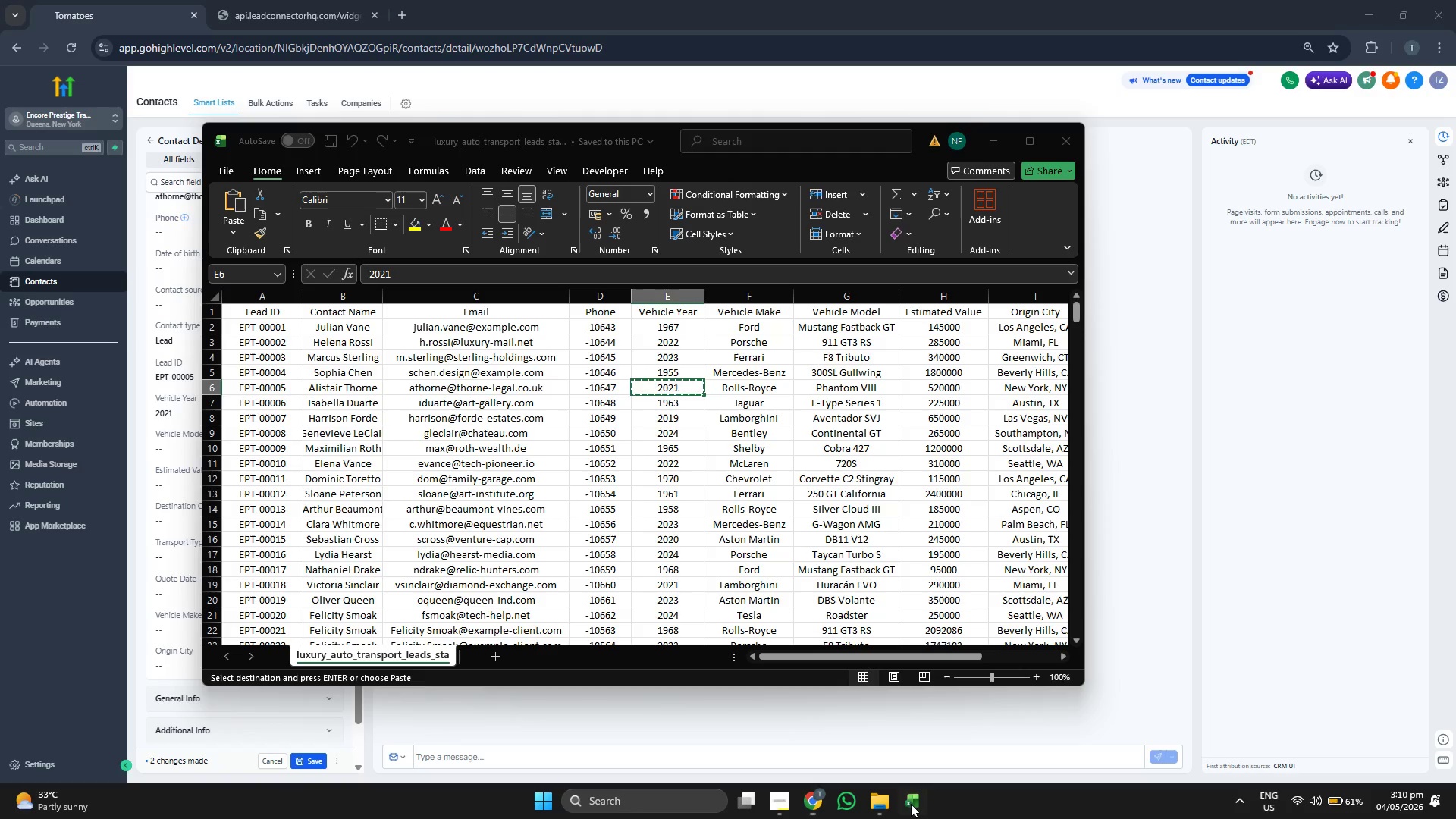 
key(ArrowRight)
 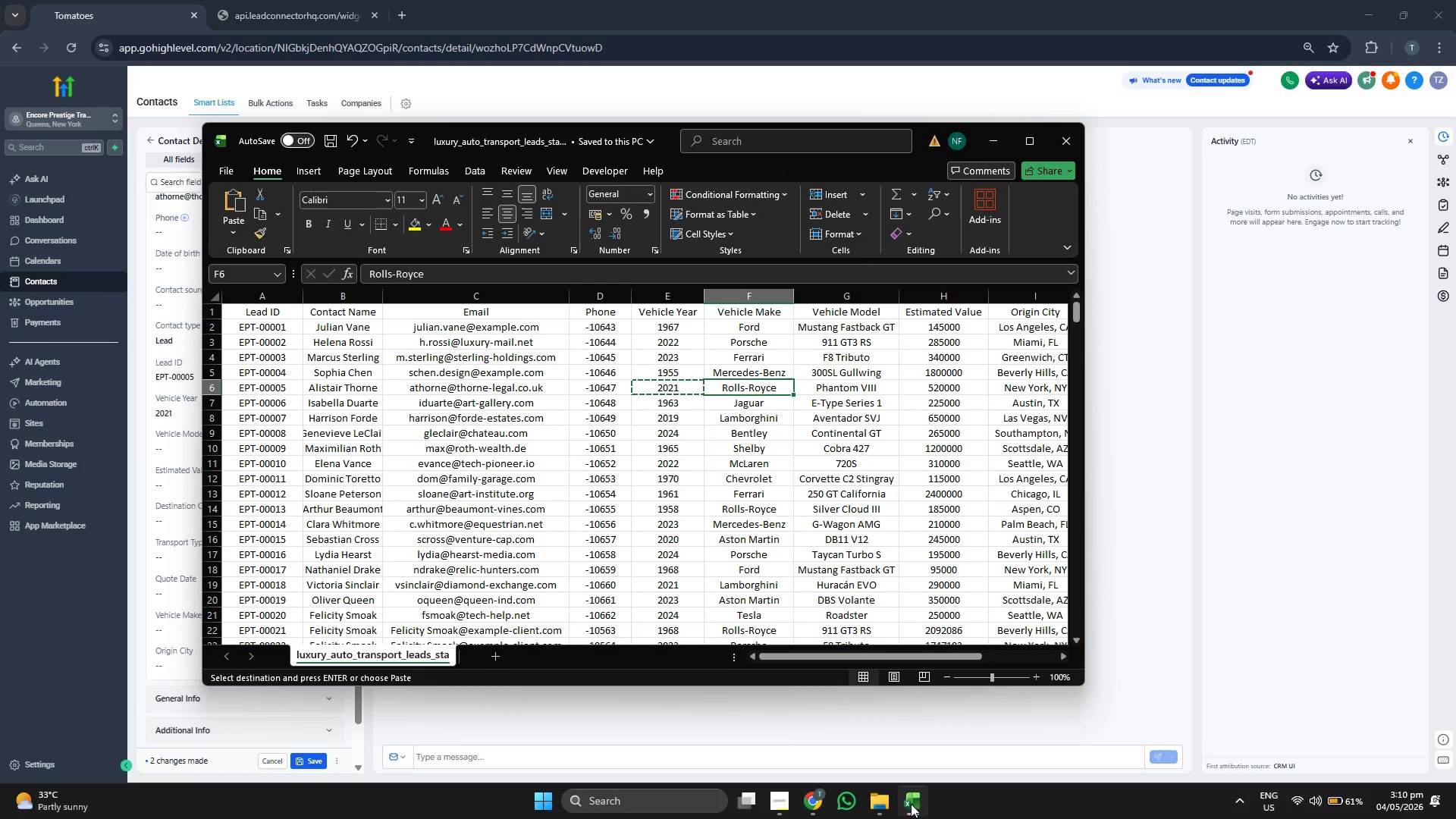 
key(Control+C)
 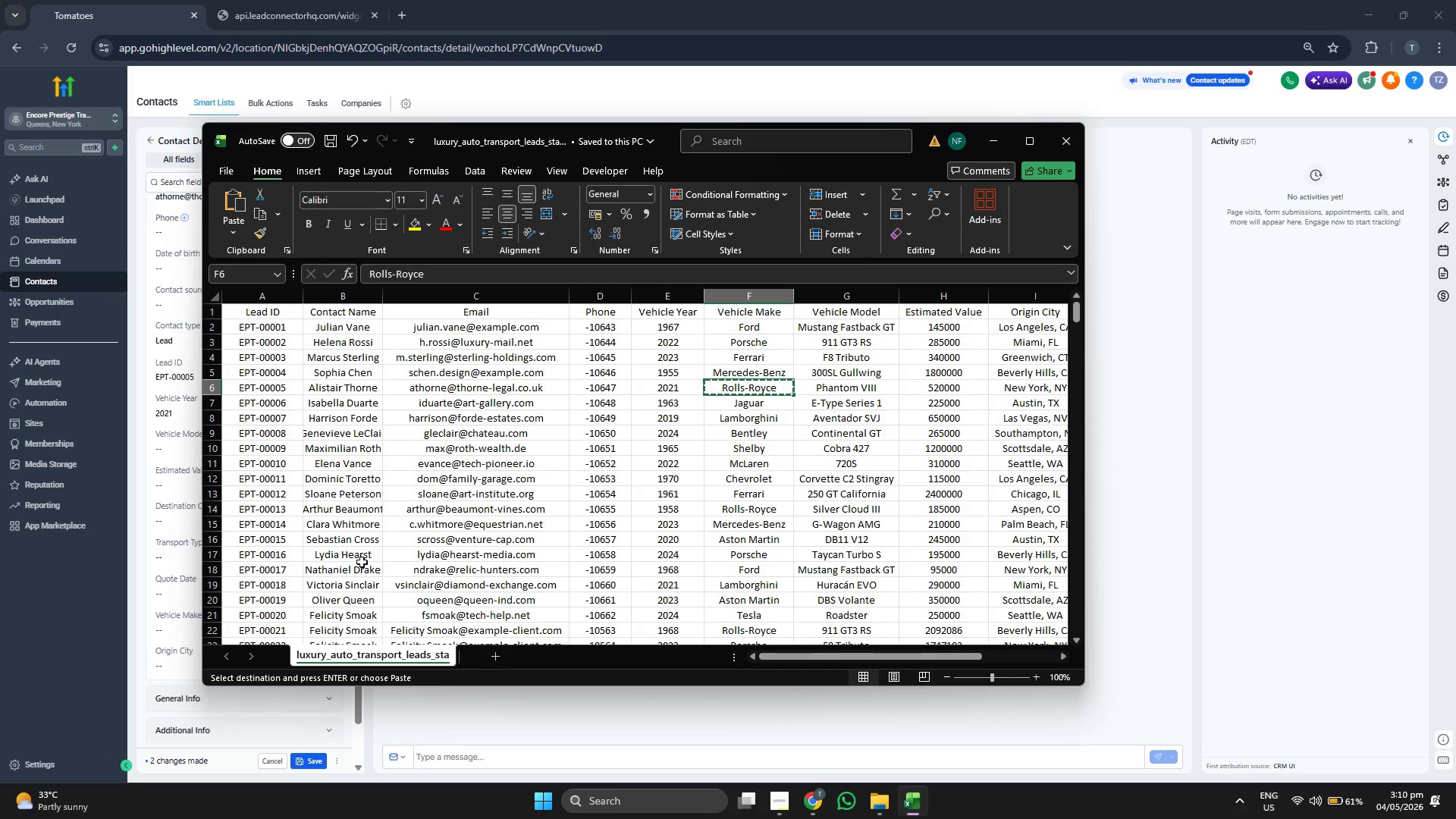 
mouse_move([217, 454])
 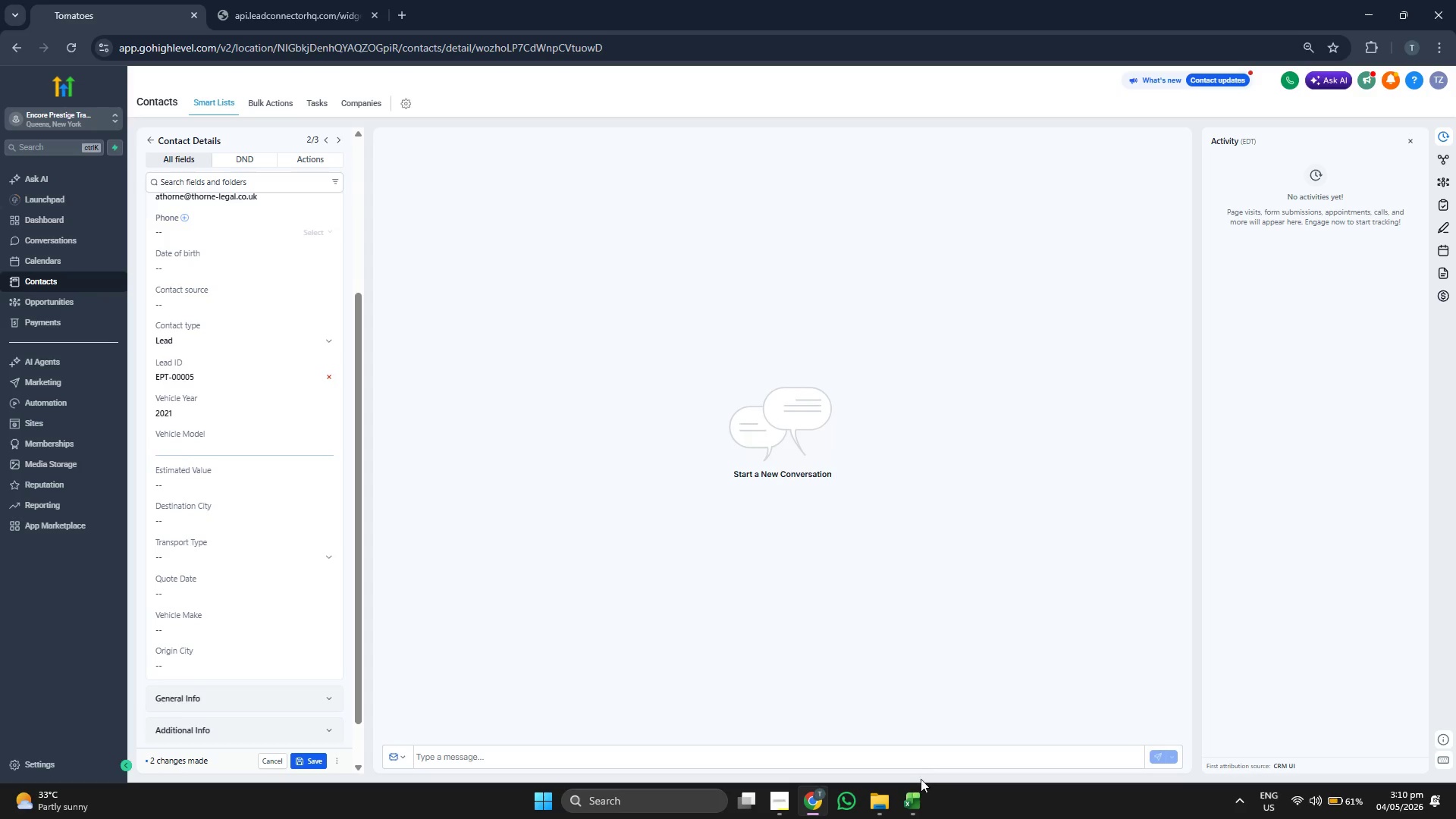 
left_click([921, 801])
 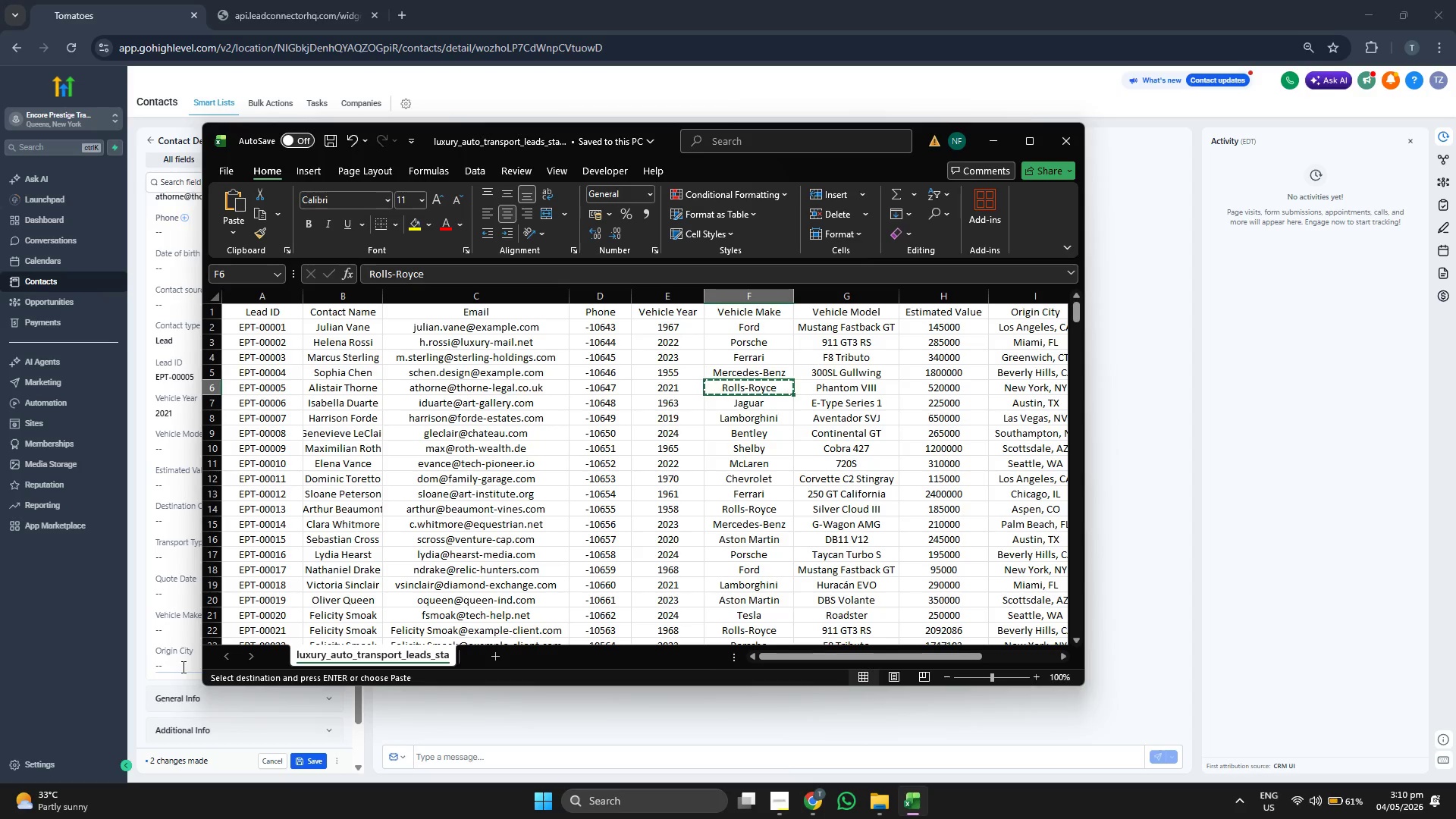 
key(ArrowRight)
 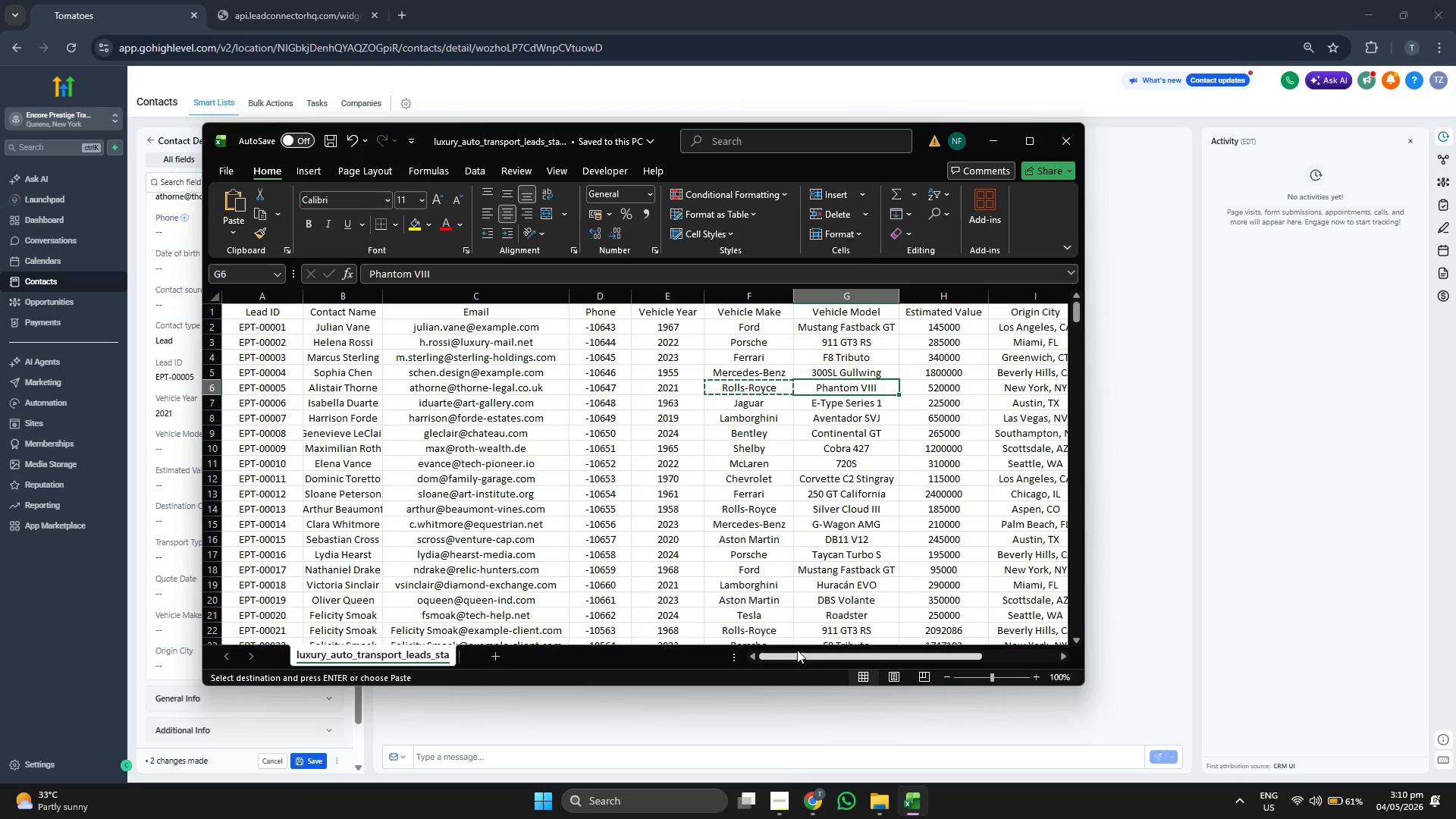 
key(Control+ControlLeft)
 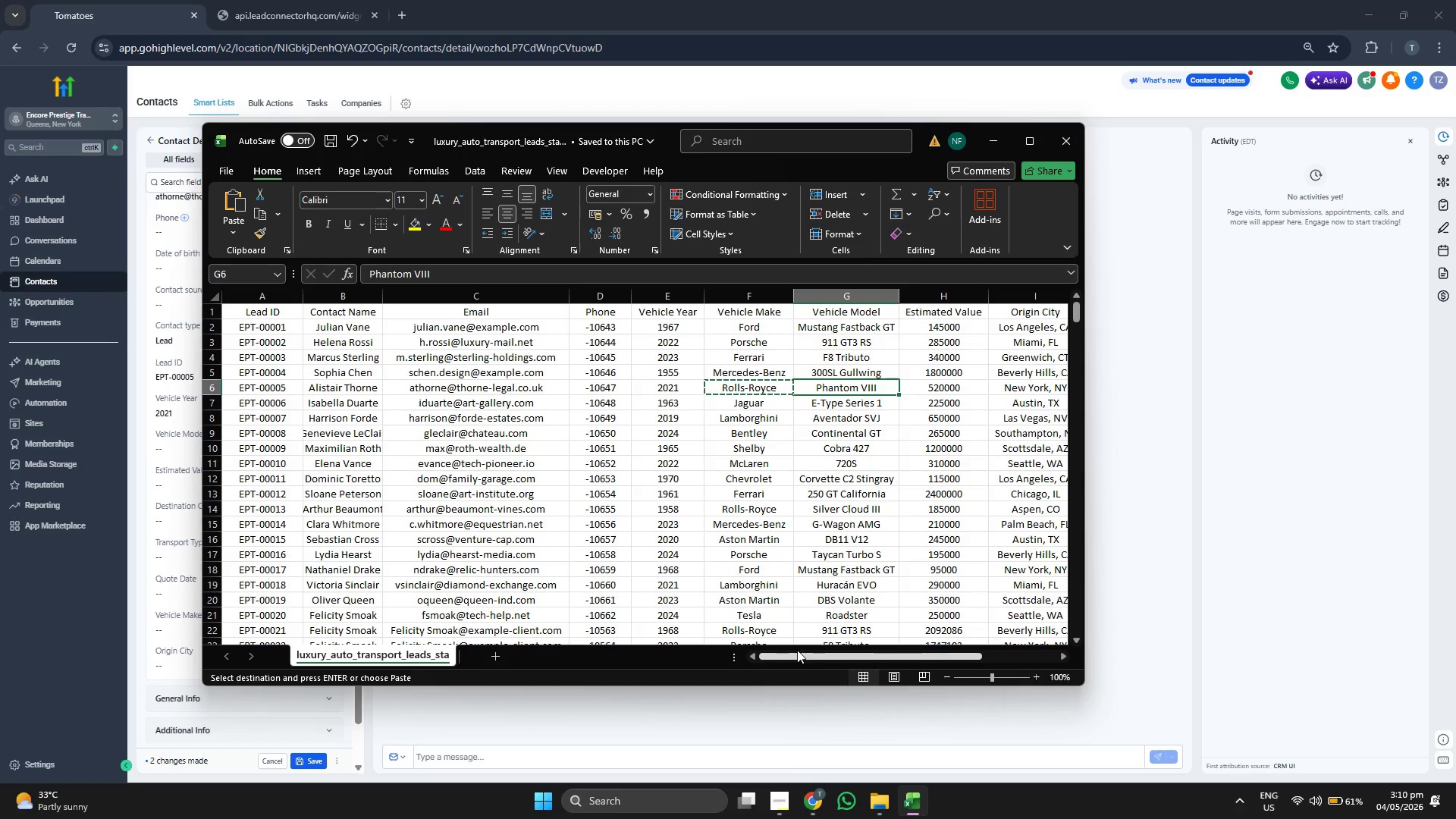 
key(Control+C)
 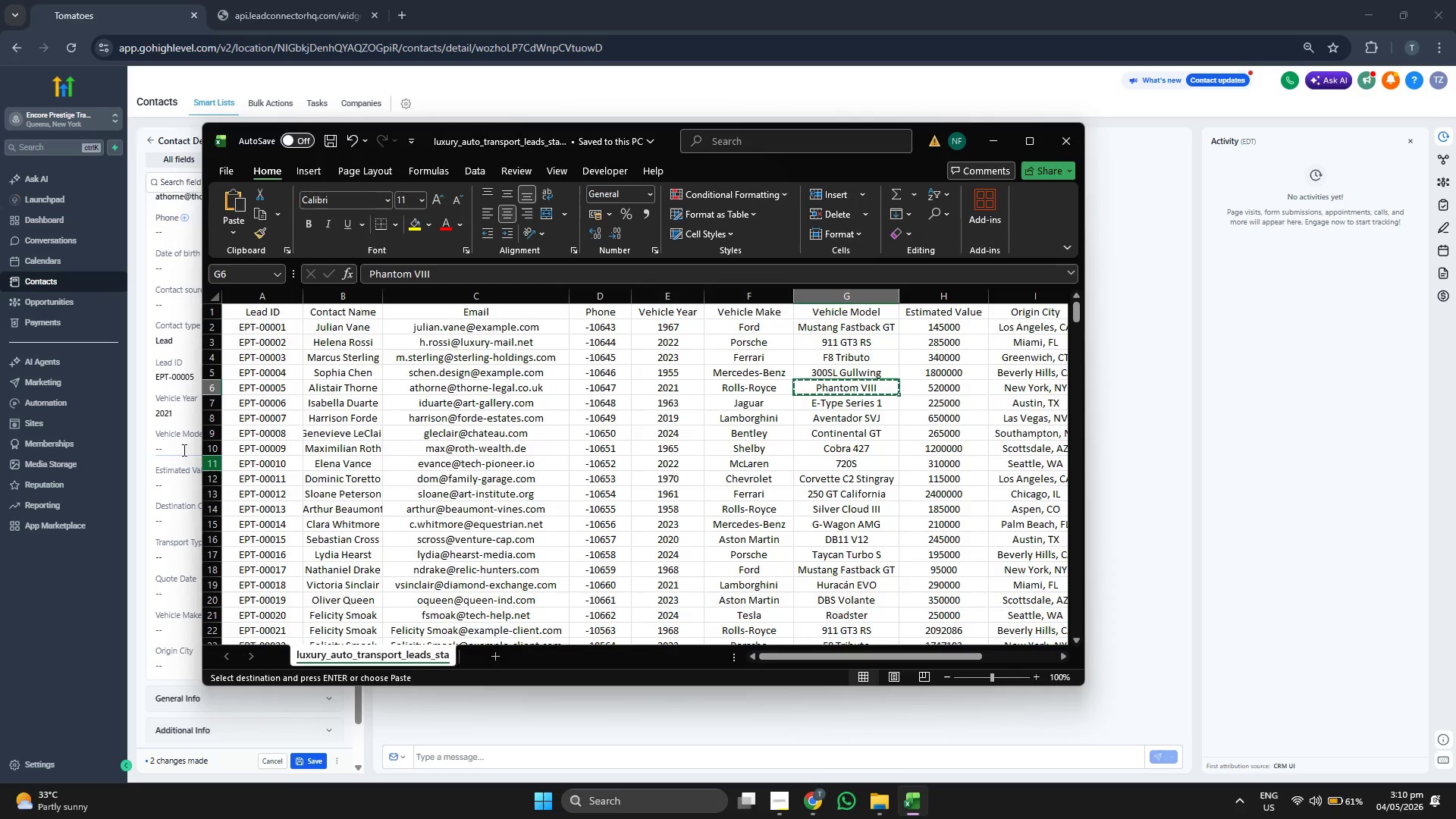 
key(Control+ControlLeft)
 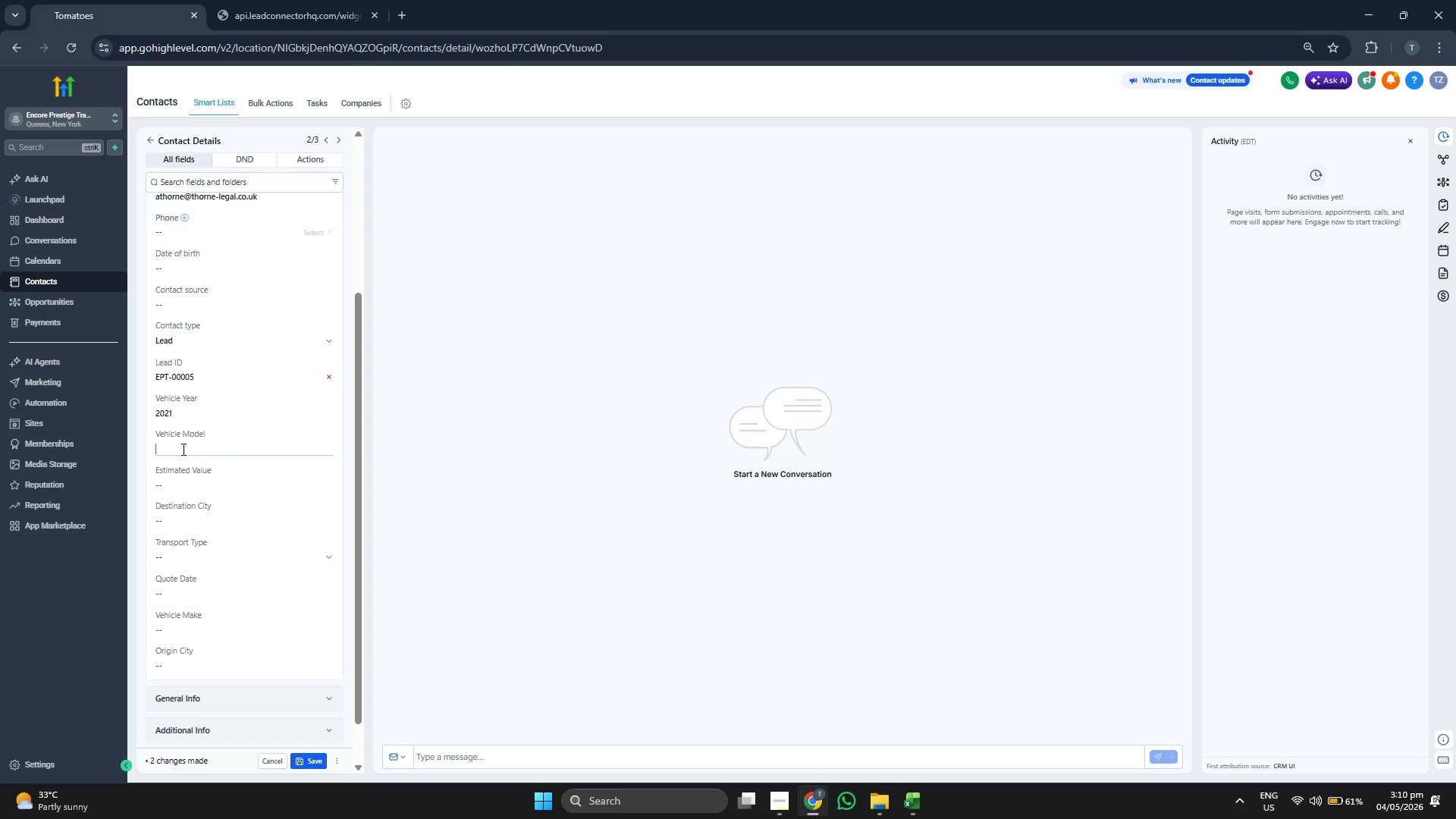 
key(Control+V)
 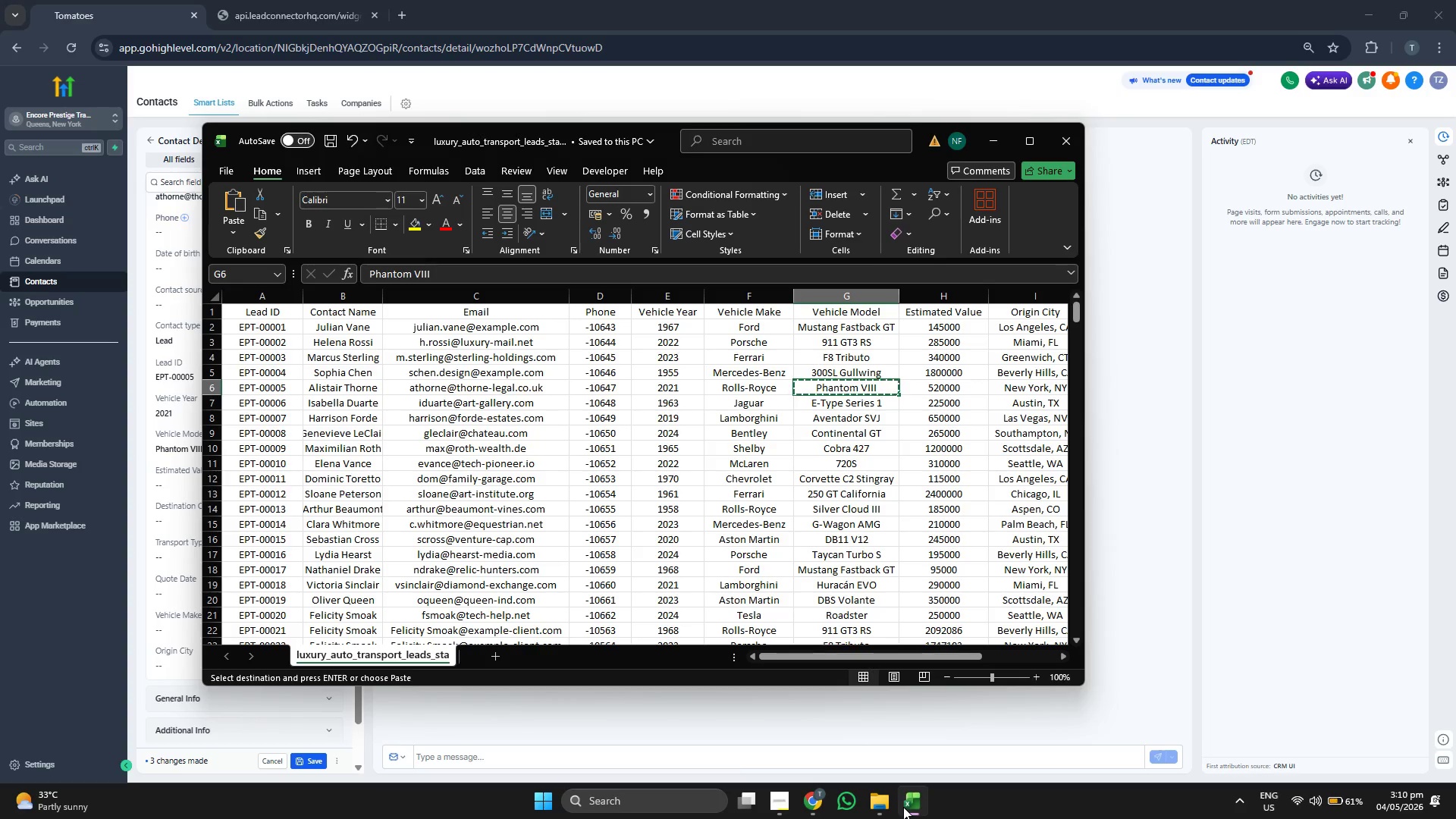 
key(ArrowLeft)
 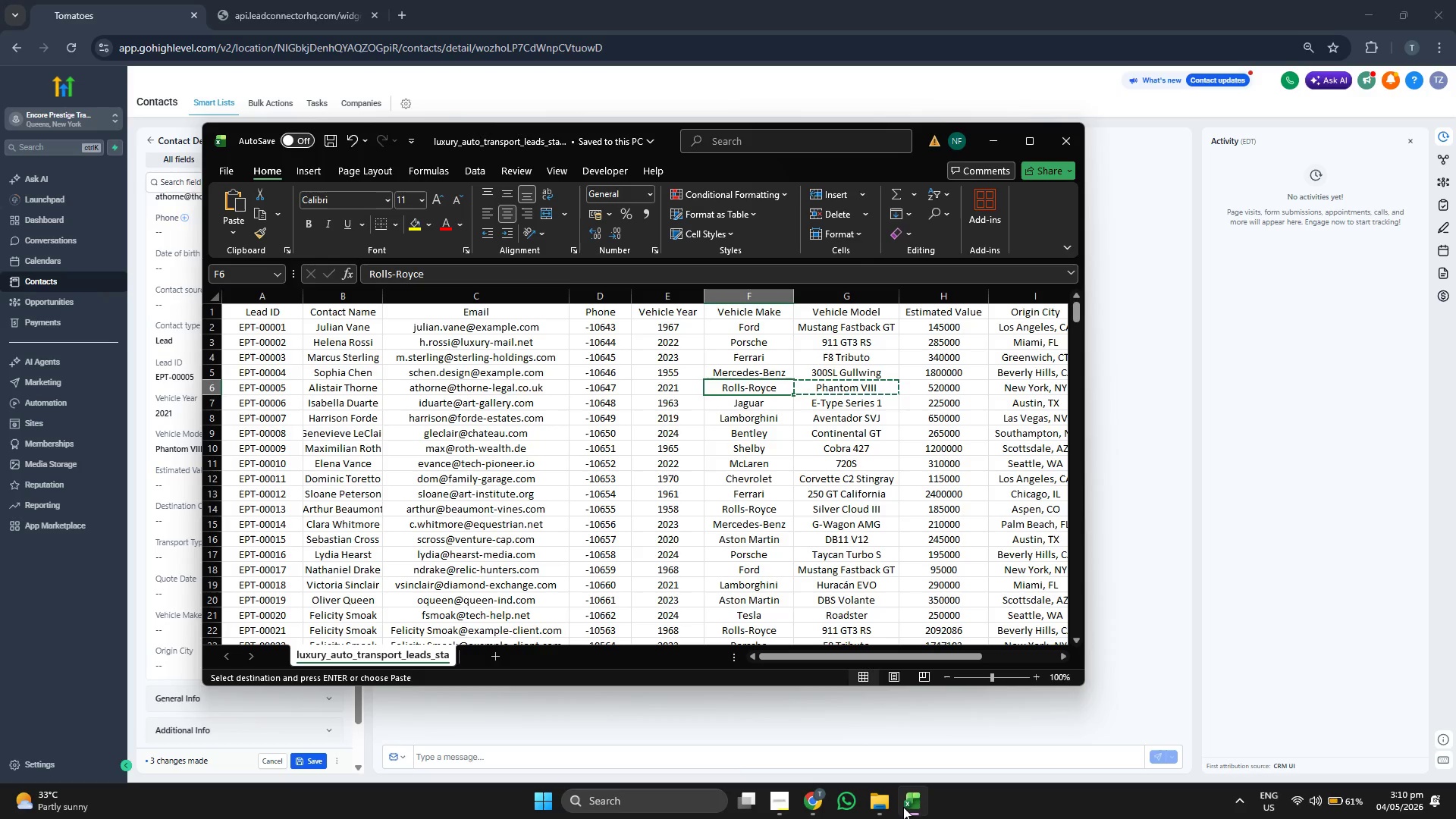 
key(Control+C)
 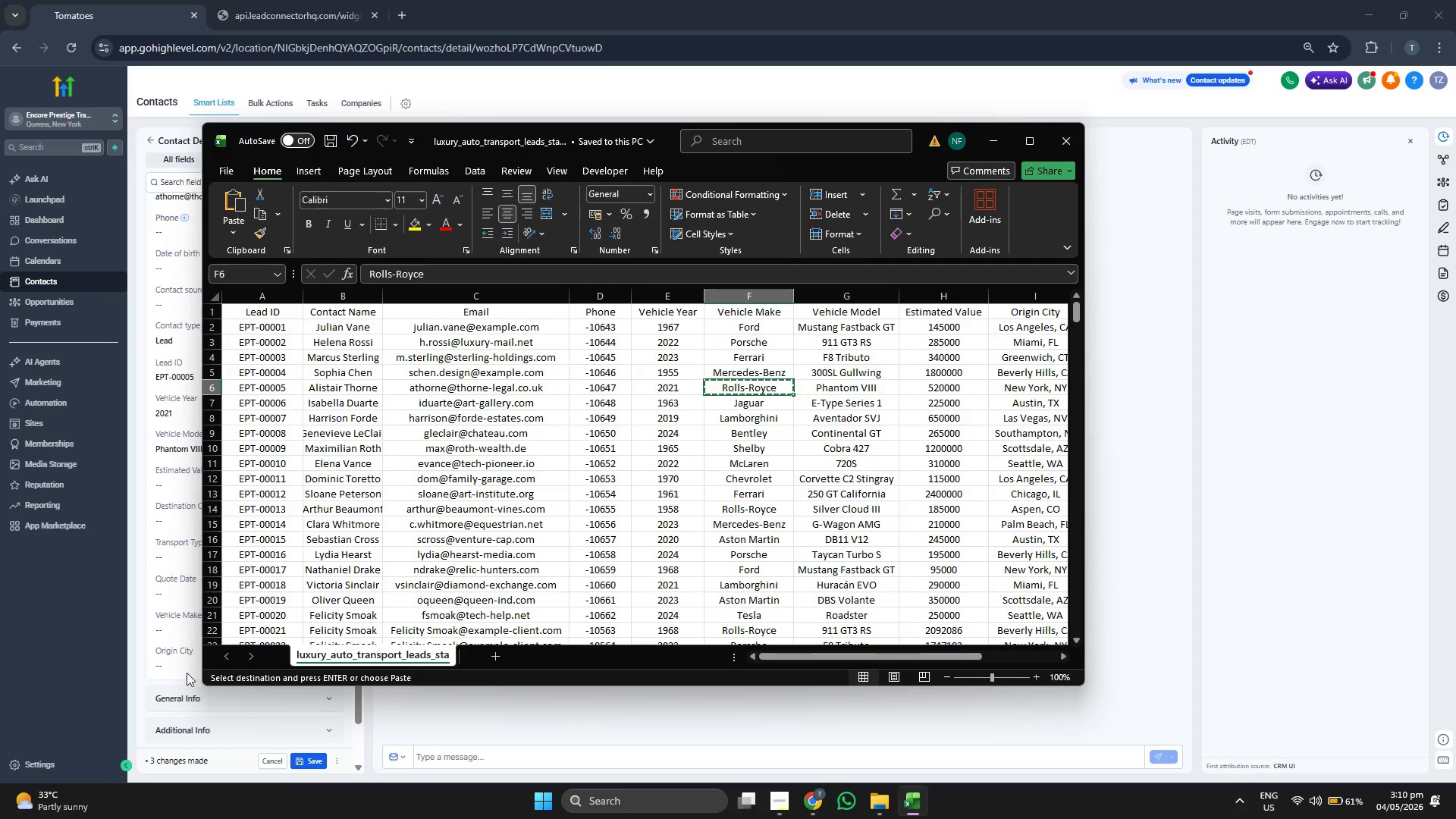 
key(Control+ControlLeft)
 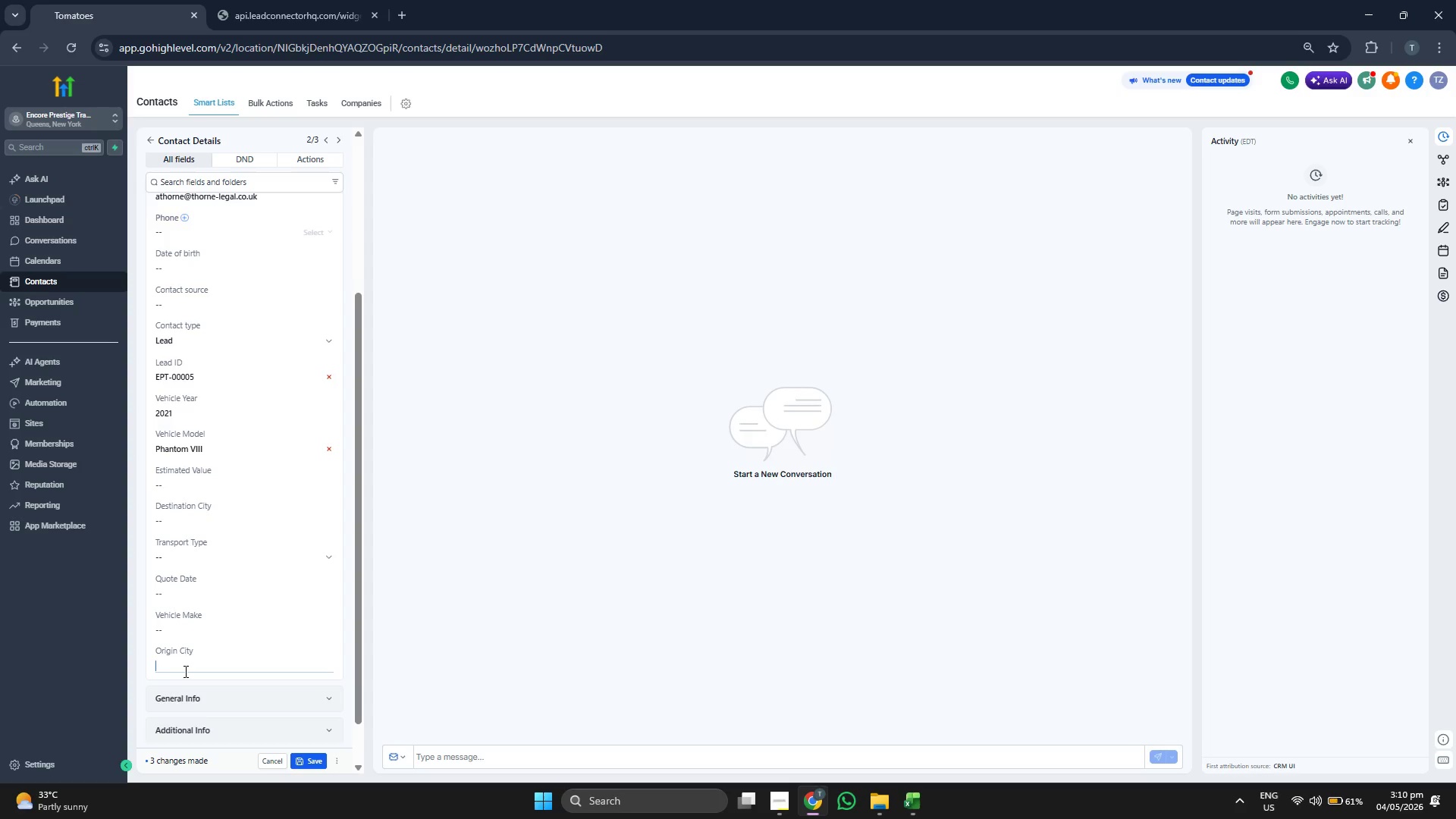 
key(Control+V)
 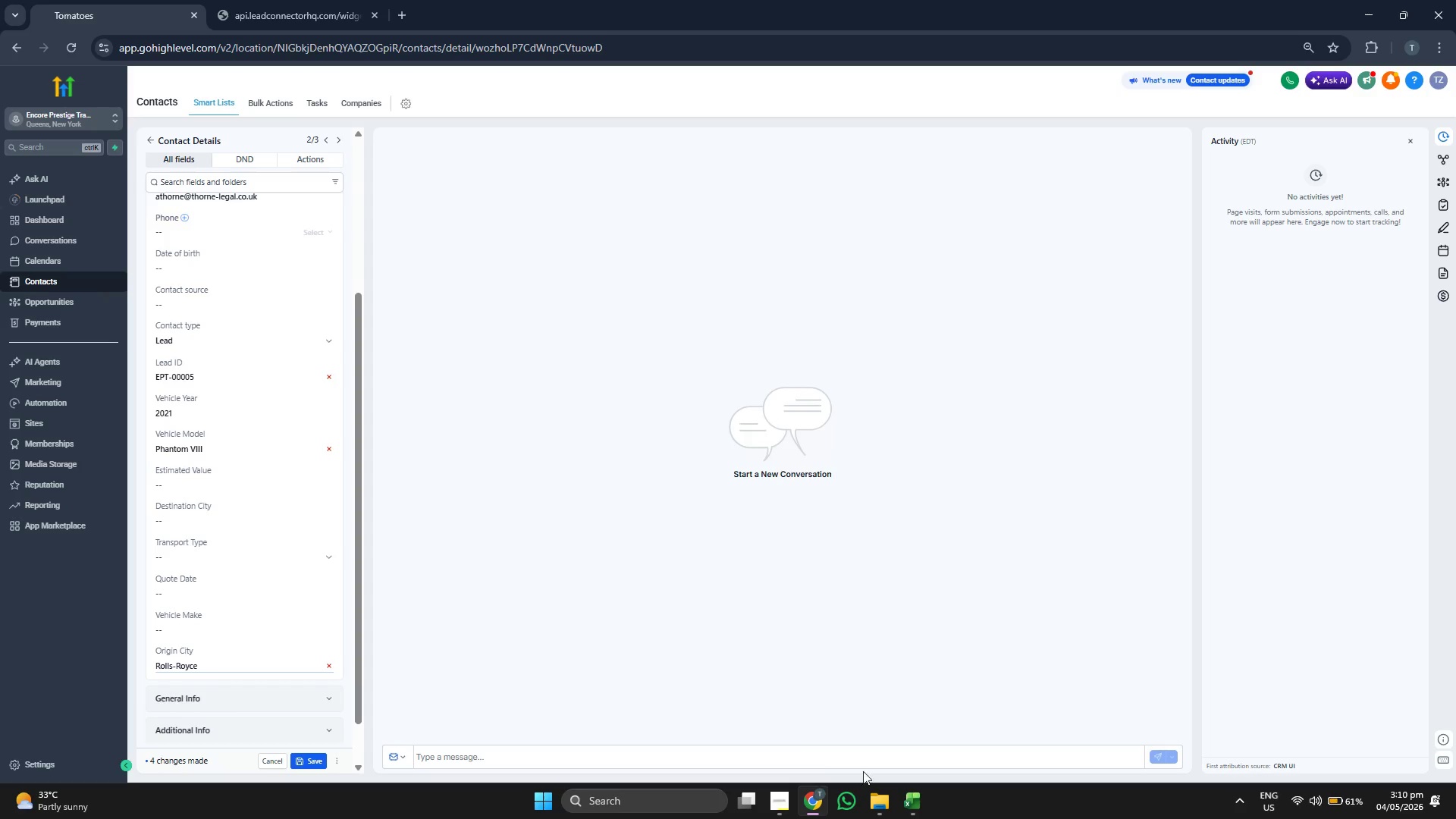 
left_click([918, 789])
 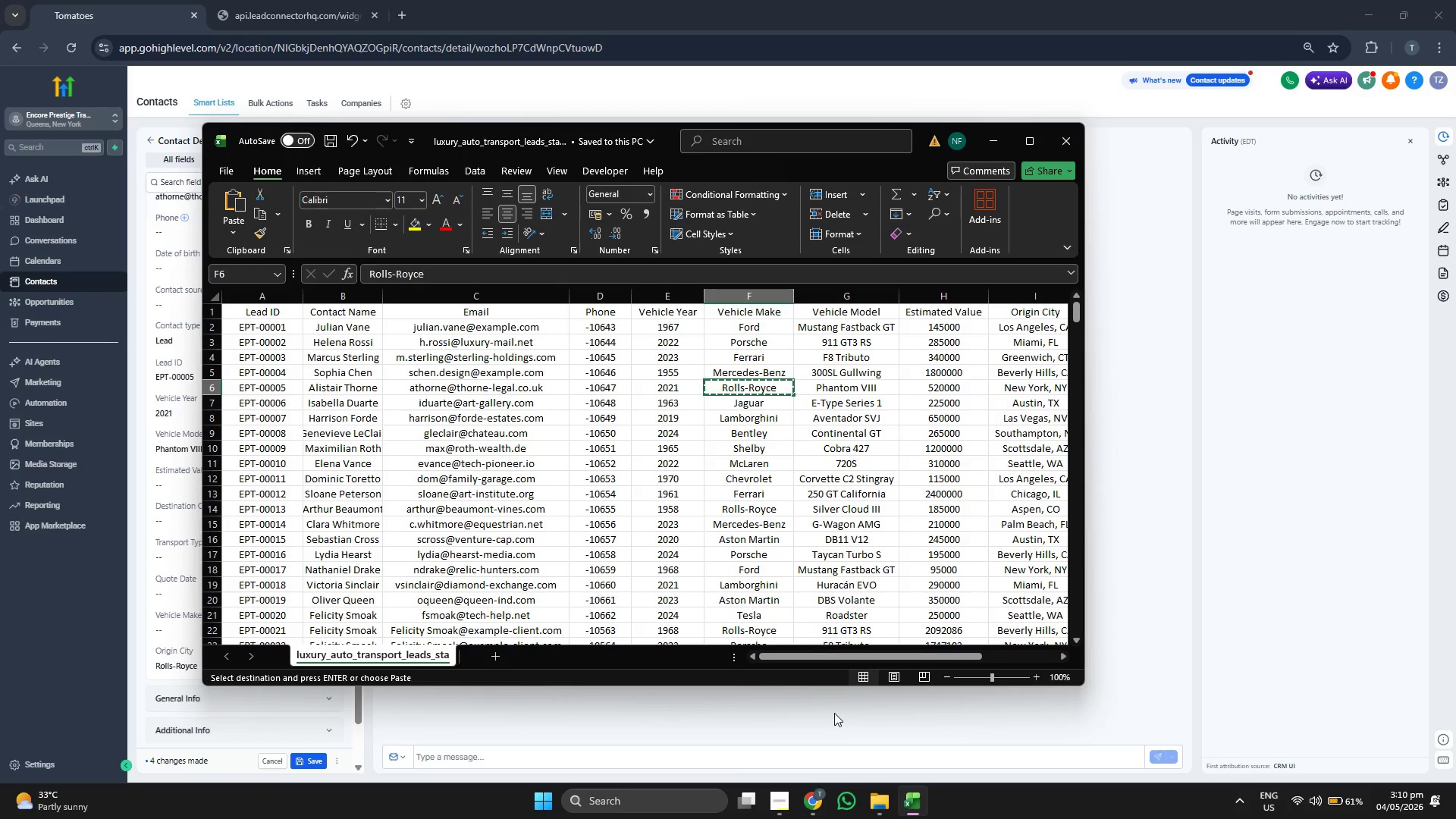 
key(ArrowRight)
 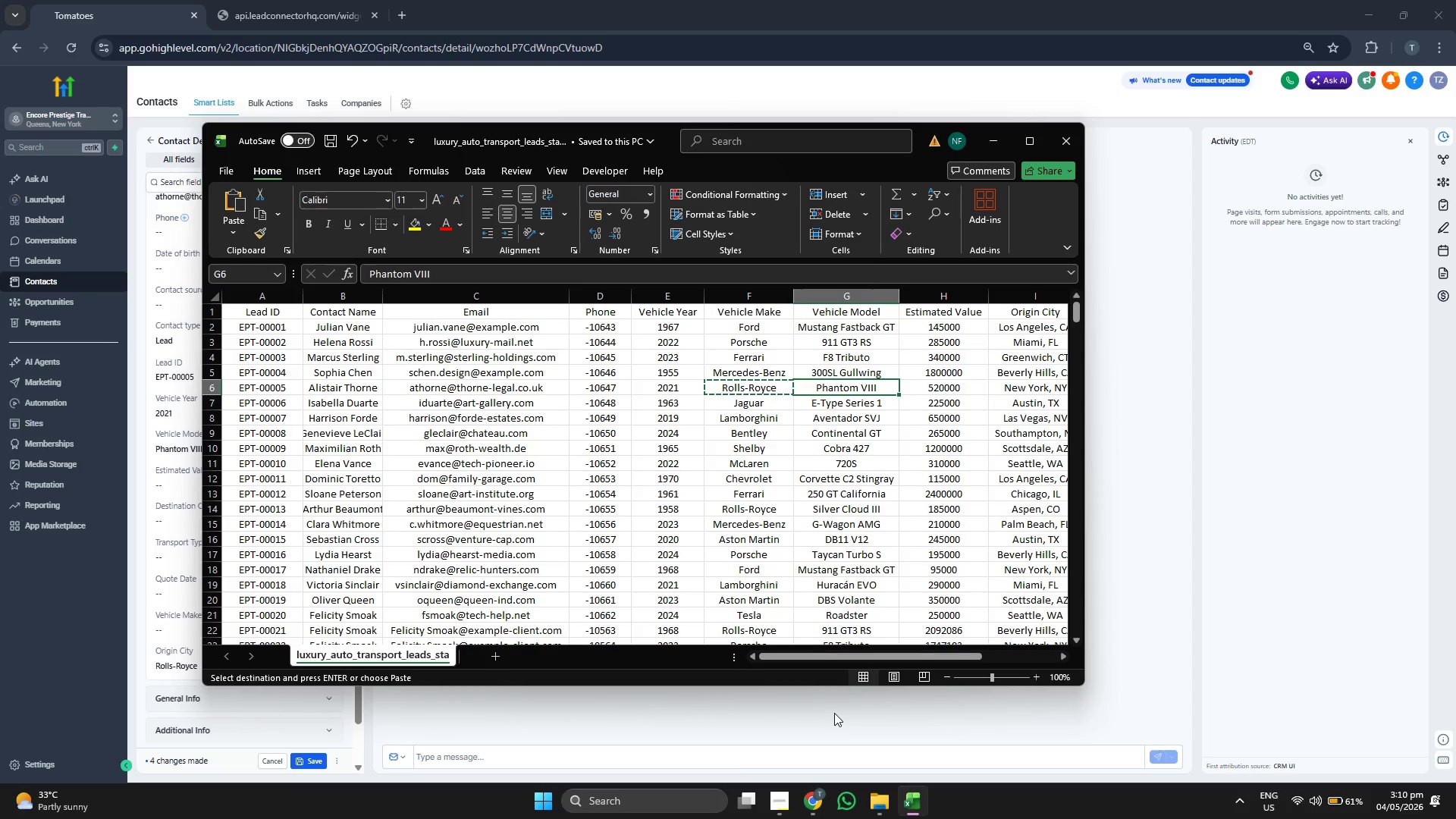 
key(ArrowRight)
 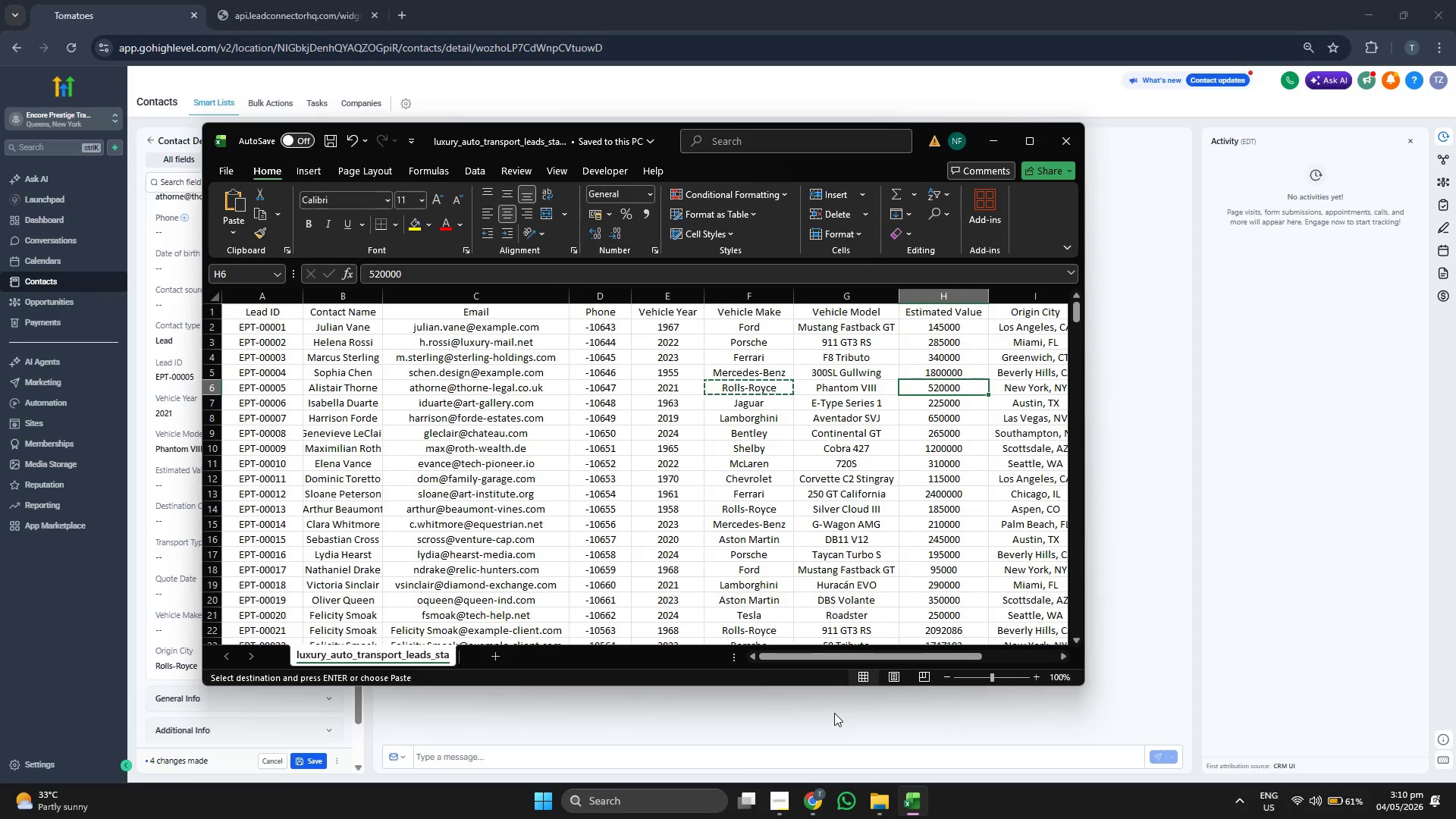 
key(ArrowRight)
 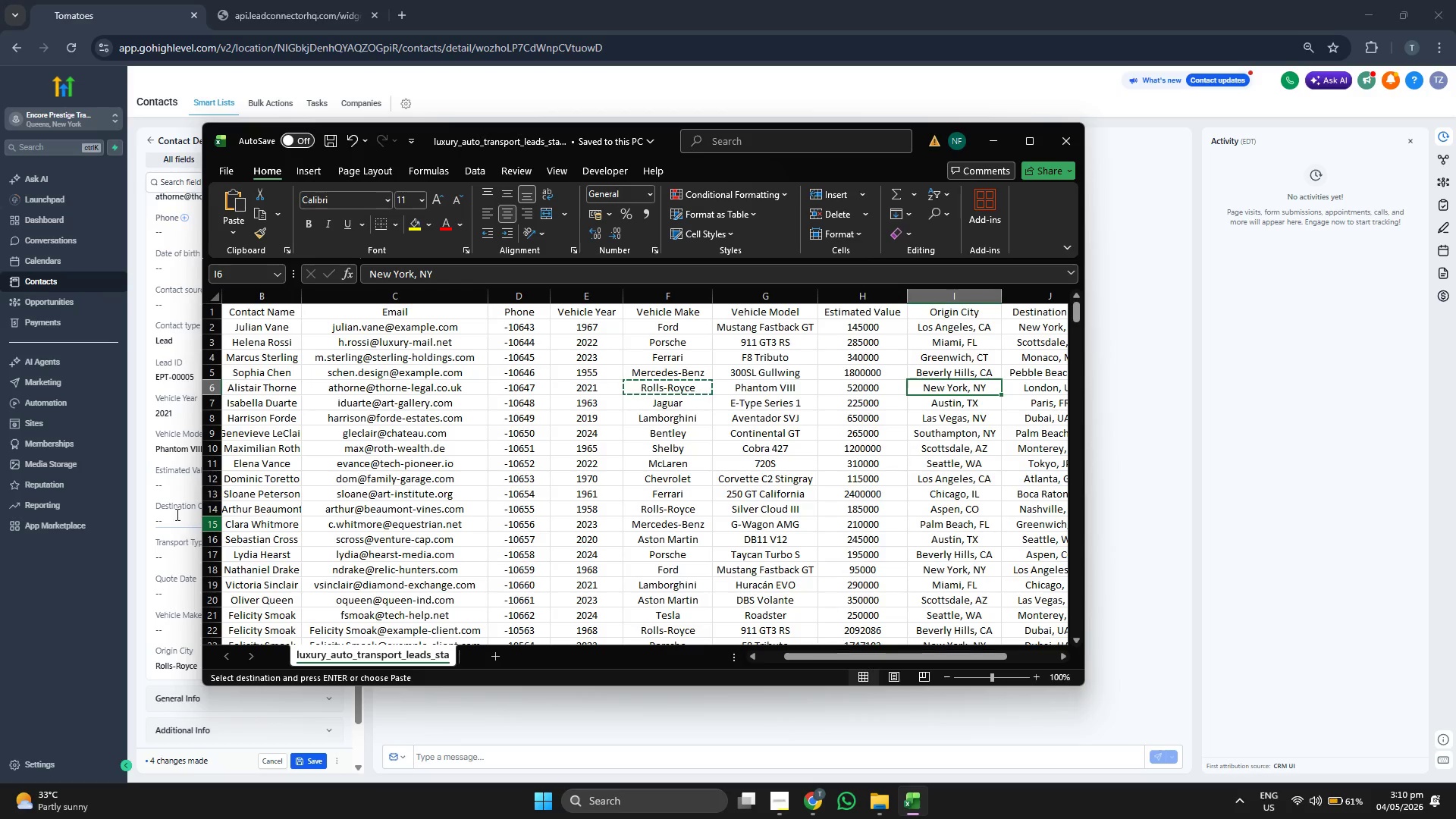 
wait(5.08)
 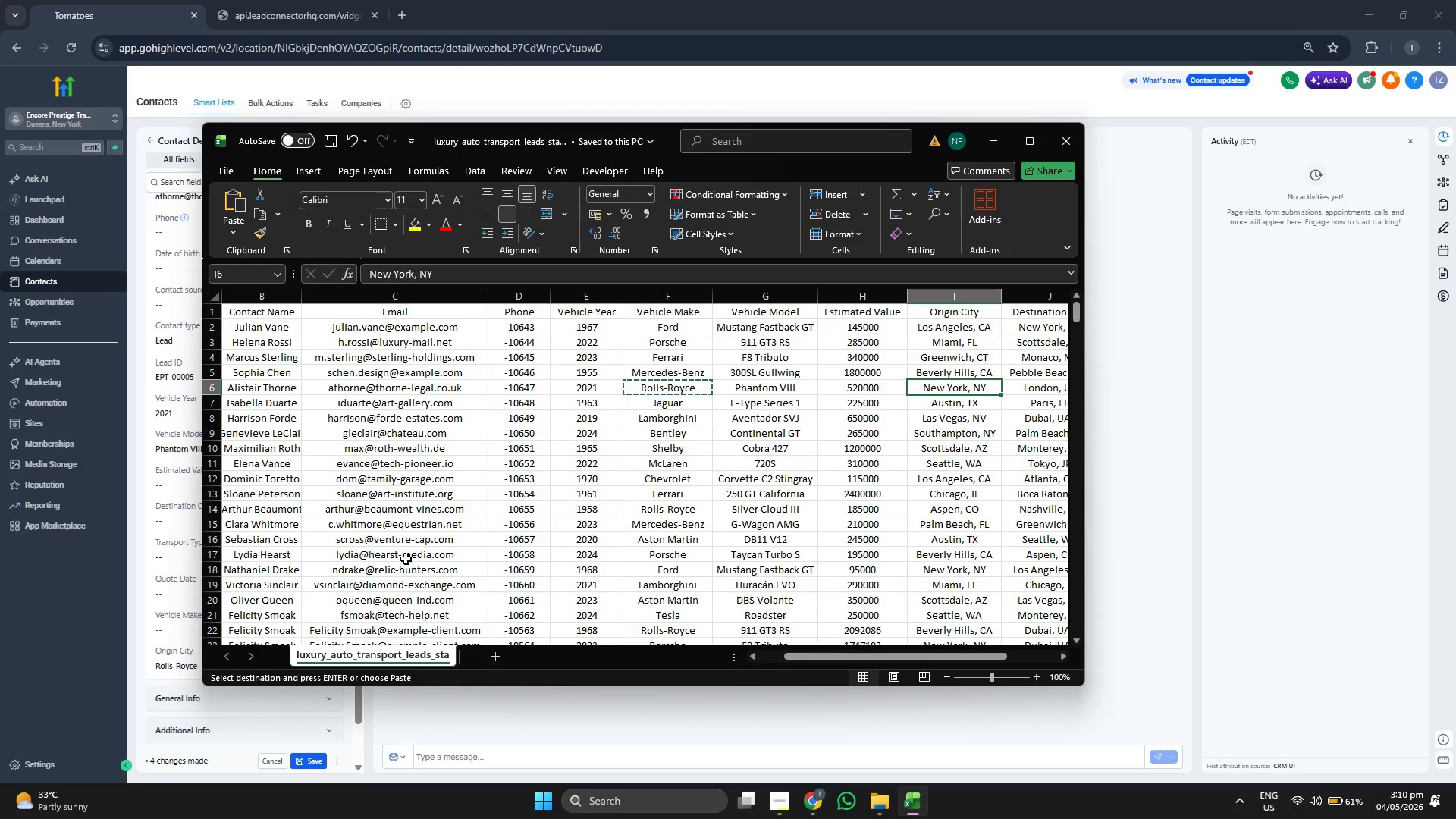 
type(52)
 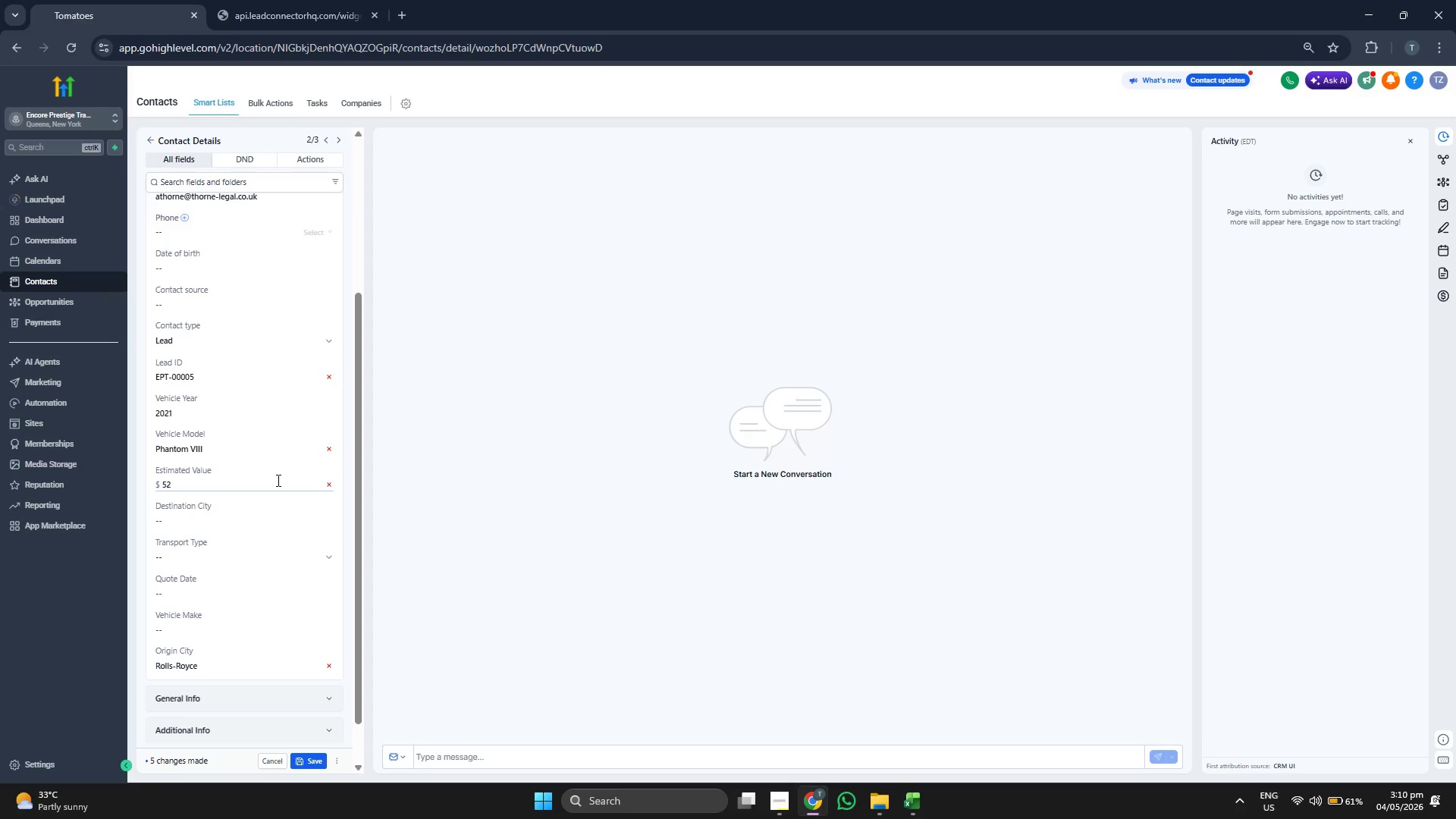 
type(0000)
 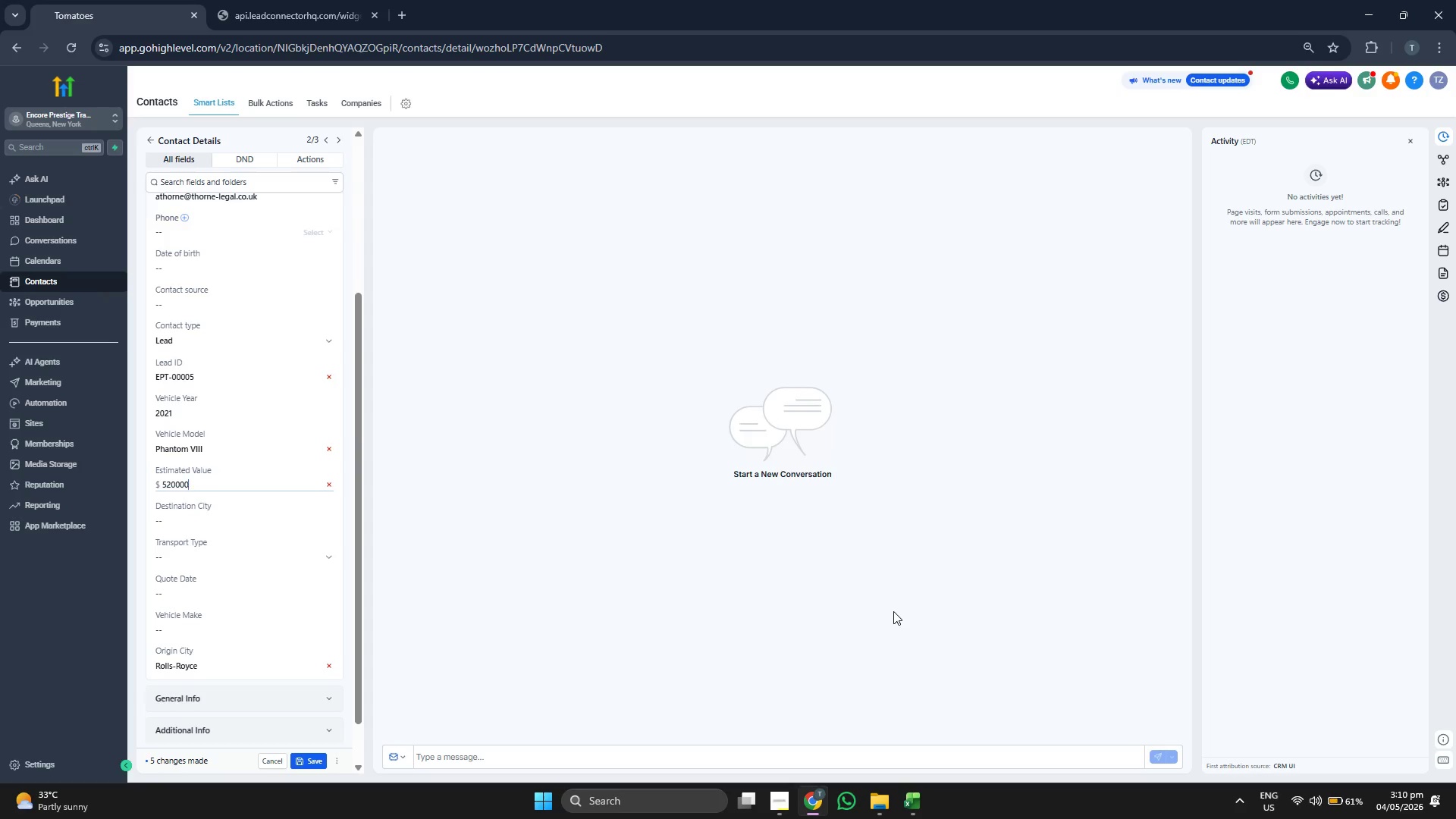 
wait(8.14)
 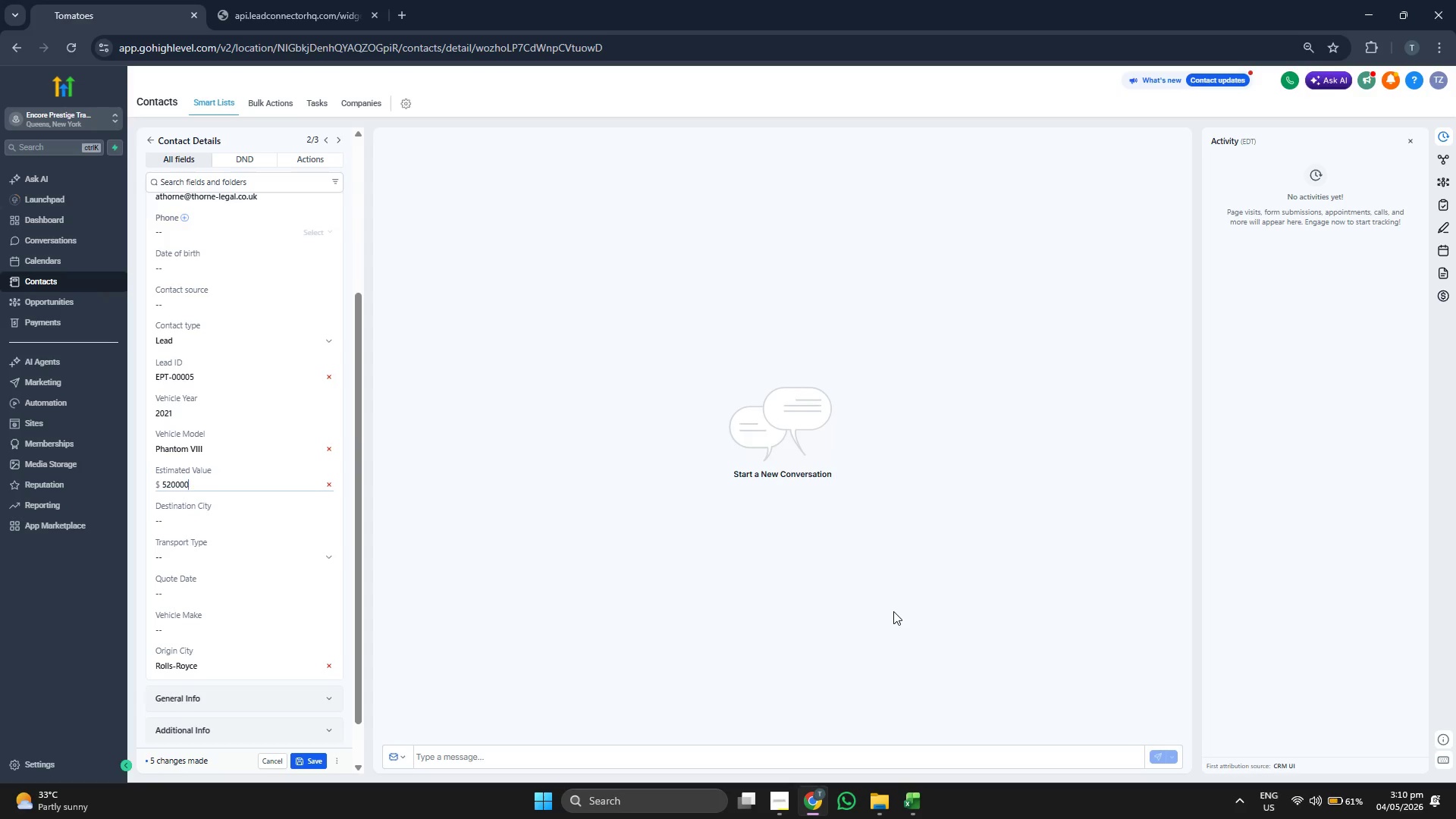 
key(ArrowLeft)
 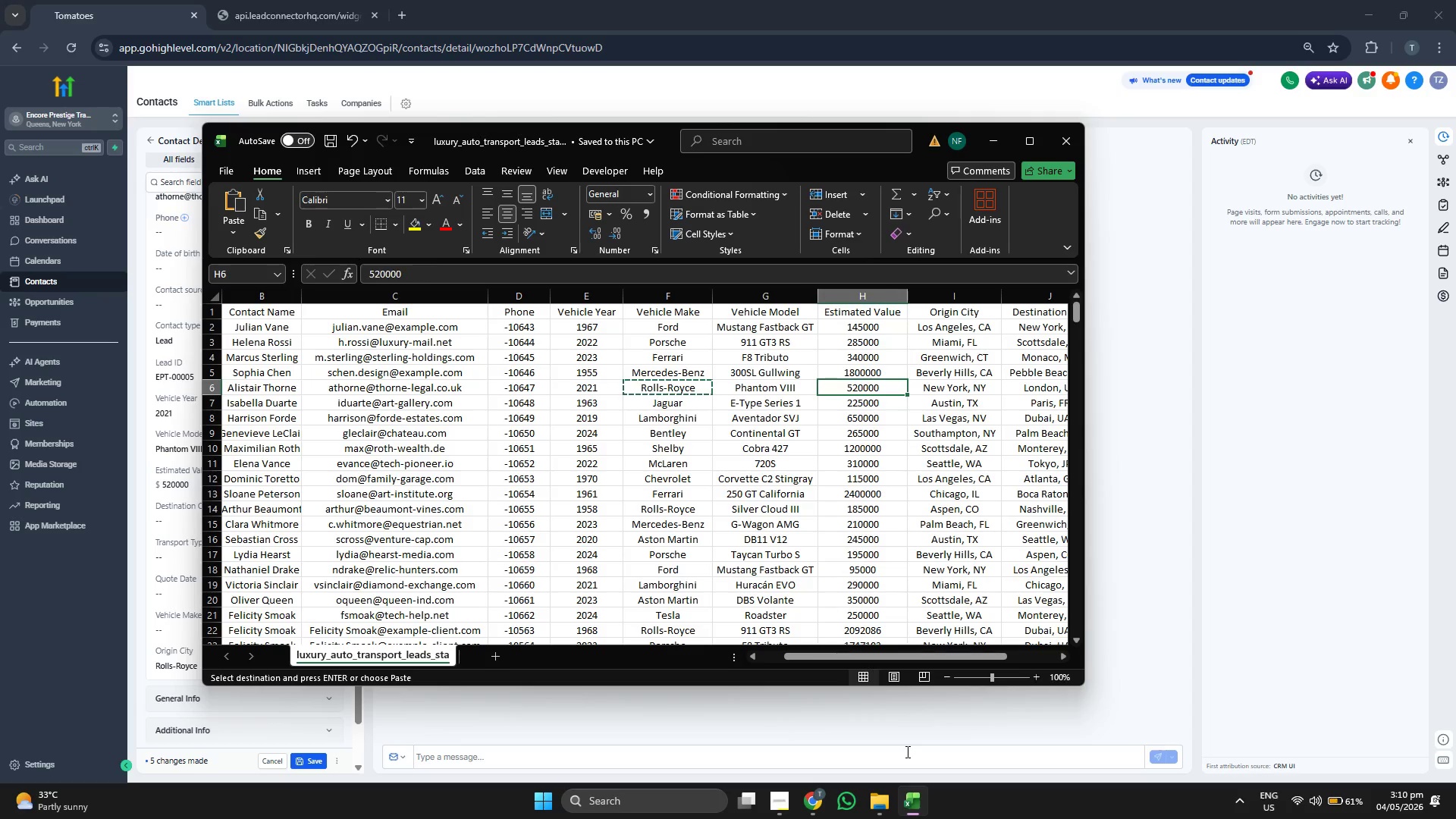 
key(ArrowLeft)
 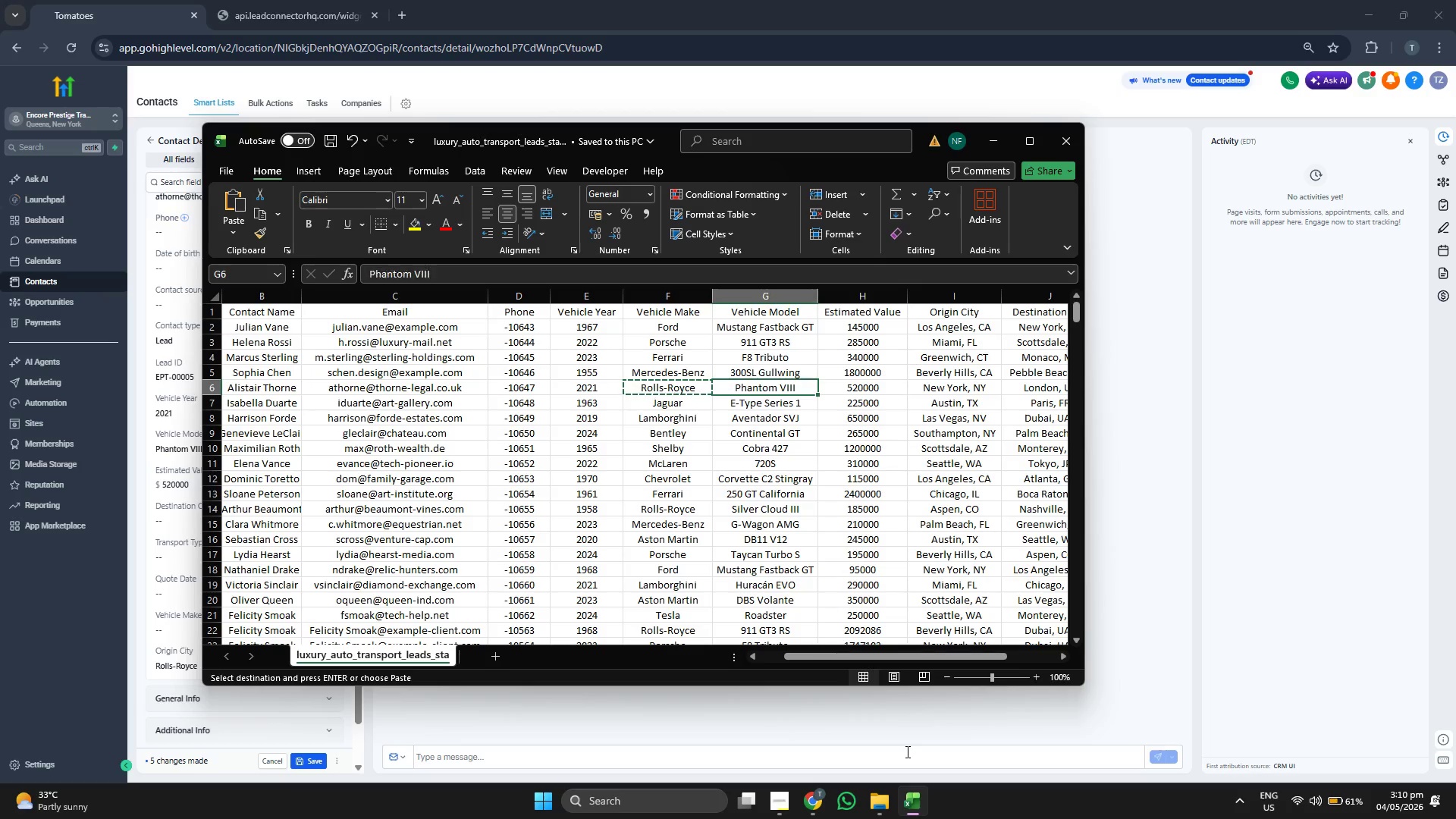 
key(ArrowLeft)
 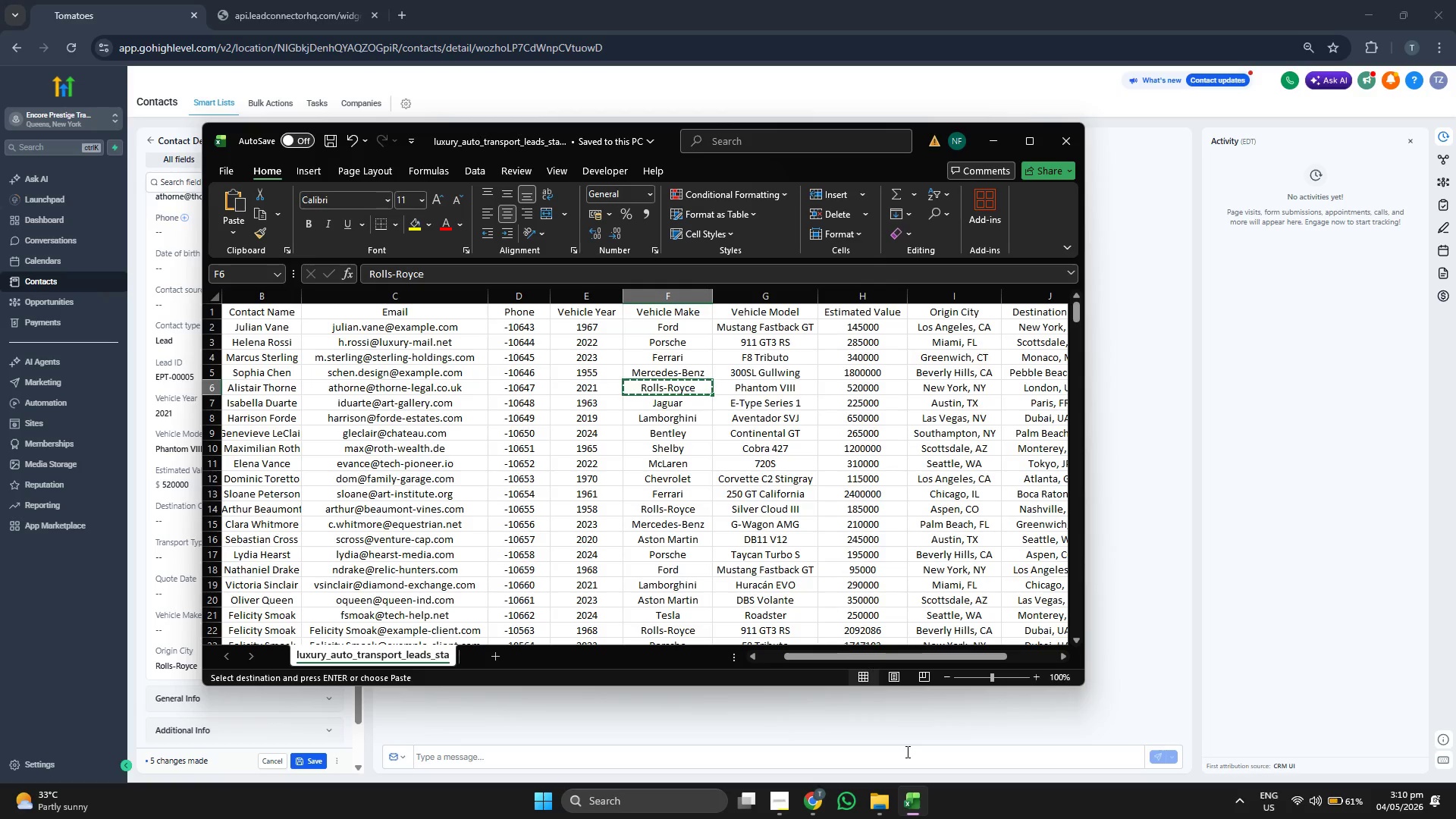 
key(Control+C)
 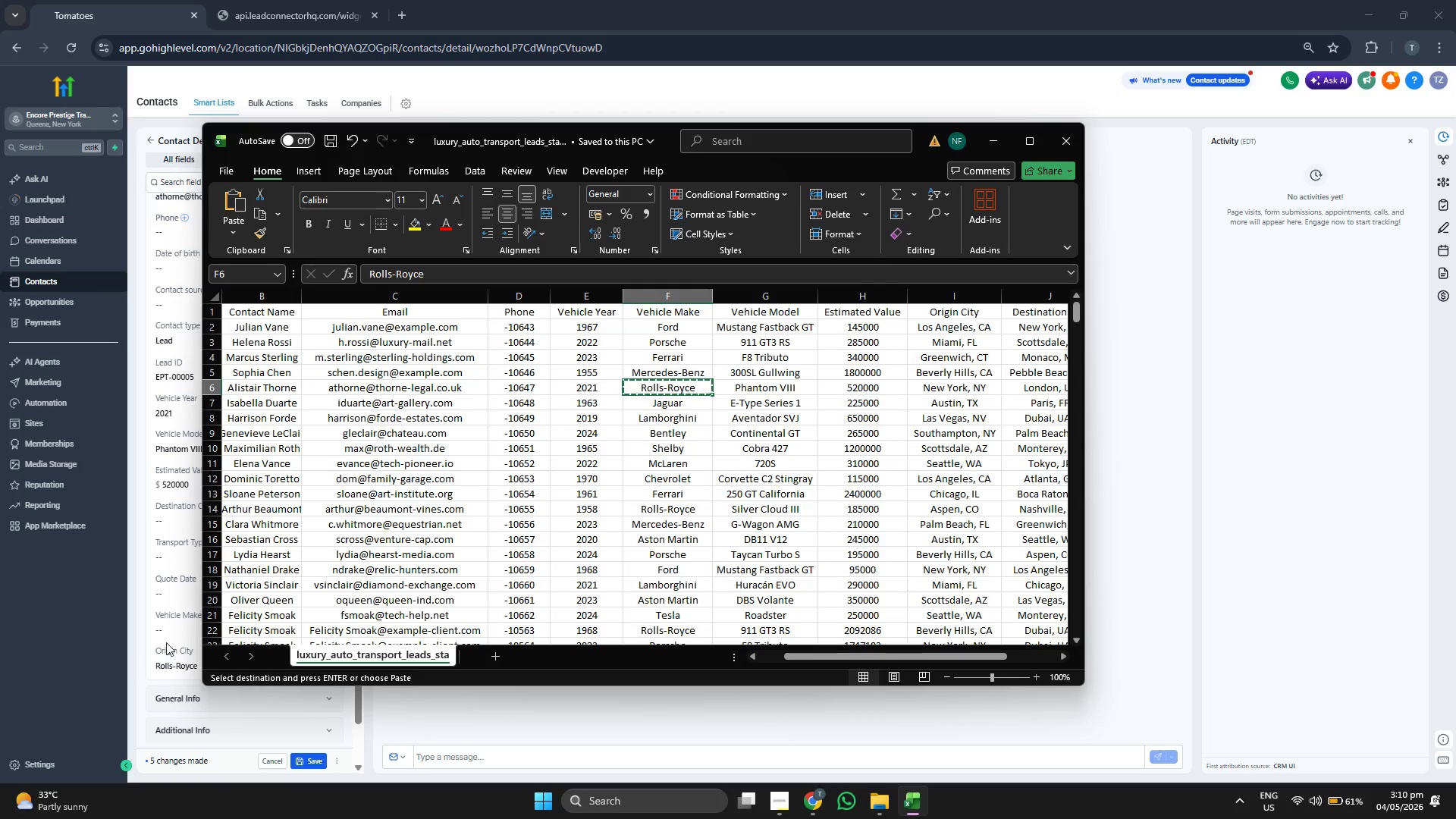 
key(Control+ControlLeft)
 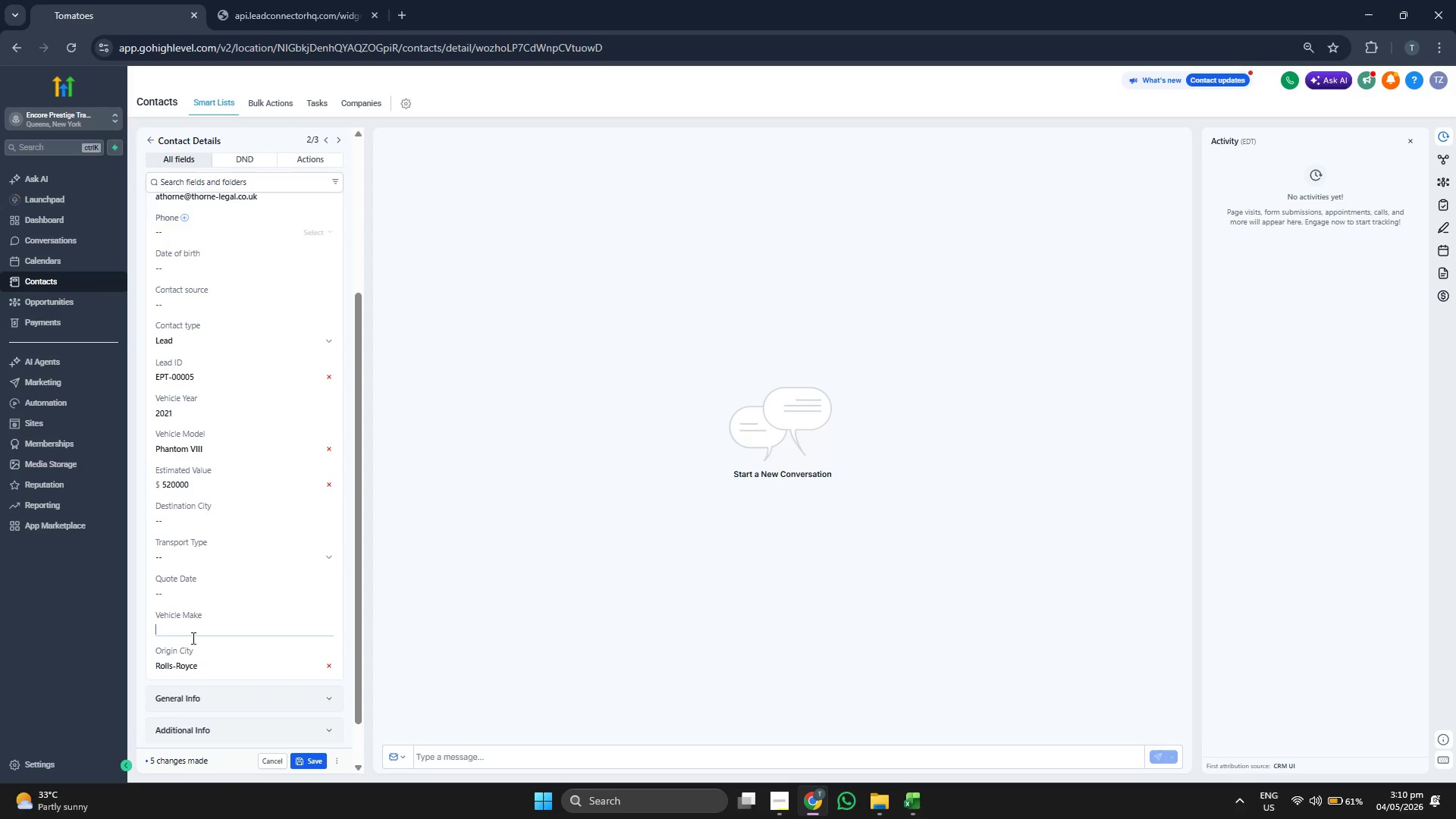 
key(Control+V)
 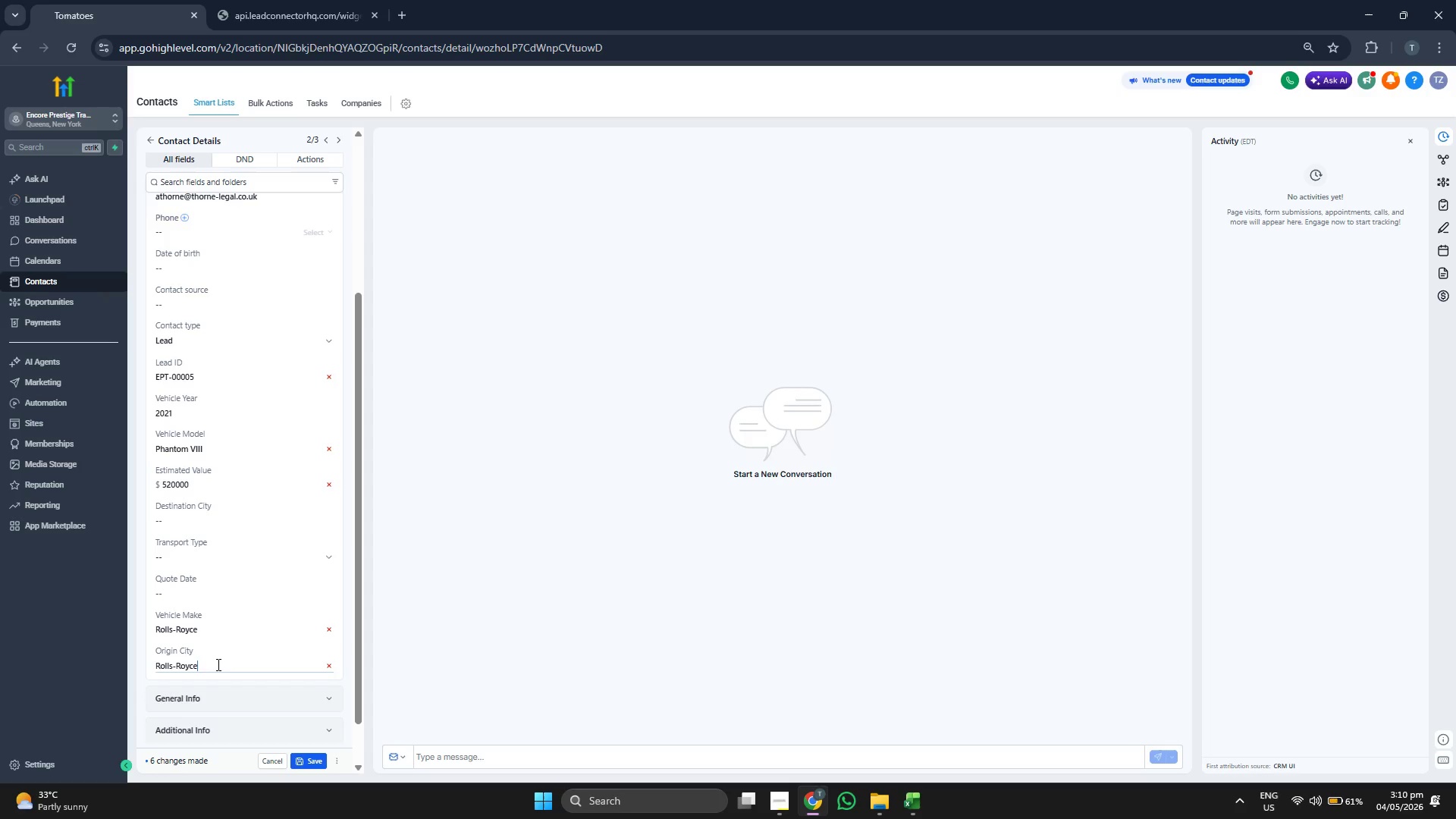 
double_click([217, 664])
 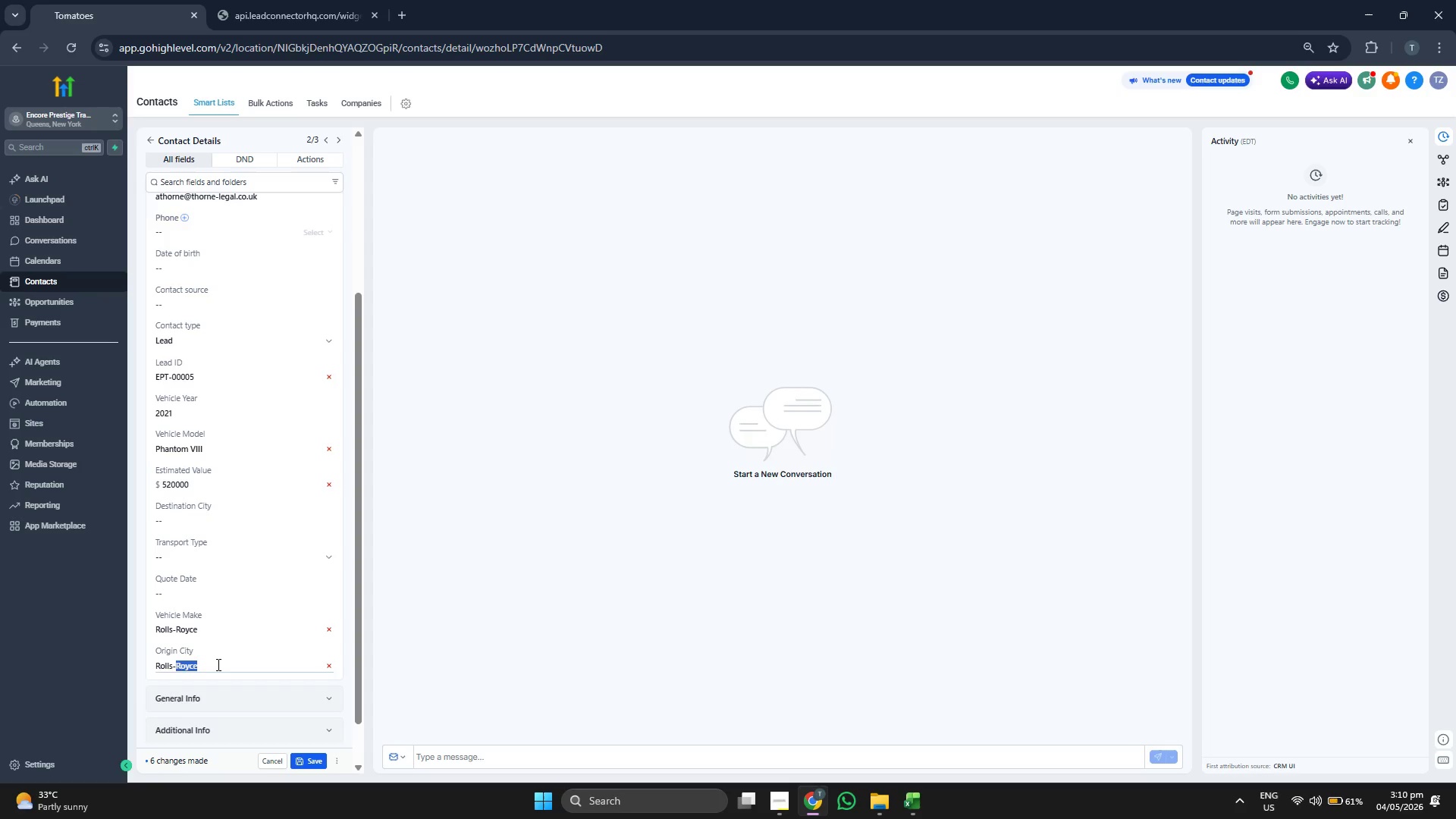 
triple_click([217, 664])
 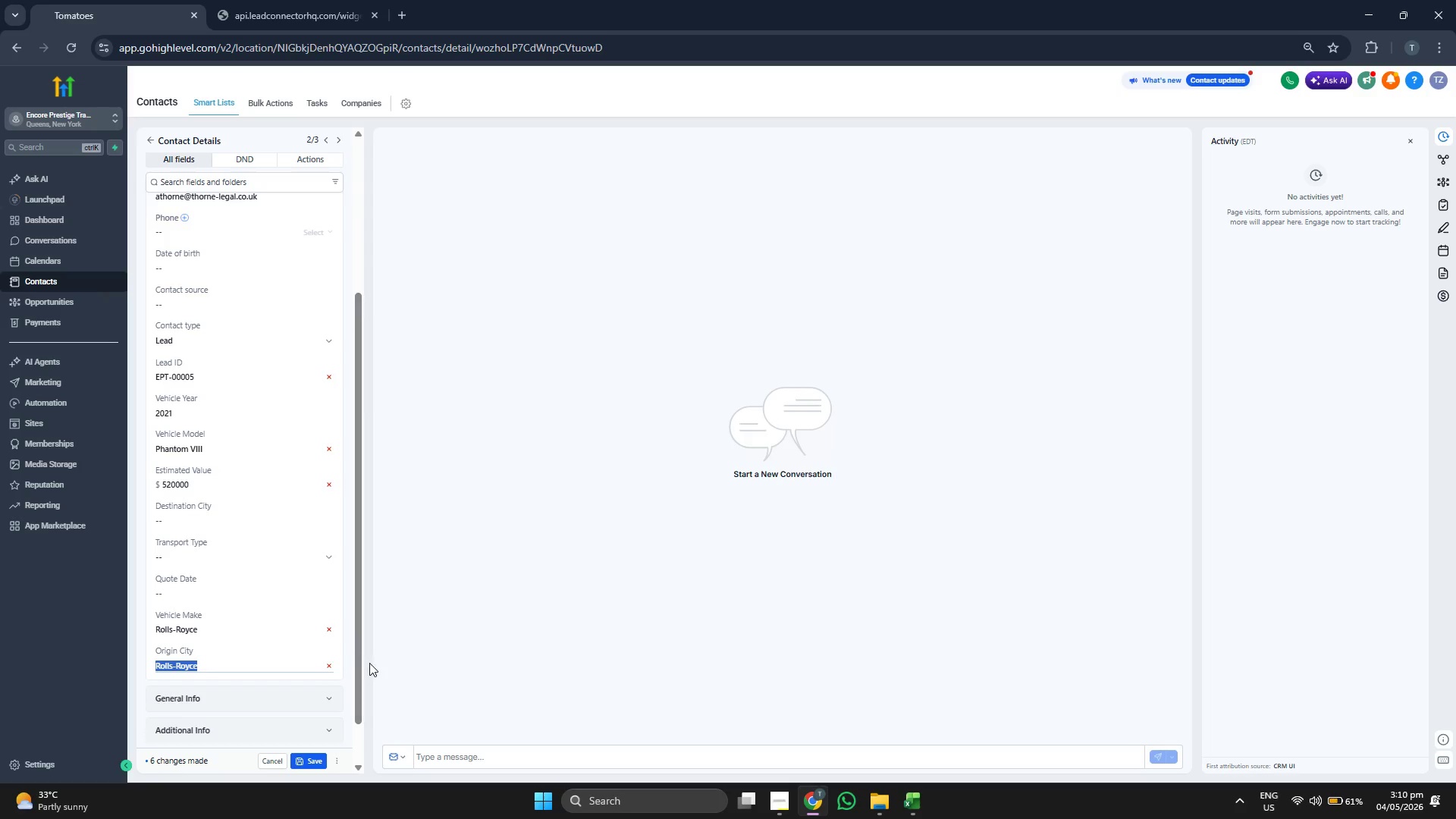 
key(Backspace)
 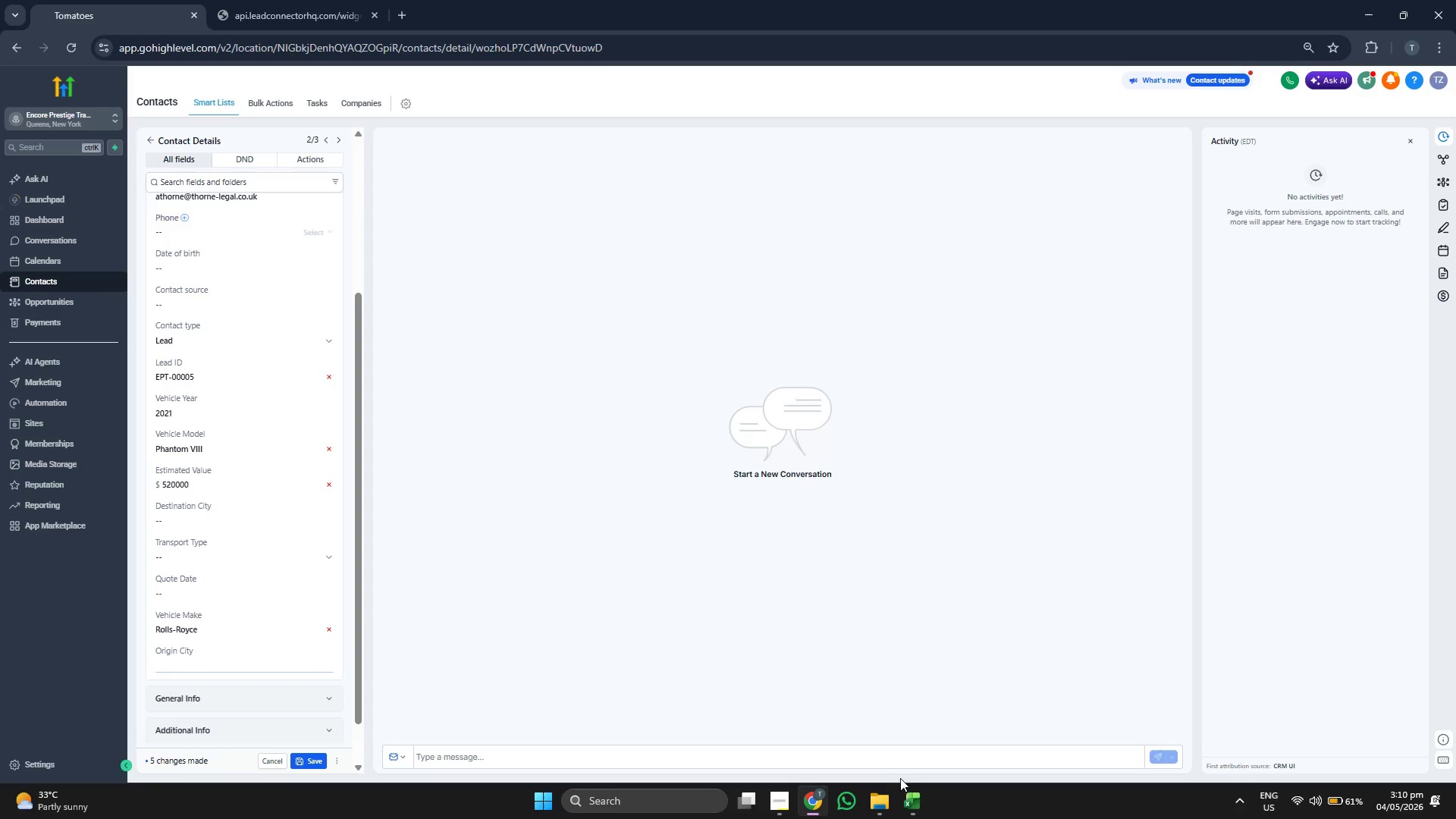 
left_click([915, 795])
 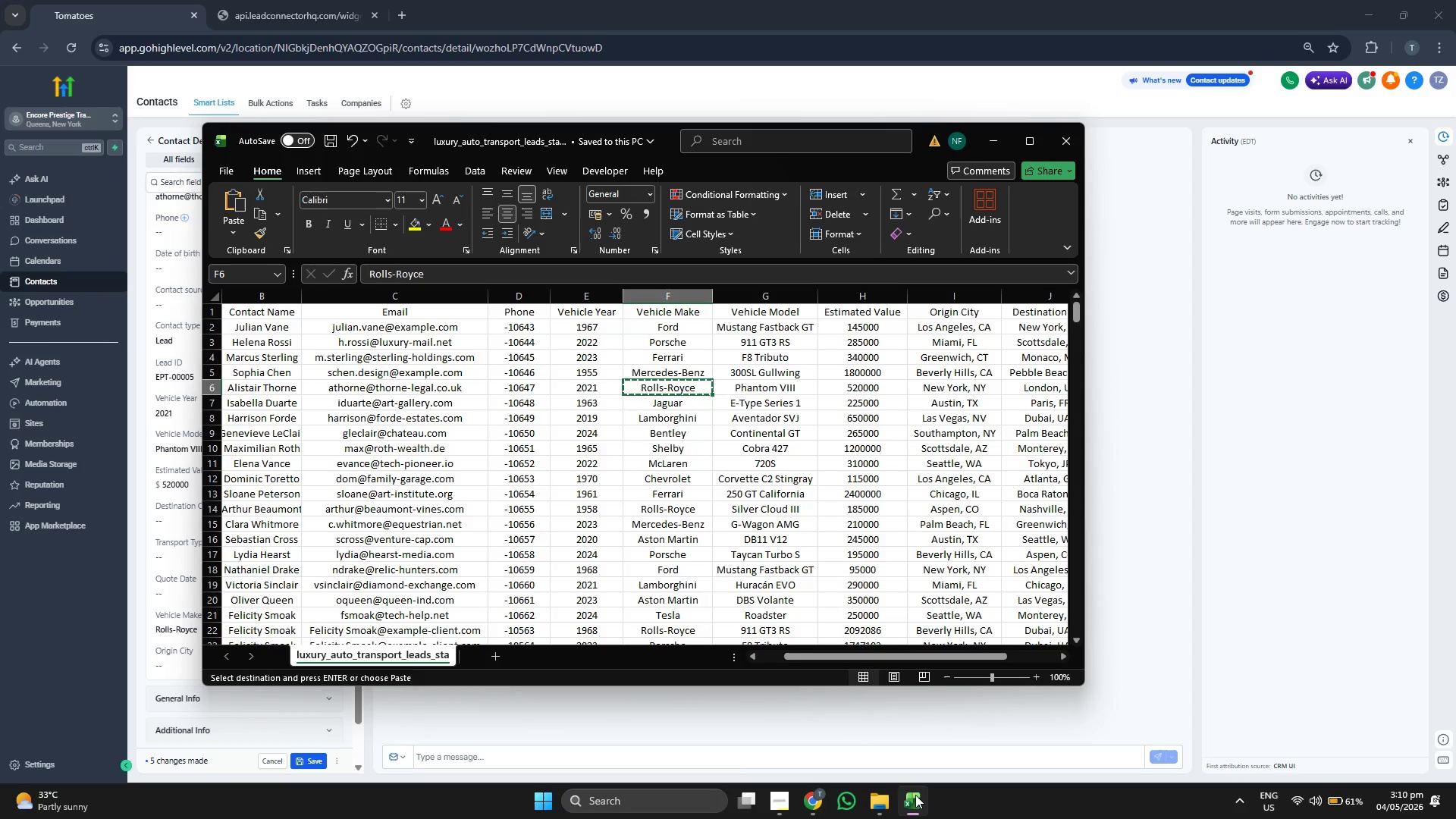 
key(ArrowRight)
 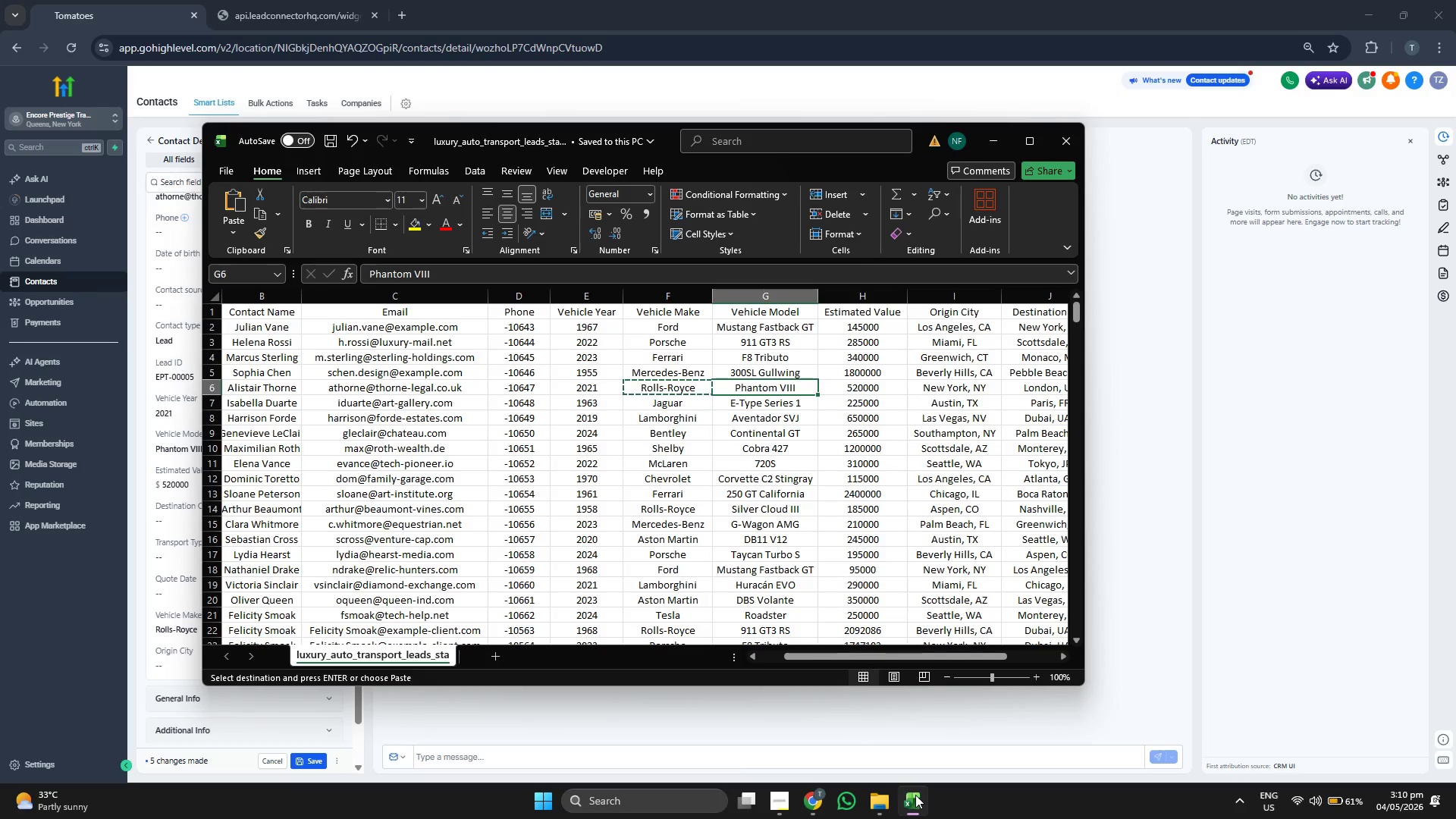 
key(ArrowRight)
 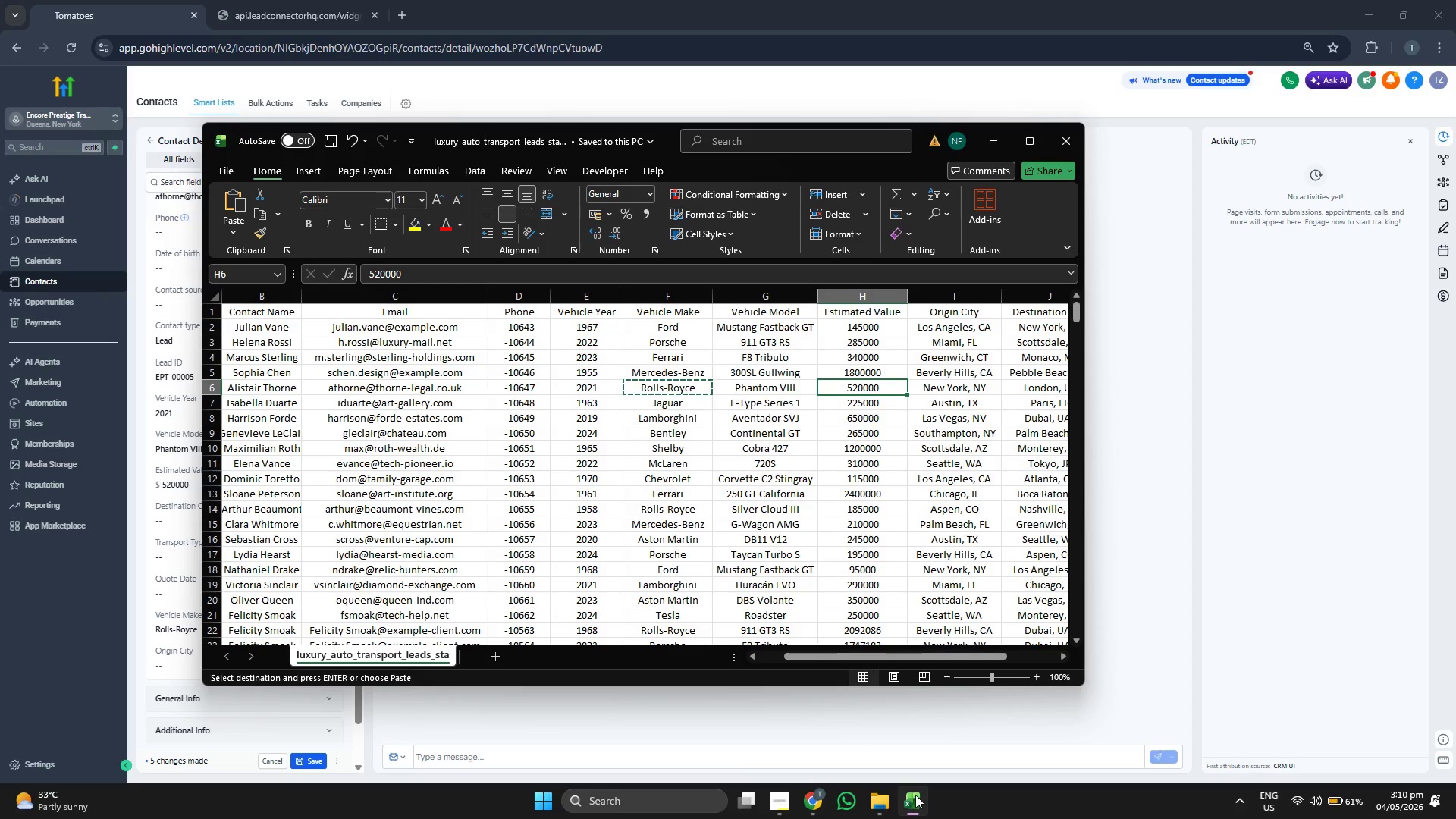 
key(ArrowRight)
 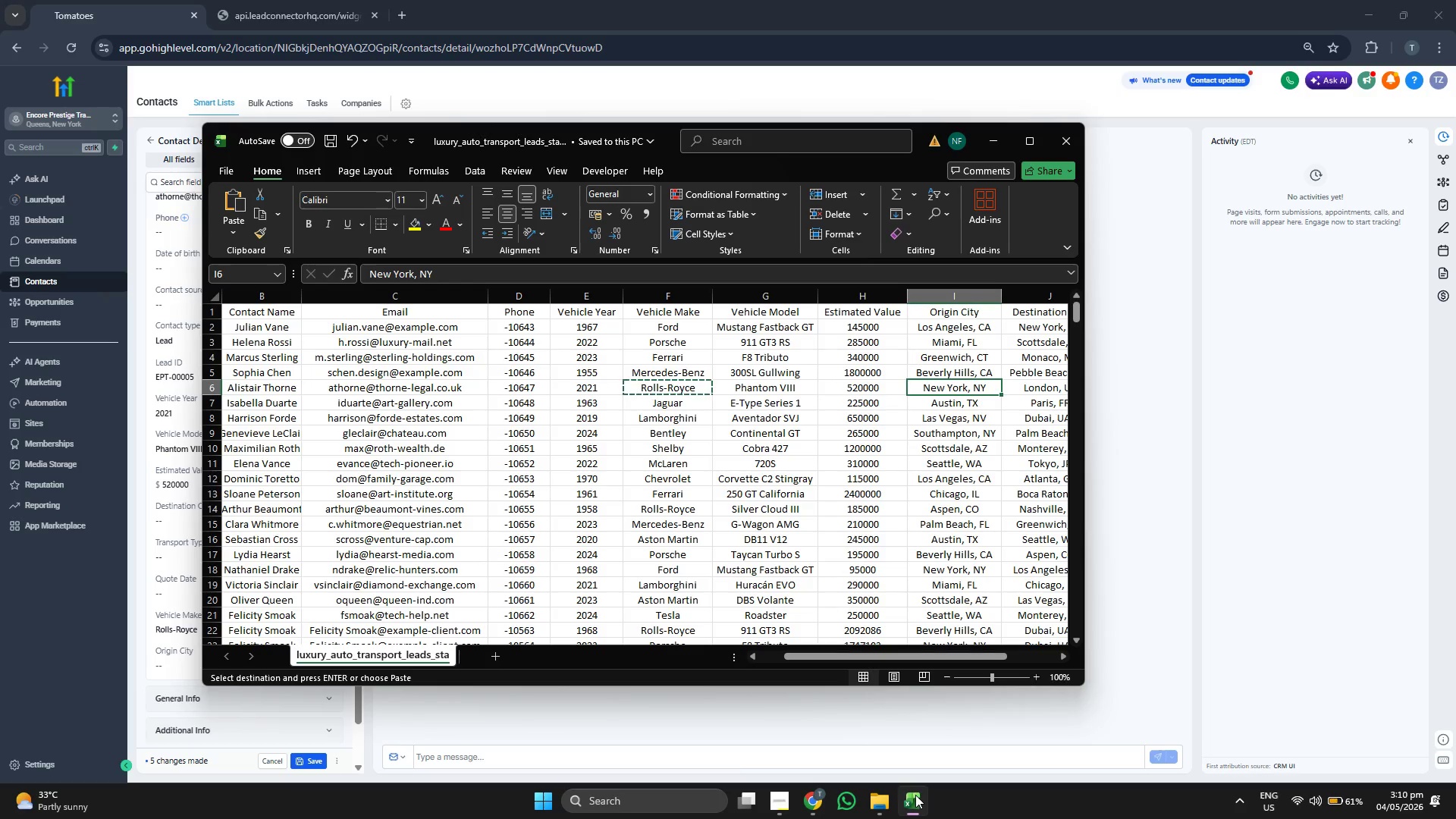 
key(ArrowRight)
 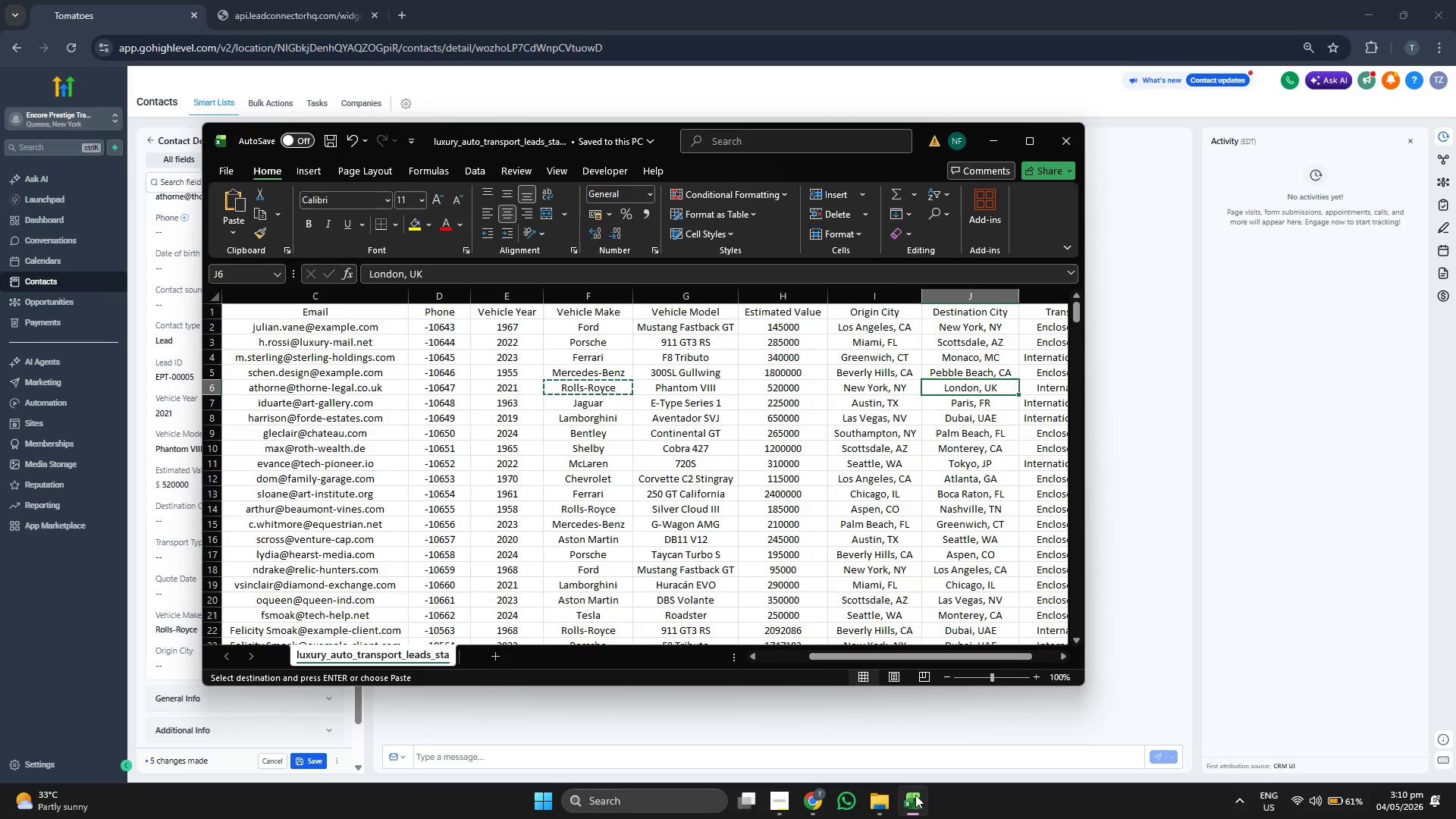 
key(ArrowLeft)
 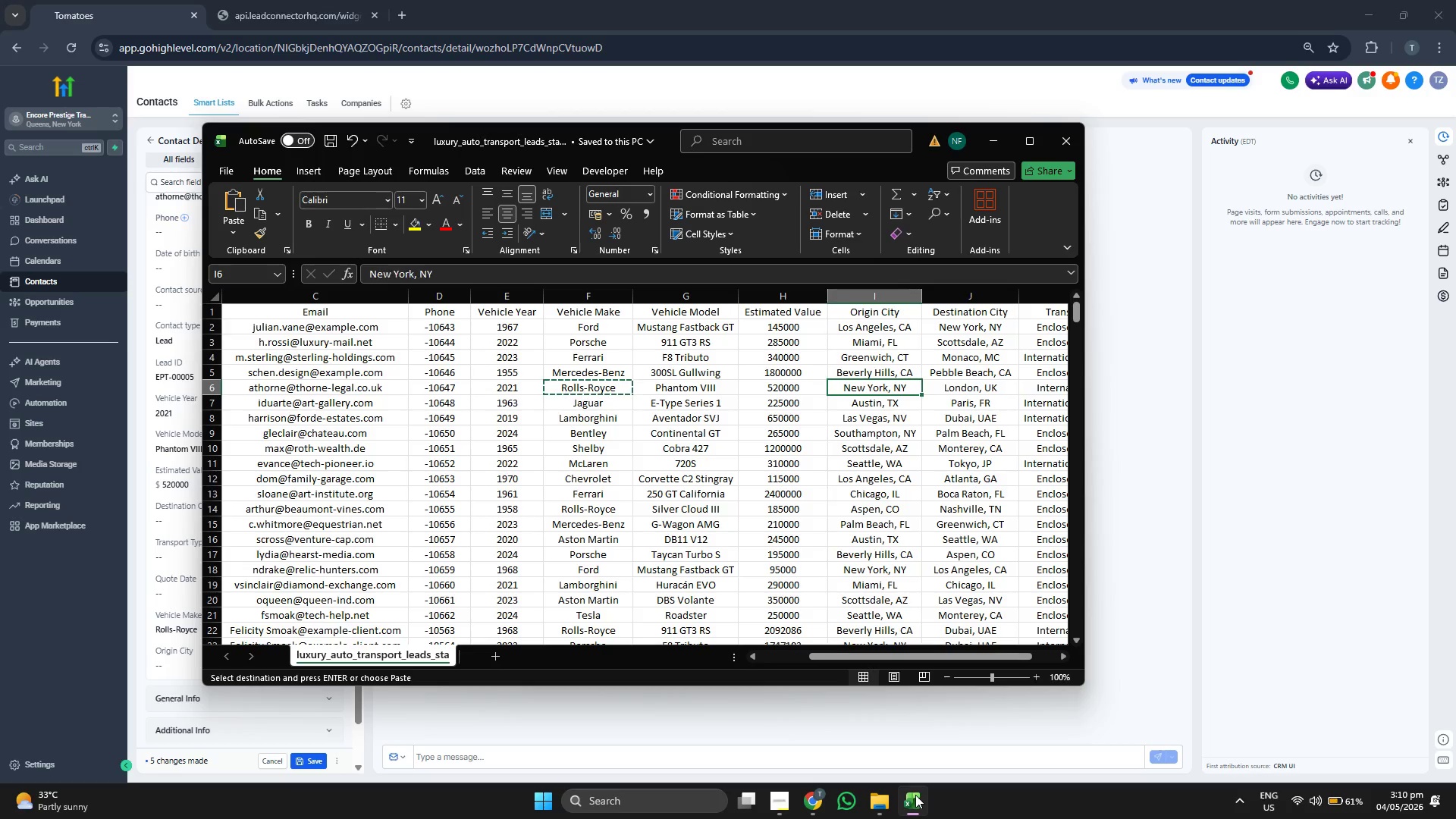 
key(Control+ControlLeft)
 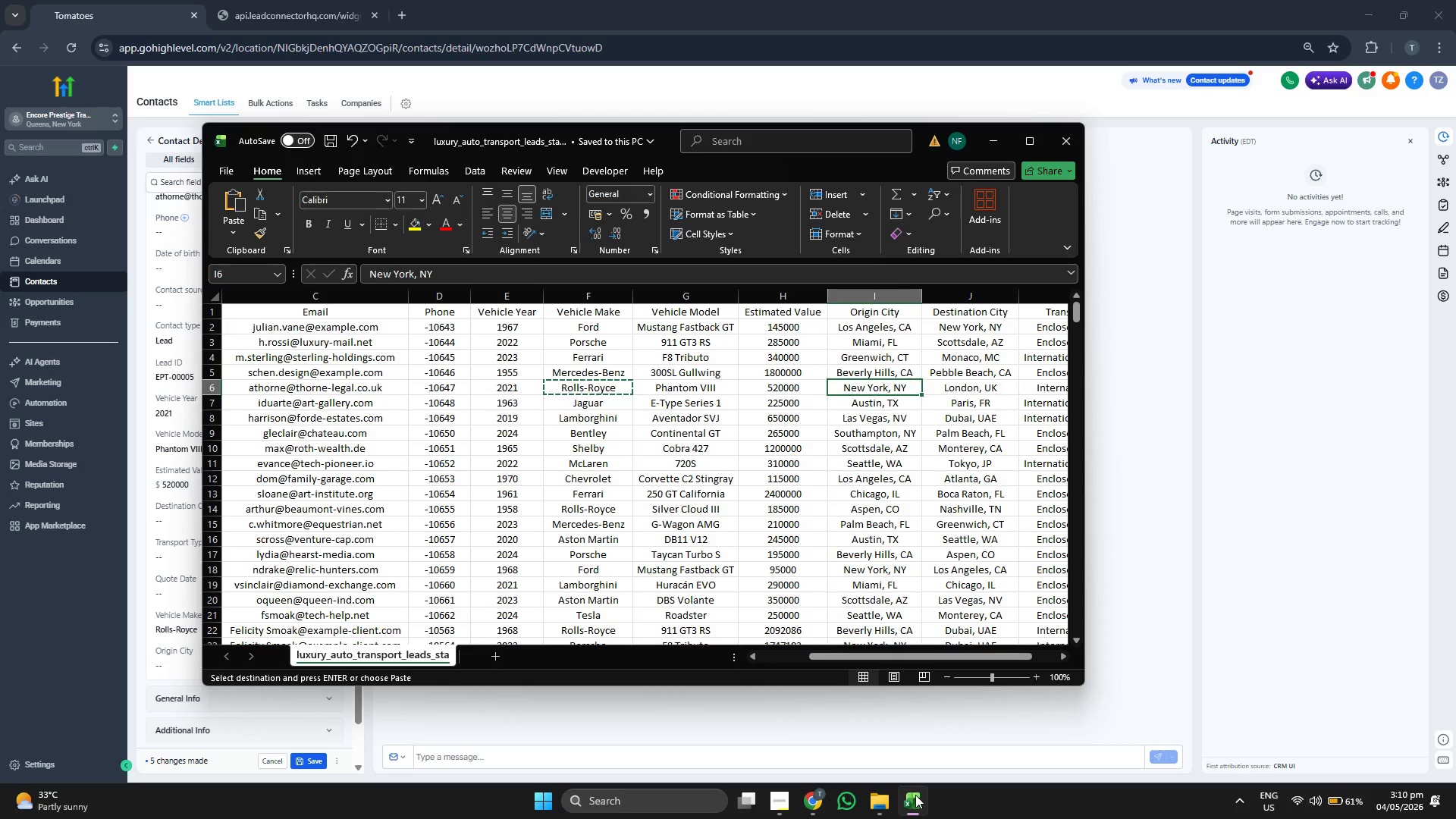 
key(Control+C)
 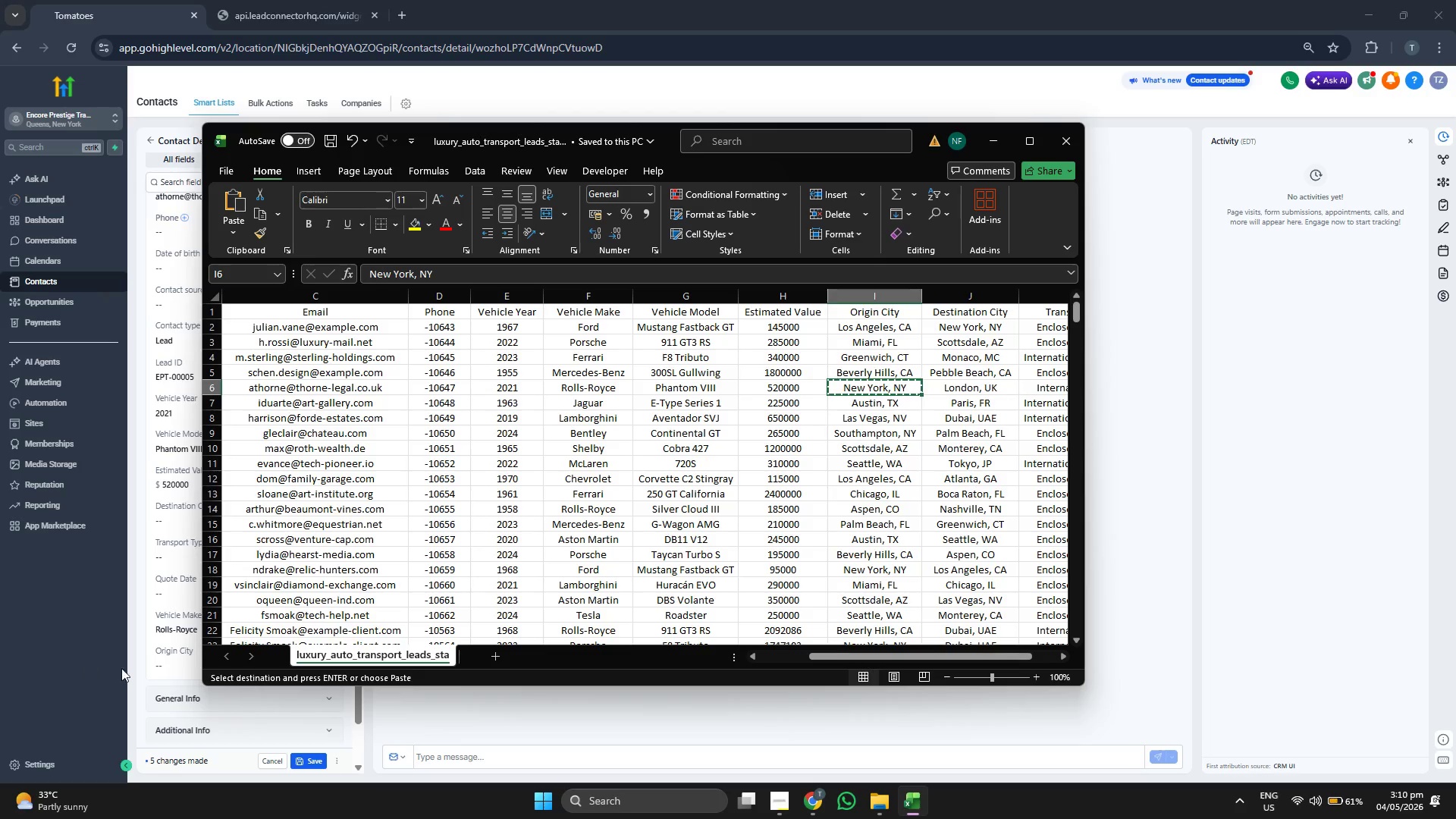 
left_click([171, 670])
 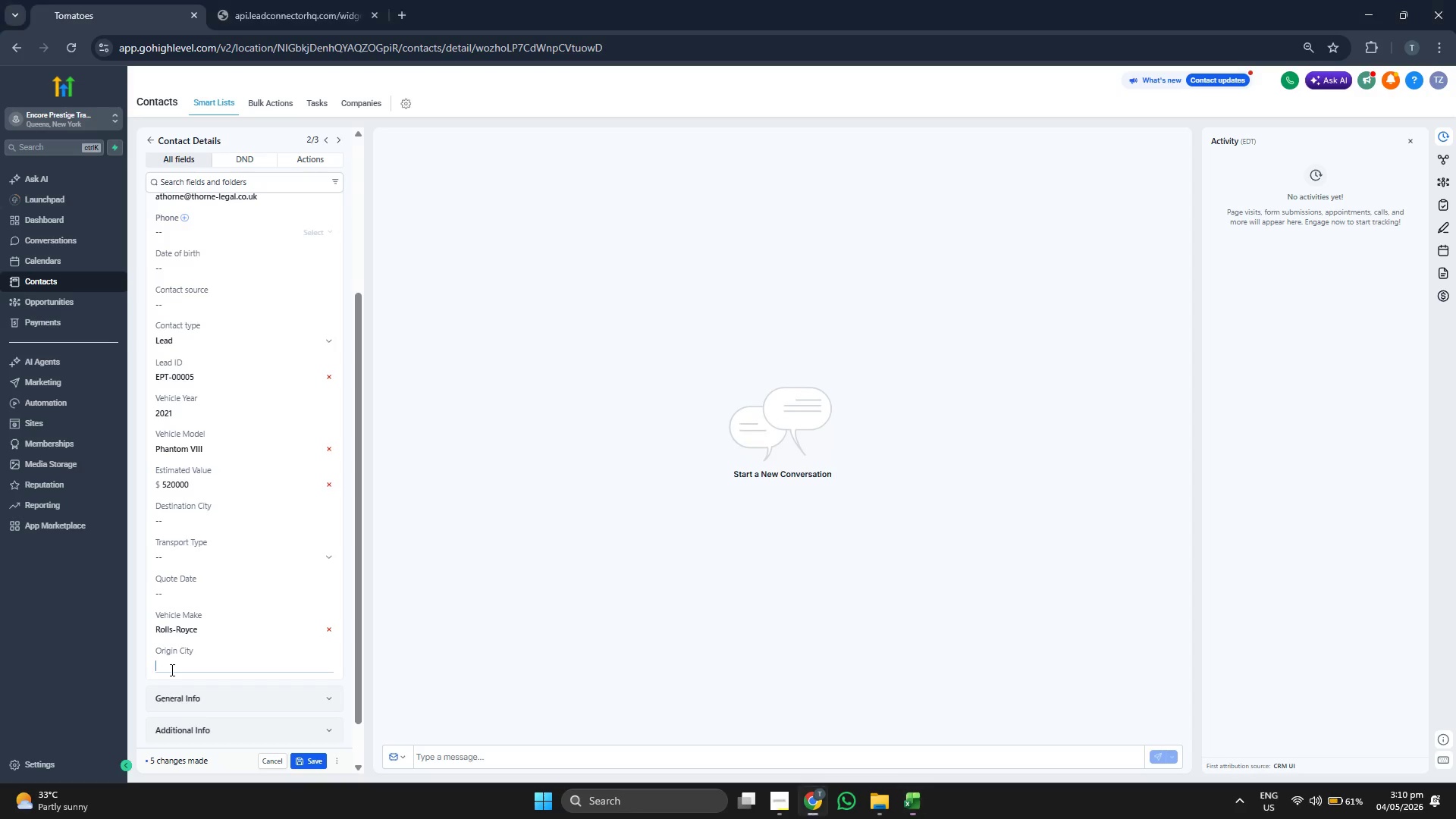 
key(Control+ControlLeft)
 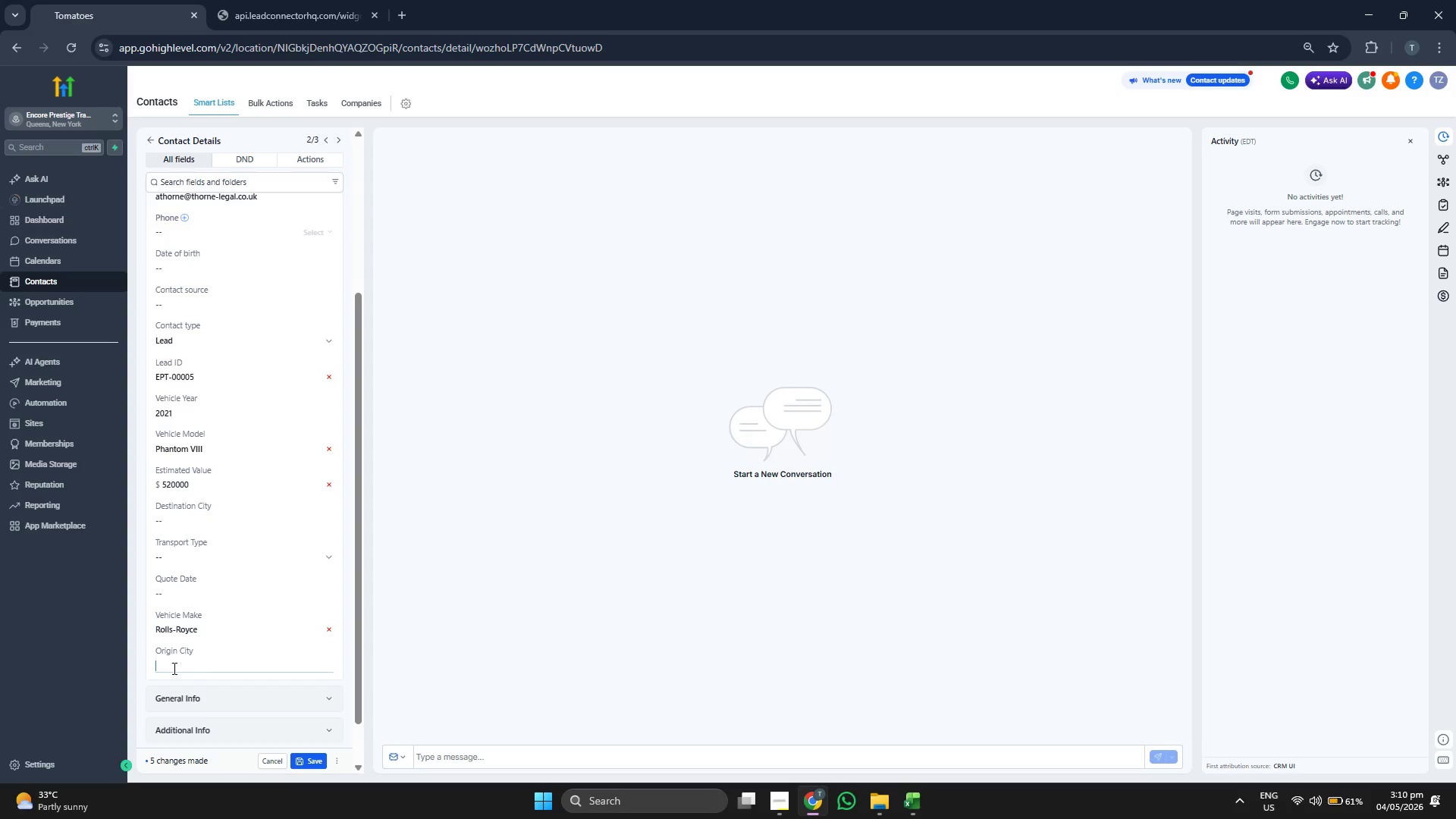 
key(Control+V)
 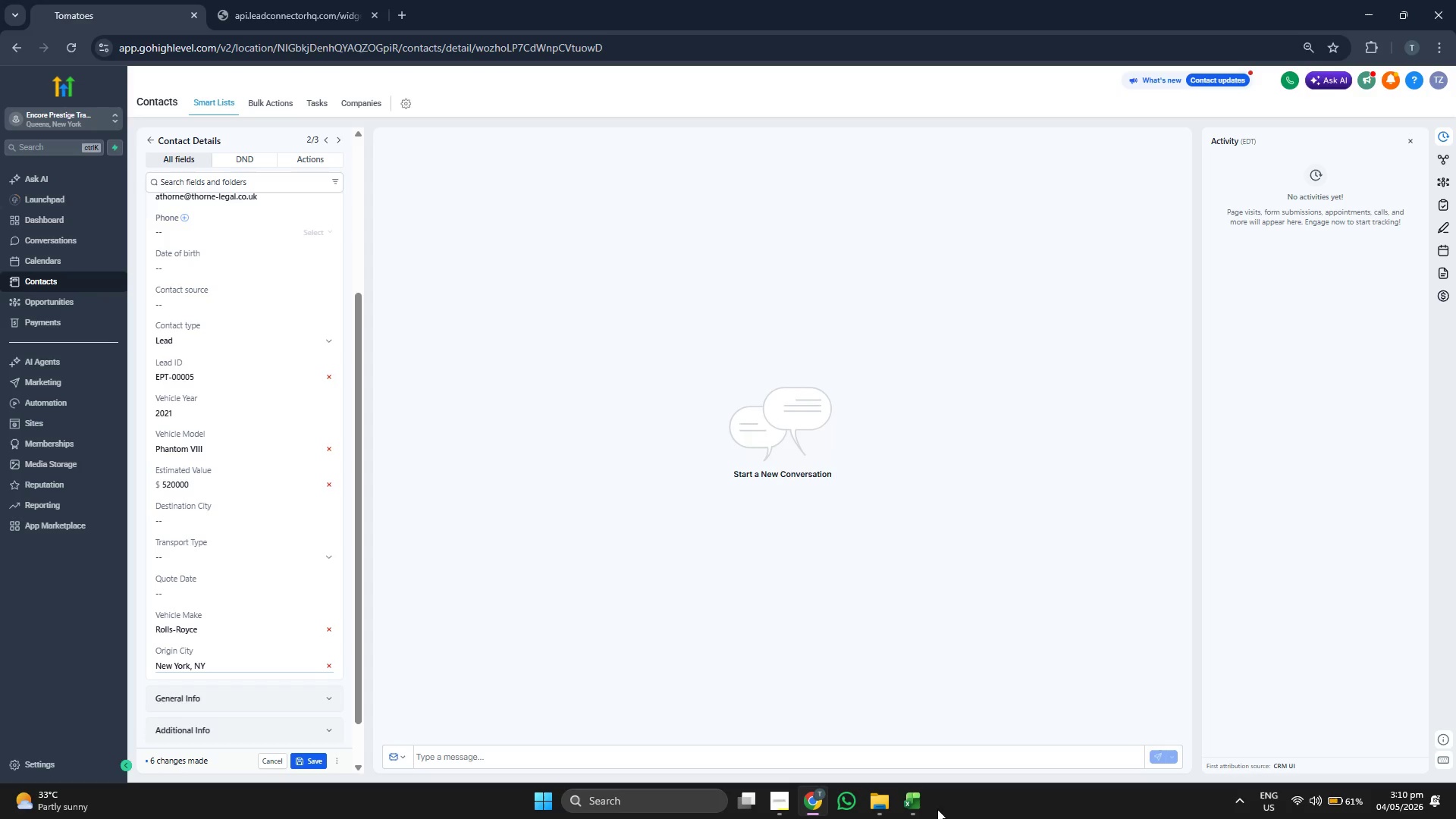 
left_click([913, 804])
 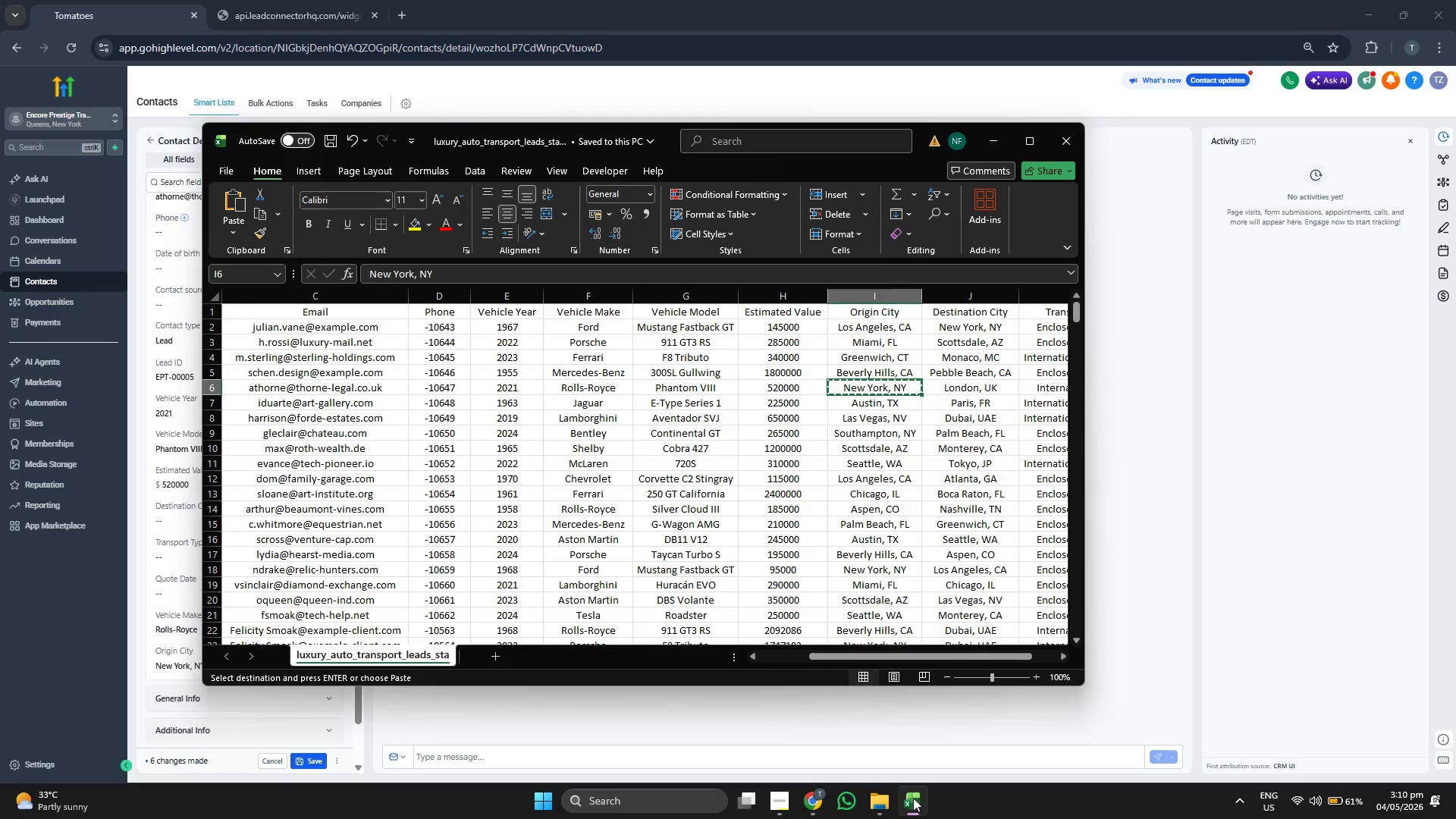 
key(ArrowRight)
 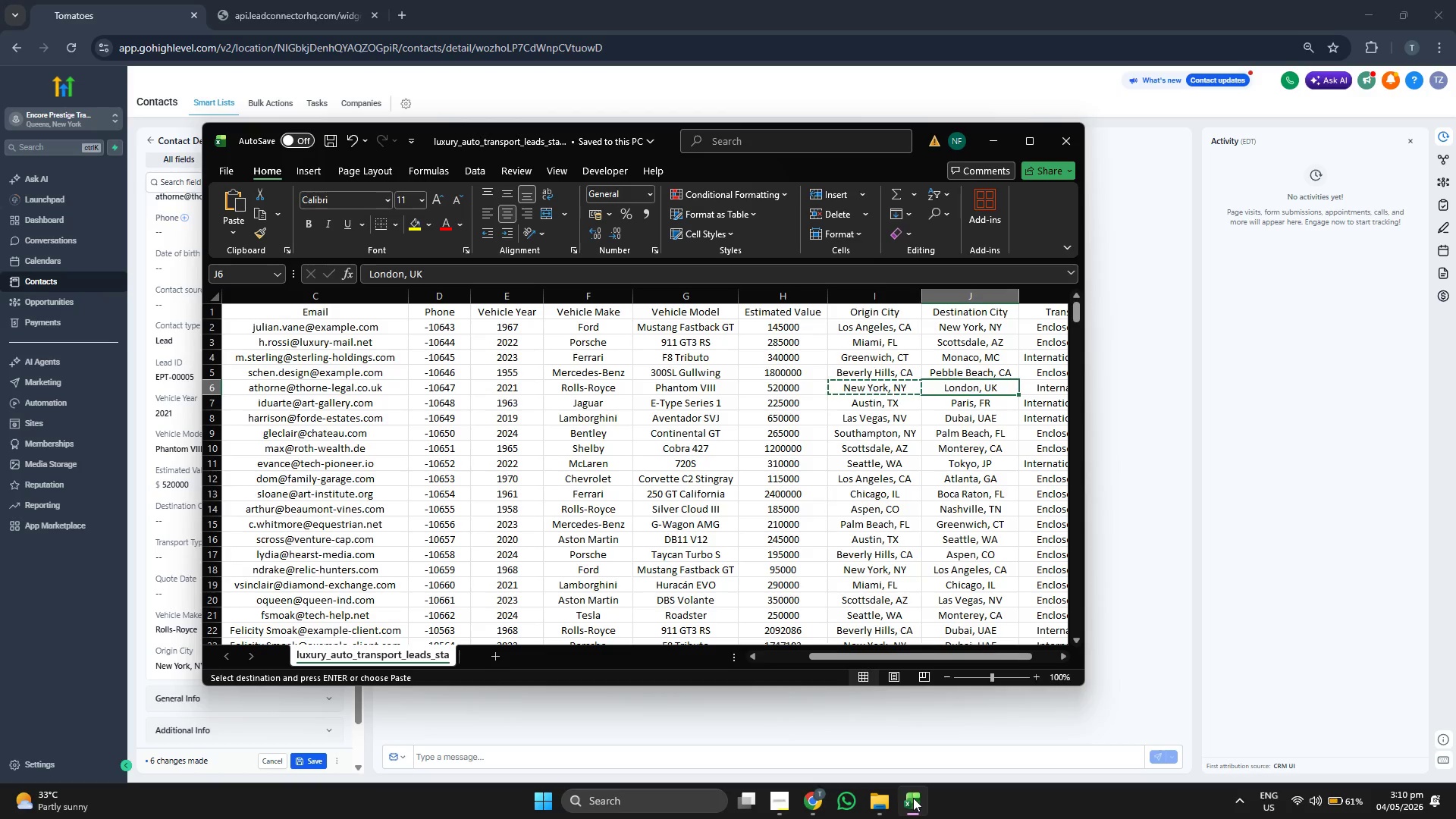 
key(Control+ControlLeft)
 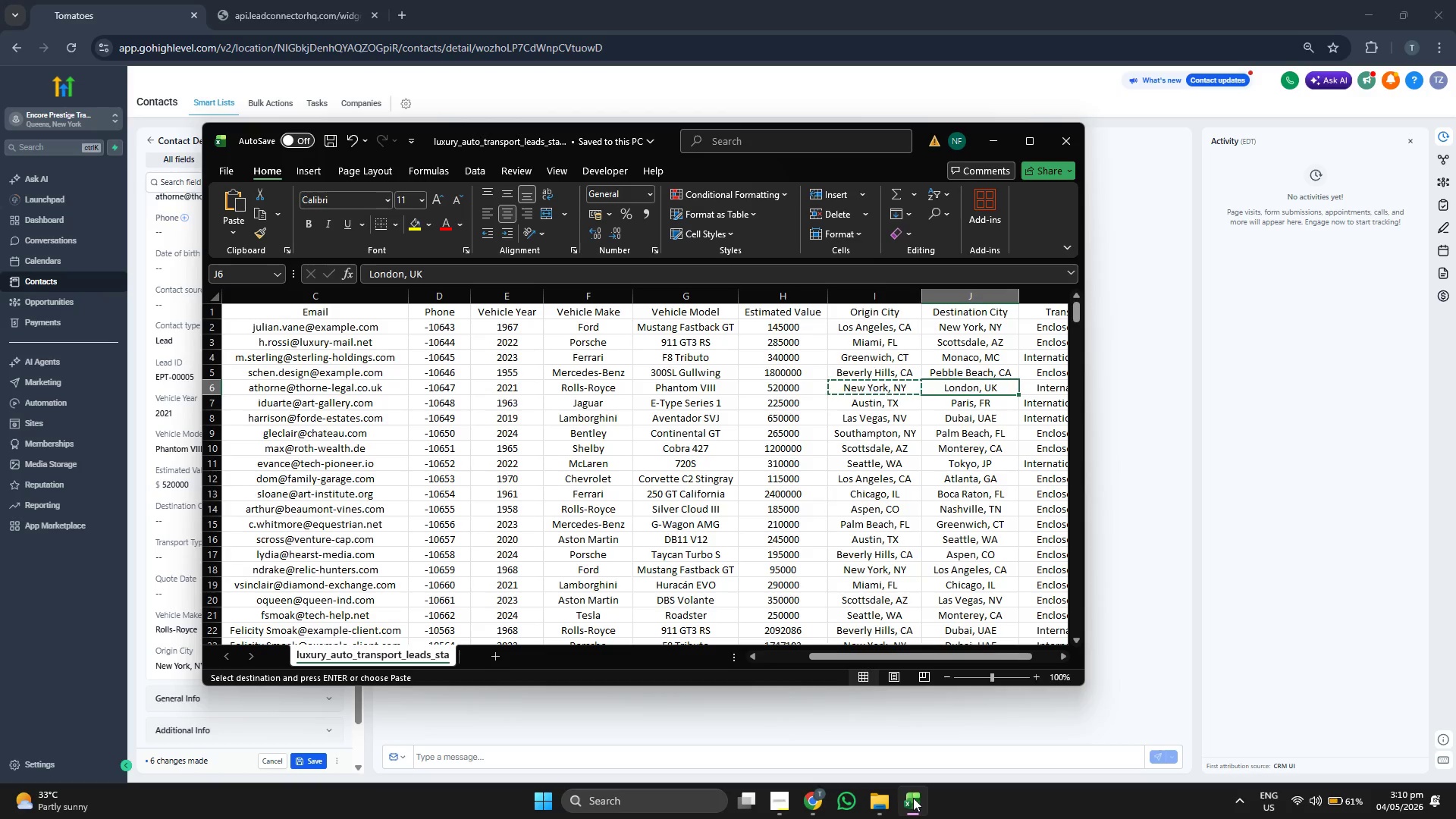 
key(Control+C)
 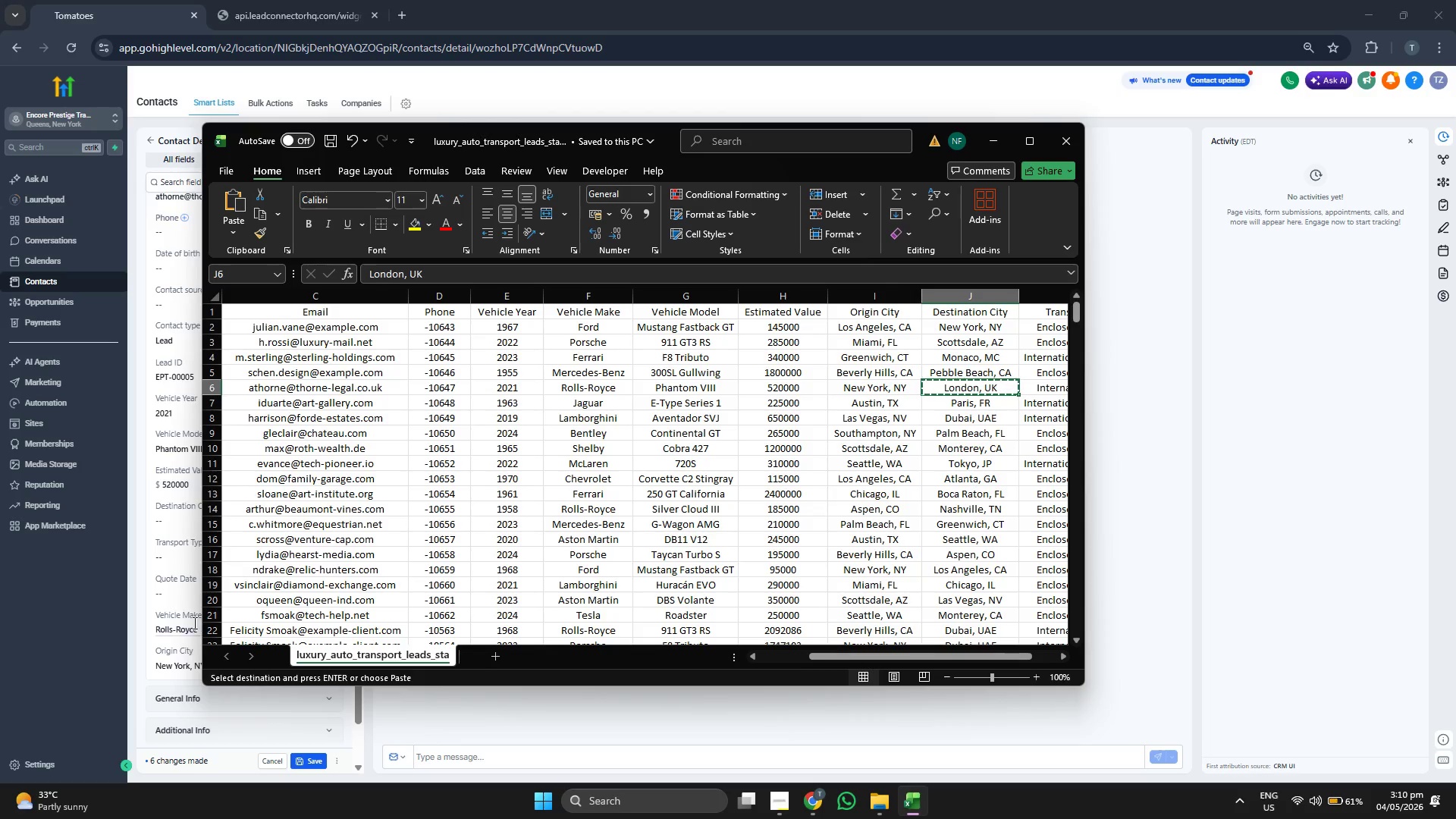 
left_click([180, 598])
 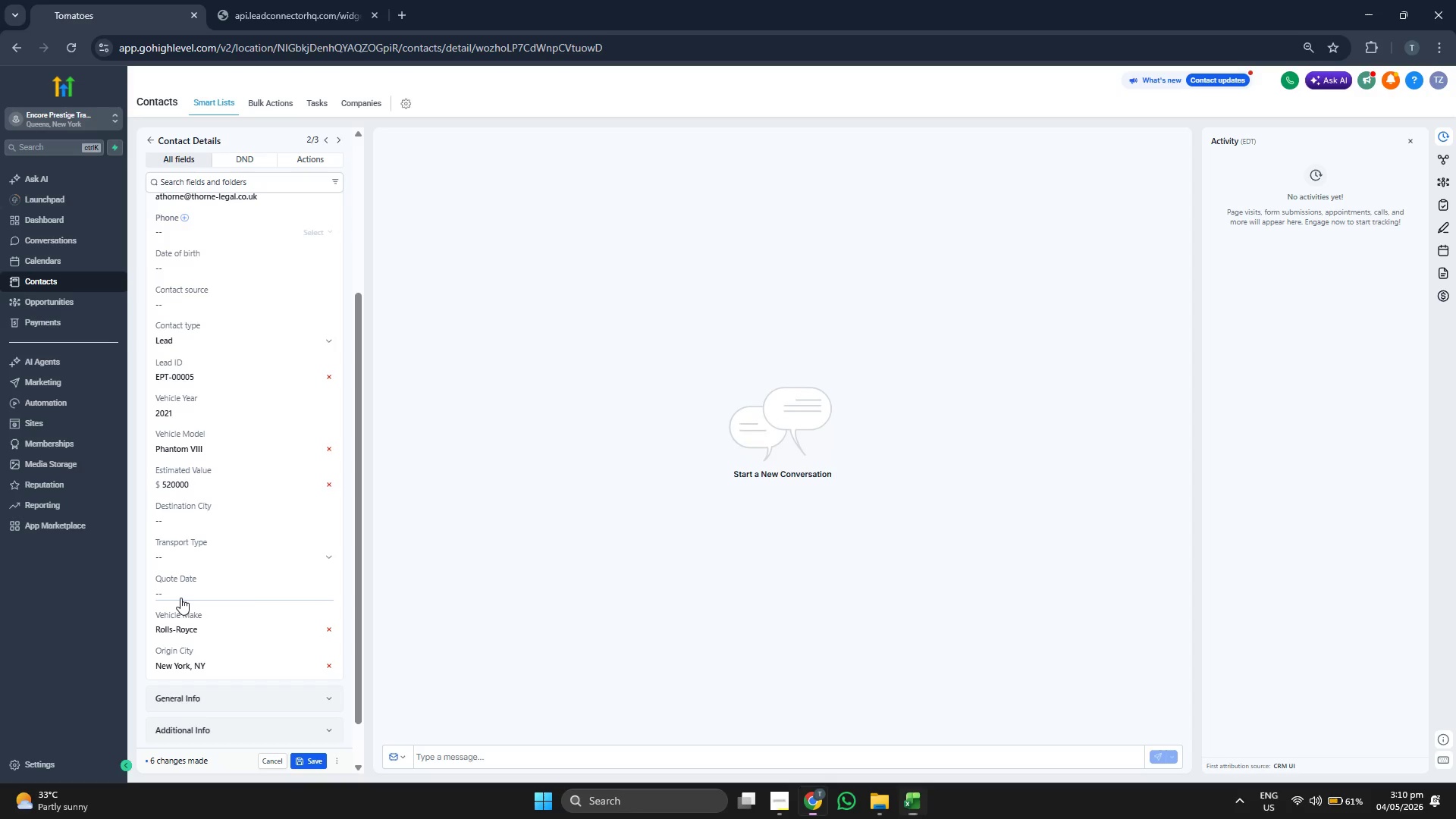 
key(Control+ControlLeft)
 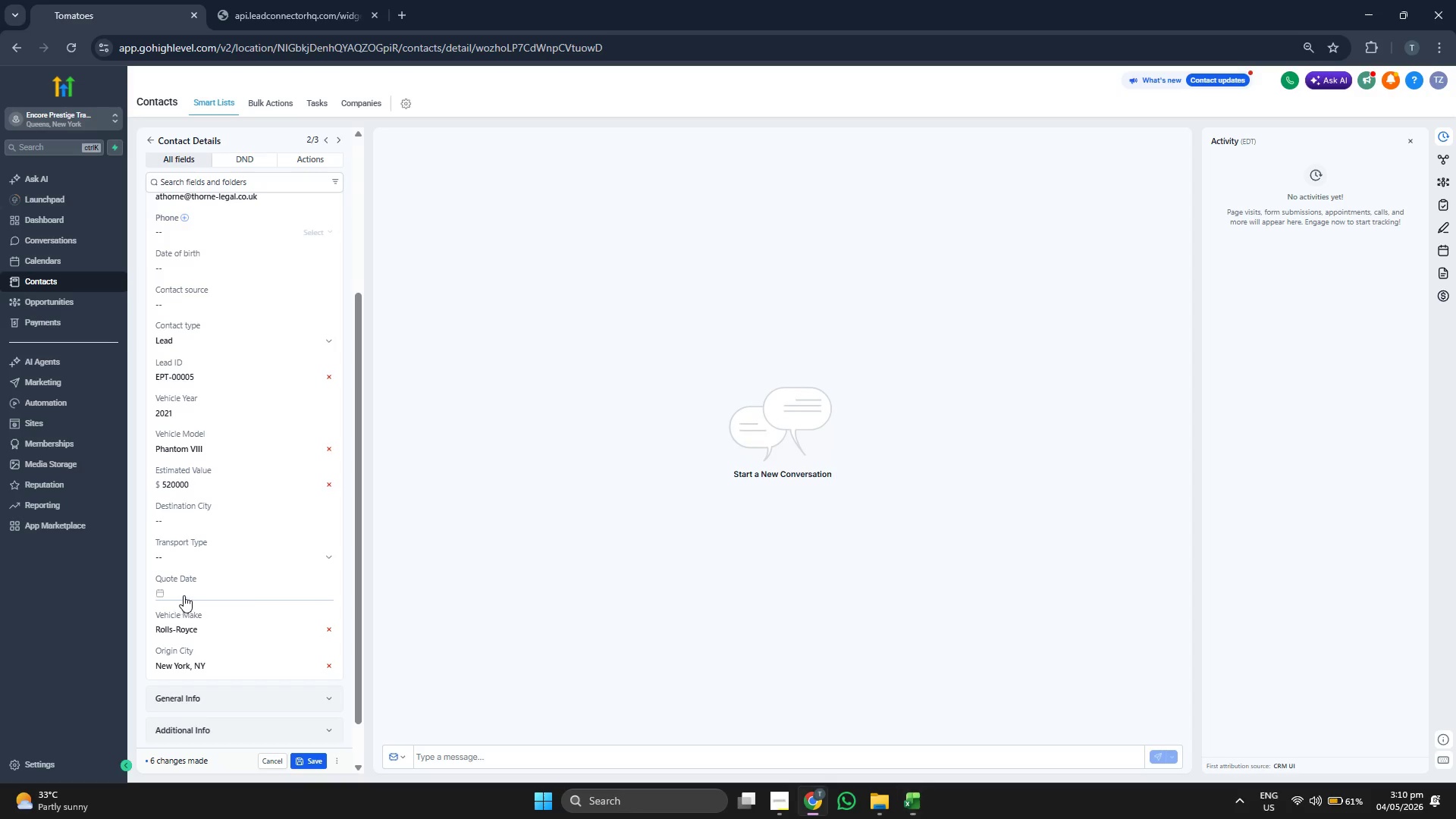 
key(Control+V)
 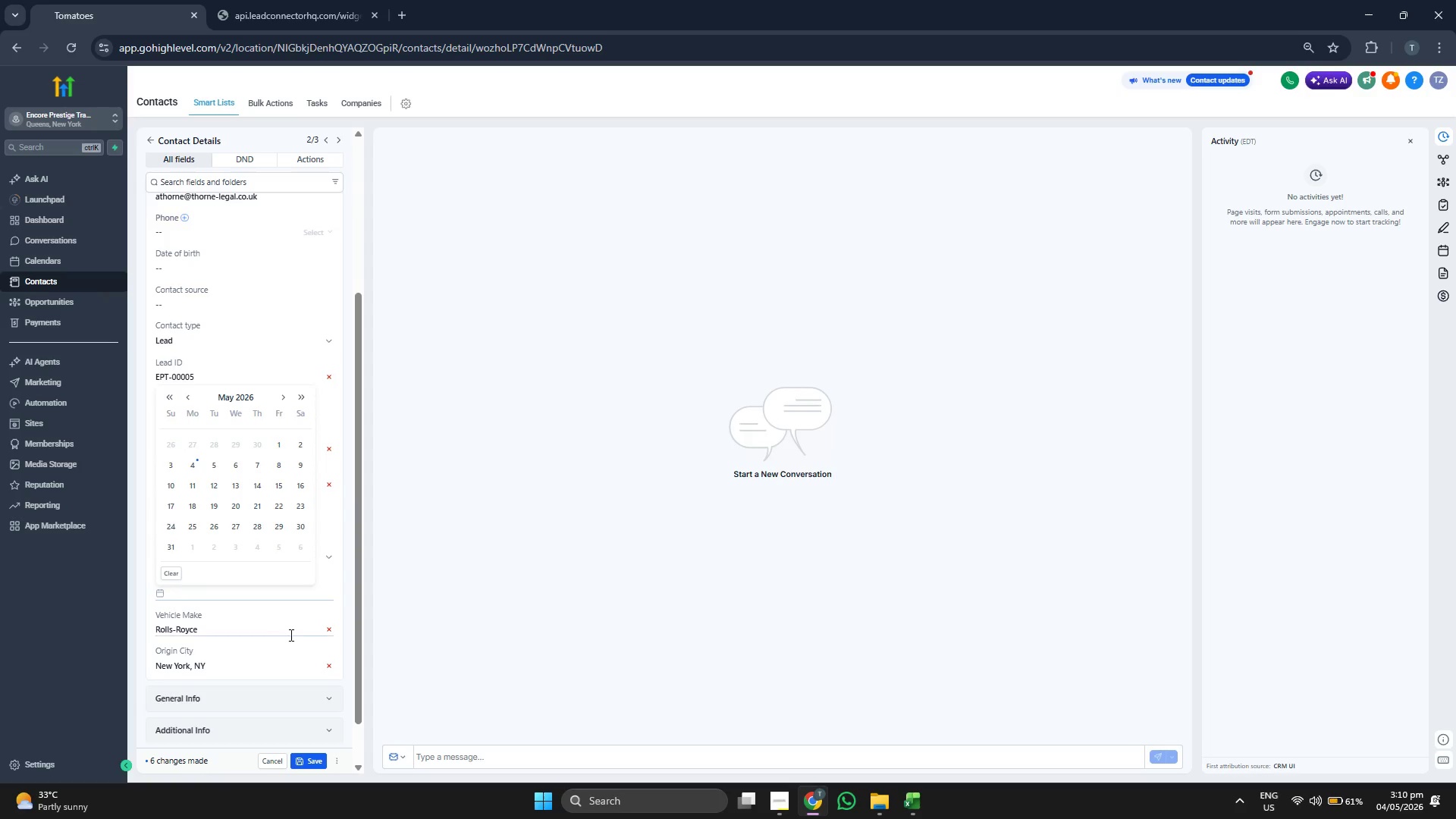 
left_click([273, 633])
 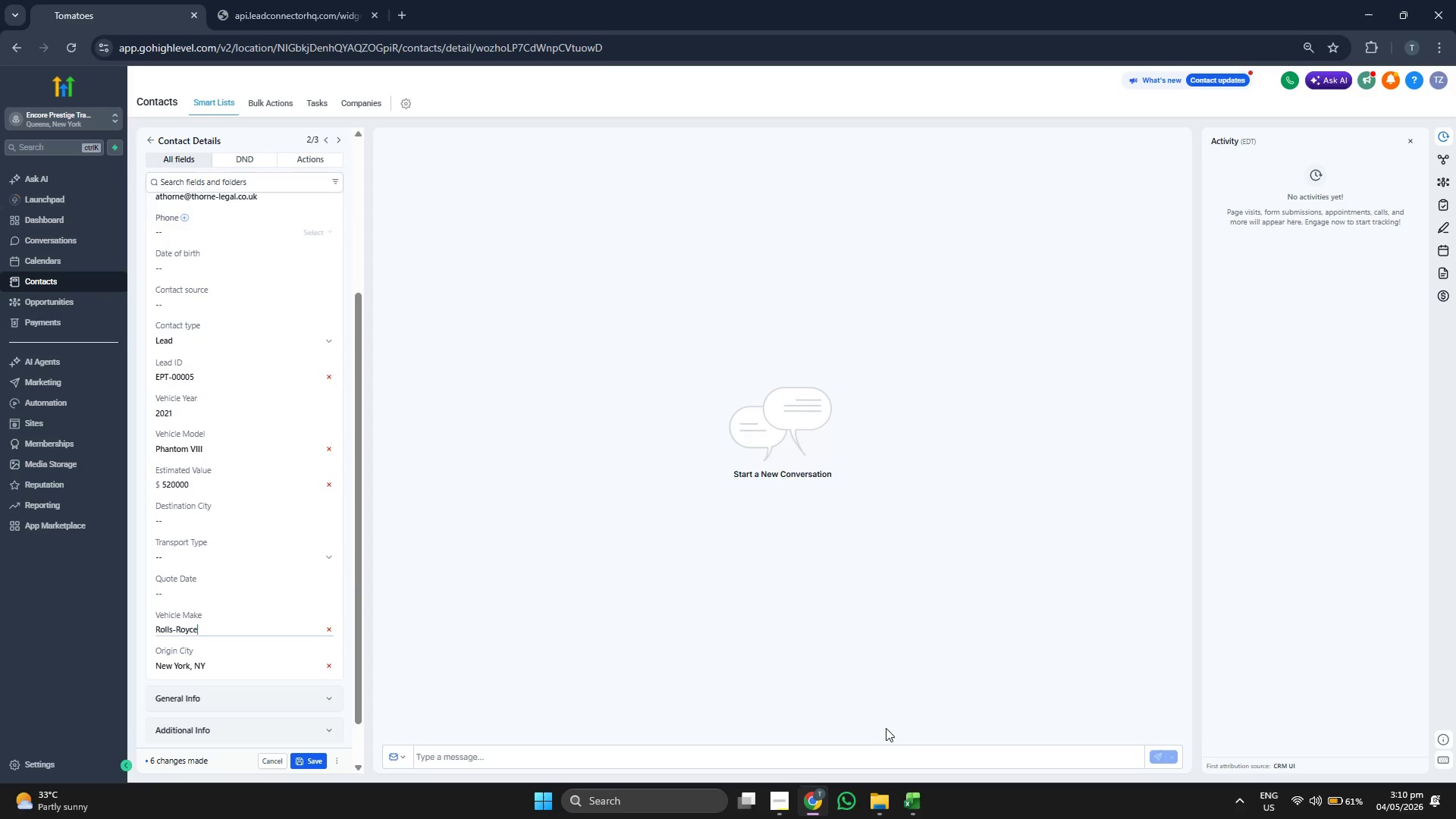 
key(Control+V)
 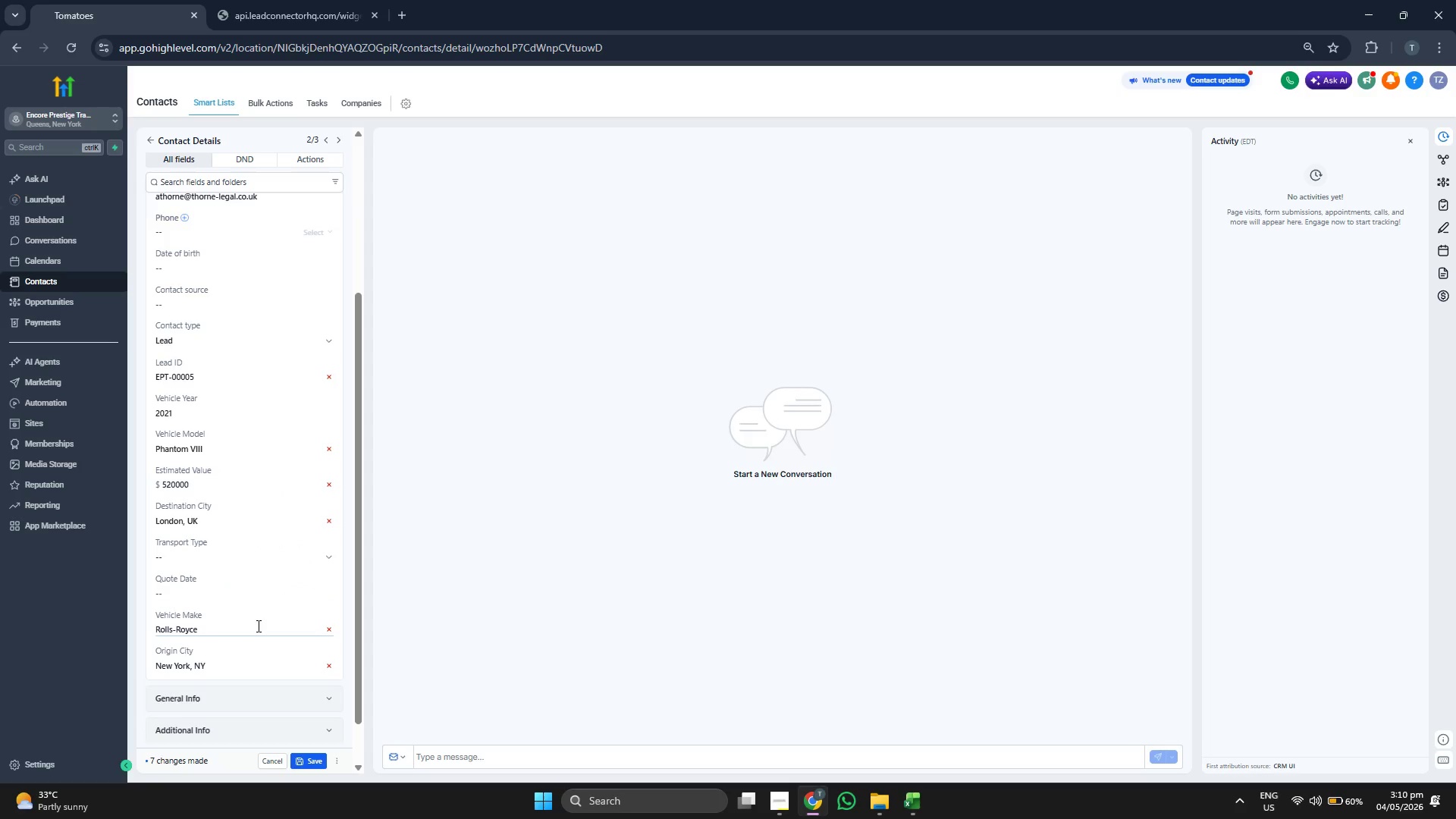 
left_click([262, 557])
 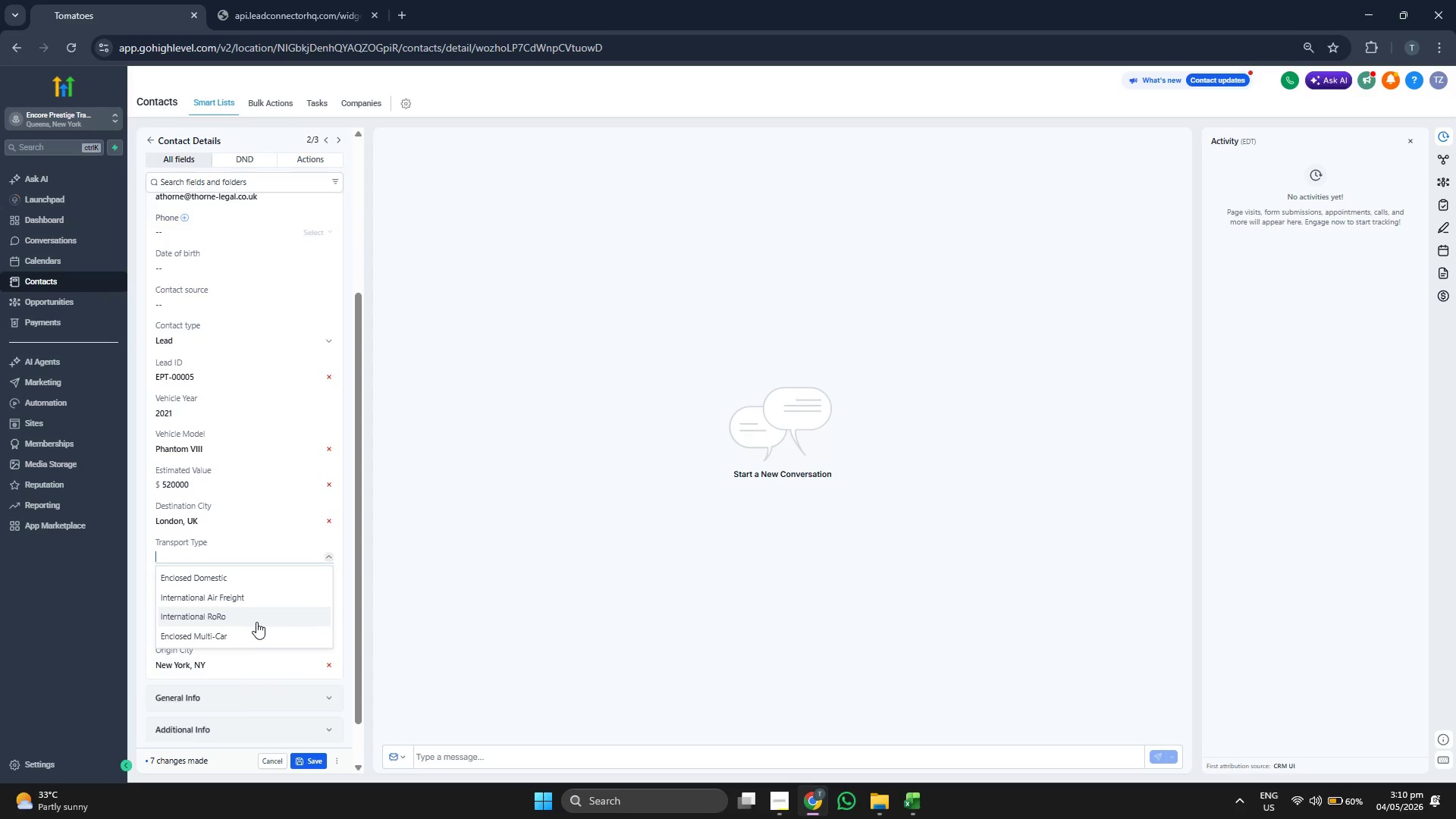 
left_click([266, 620])
 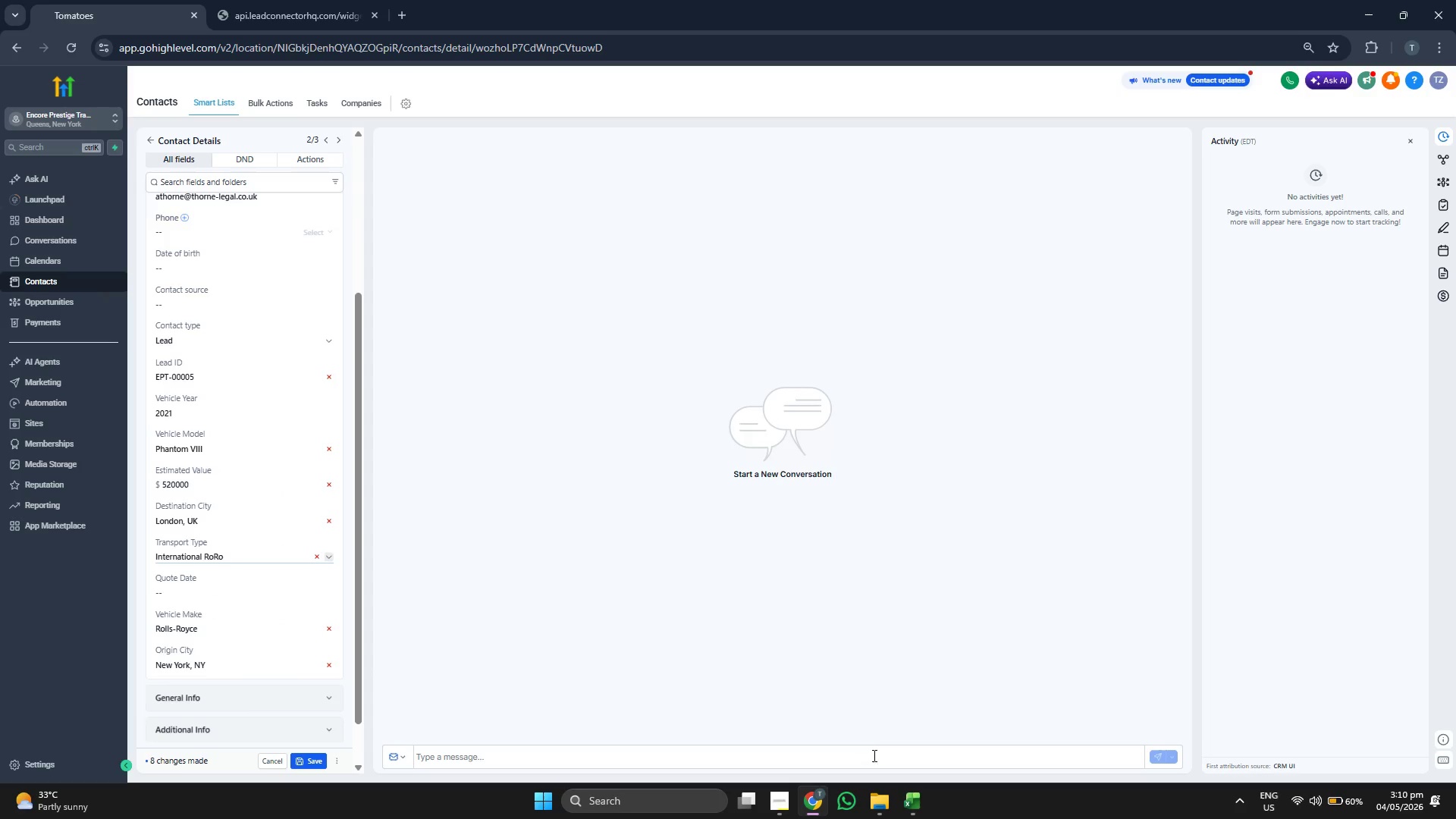 
left_click([917, 795])
 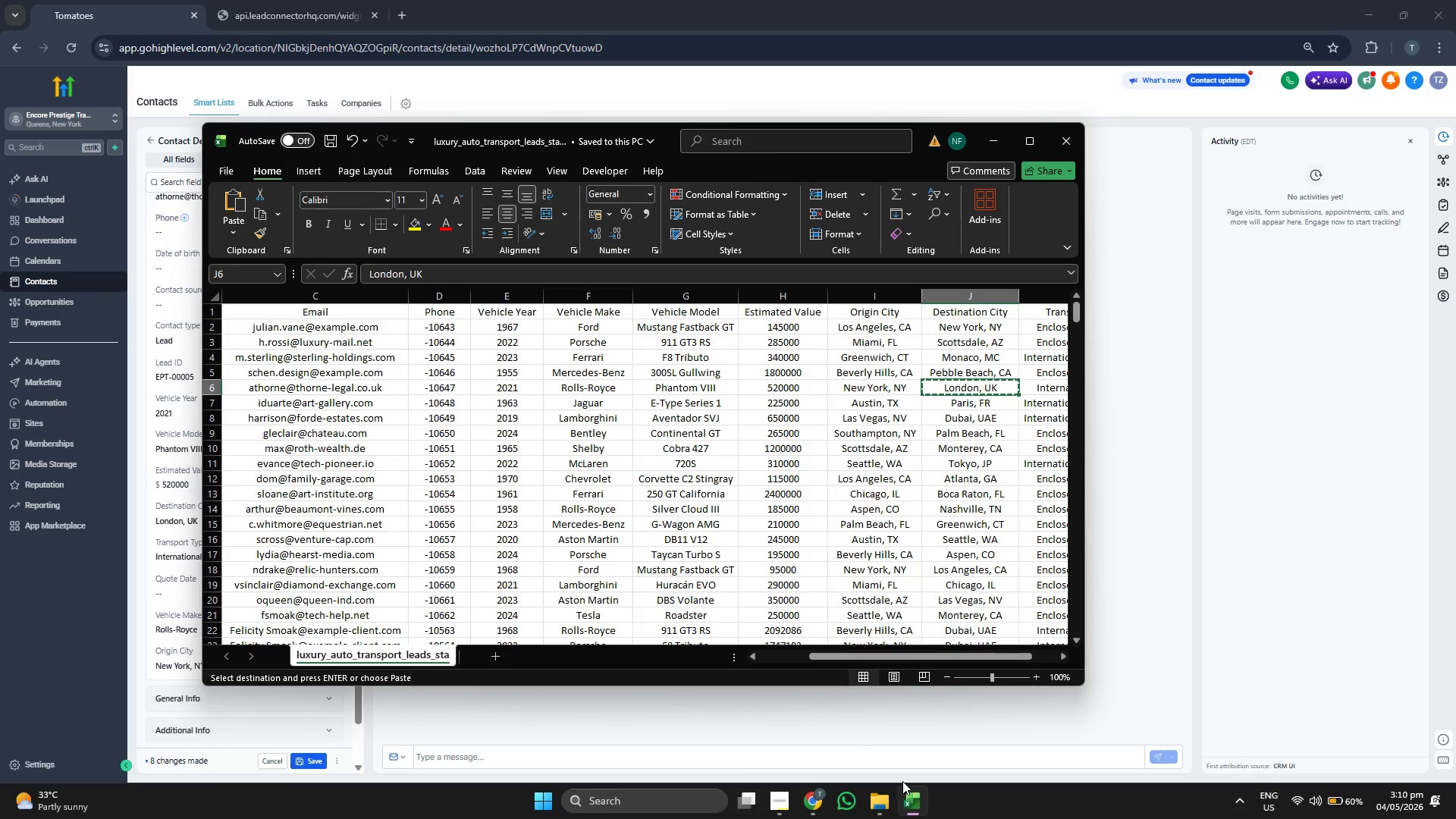 
key(ArrowRight)
 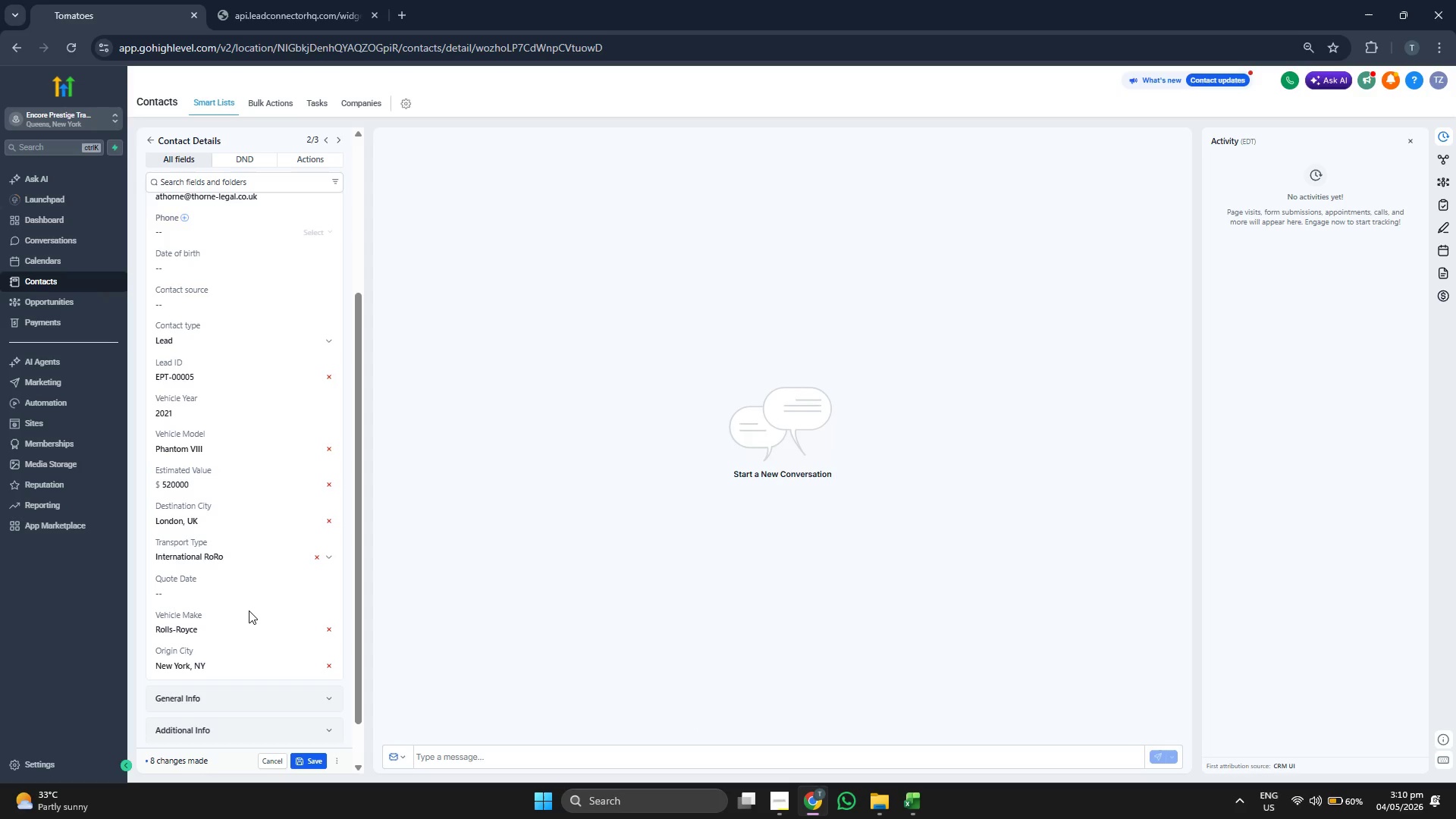 
left_click([244, 595])
 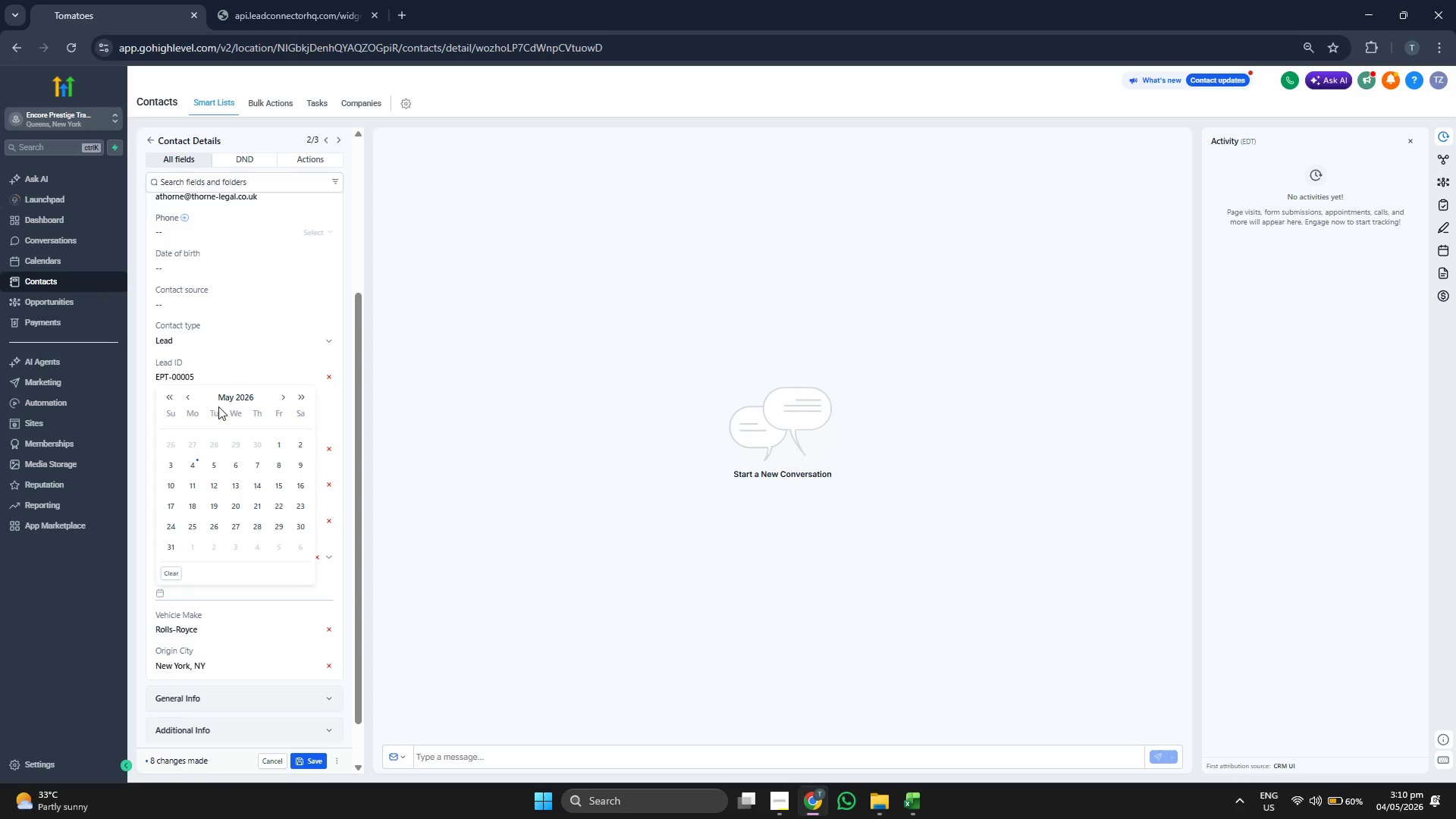 
left_click([232, 400])
 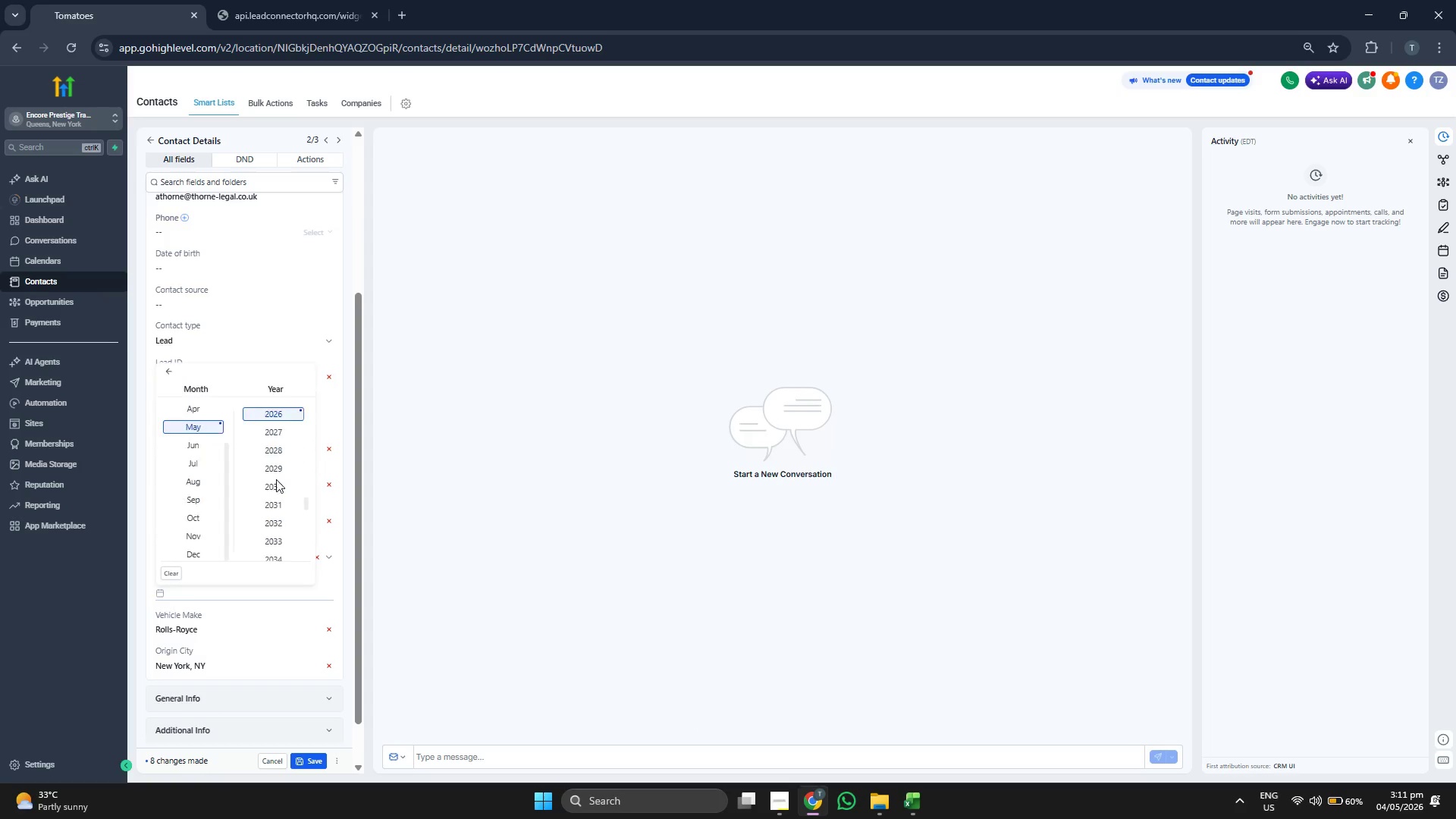 
scroll: coordinate [275, 481], scroll_direction: up, amount: 2.0
 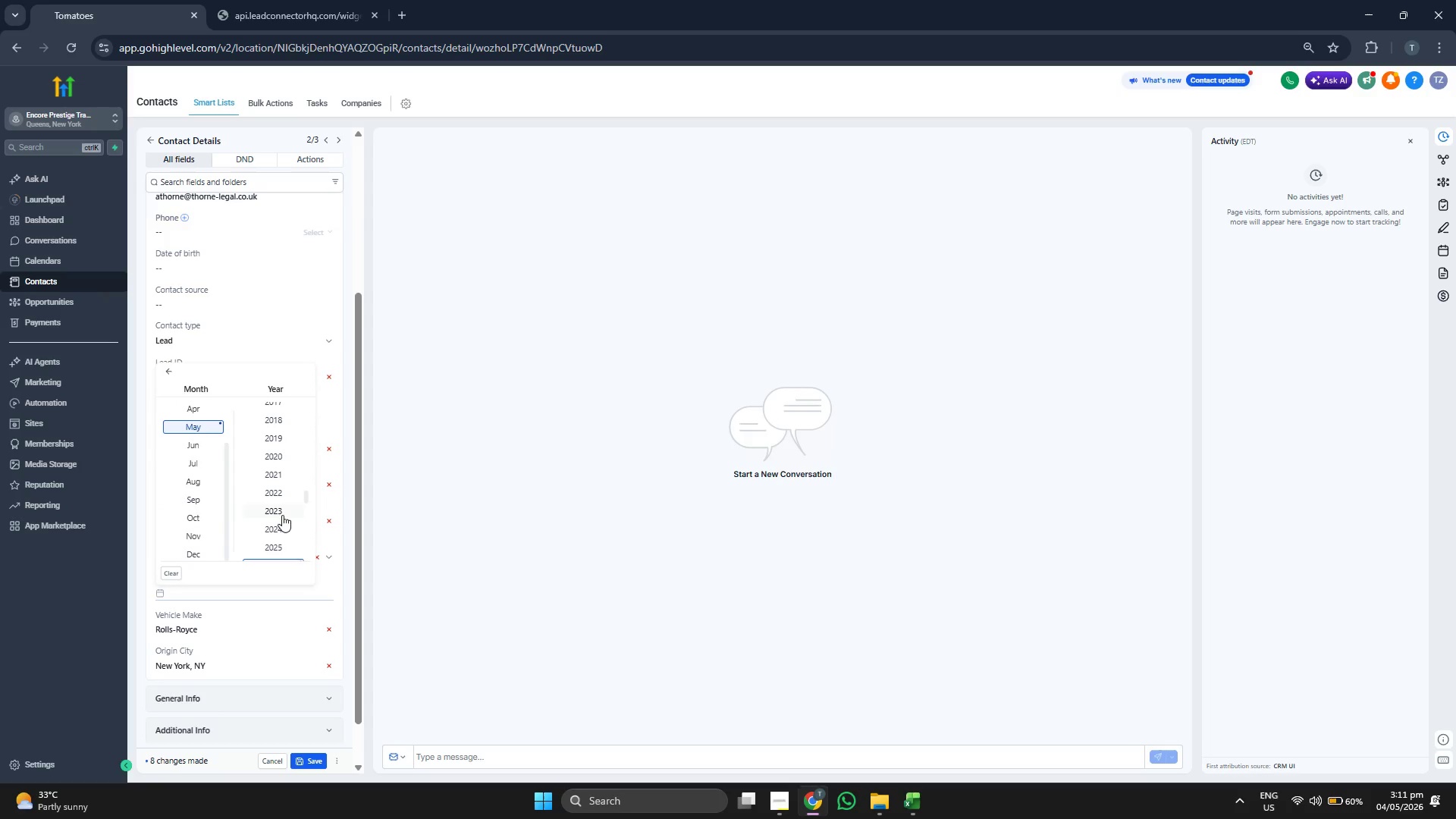 
left_click([280, 526])
 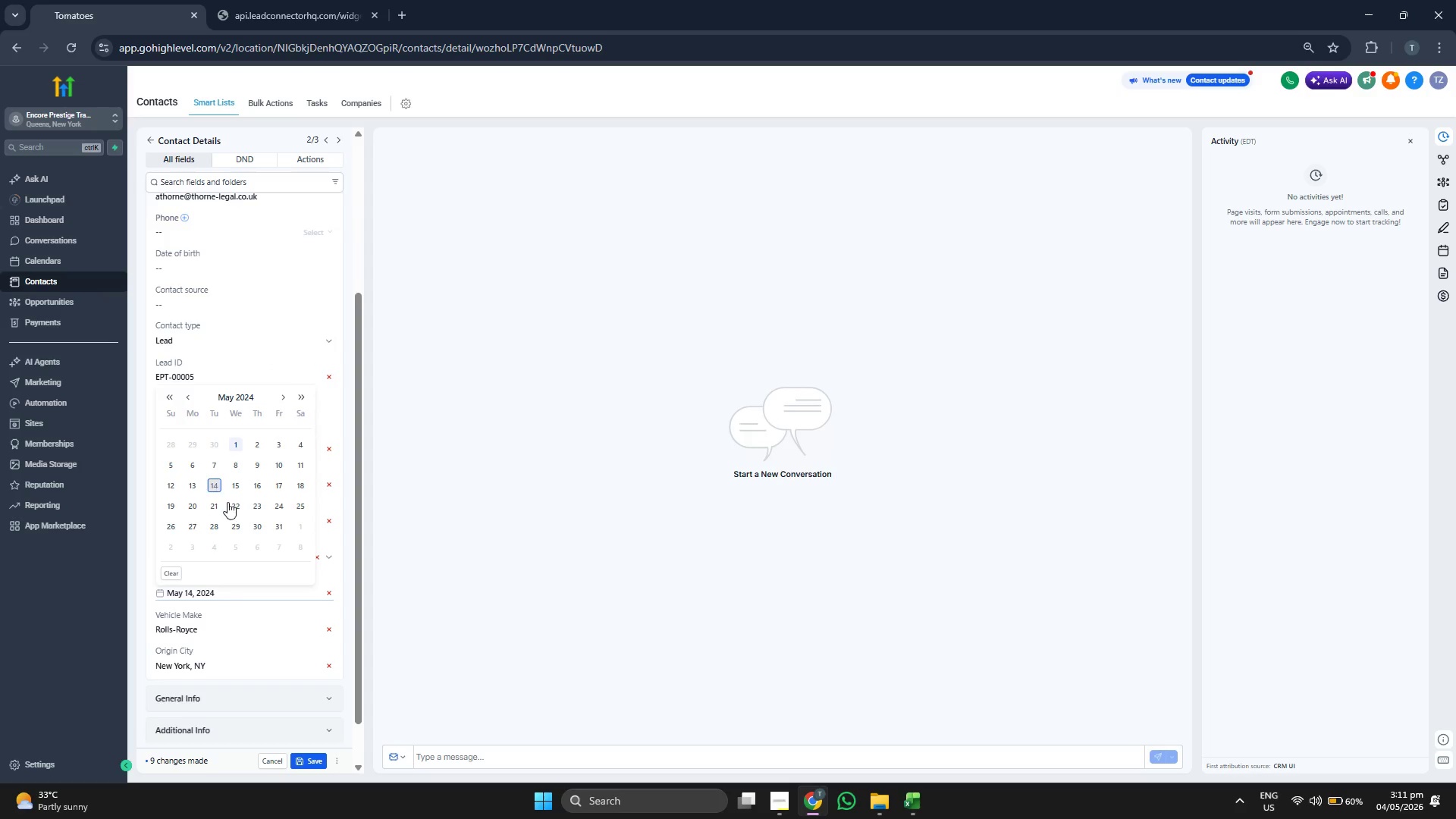 
left_click([350, 621])
 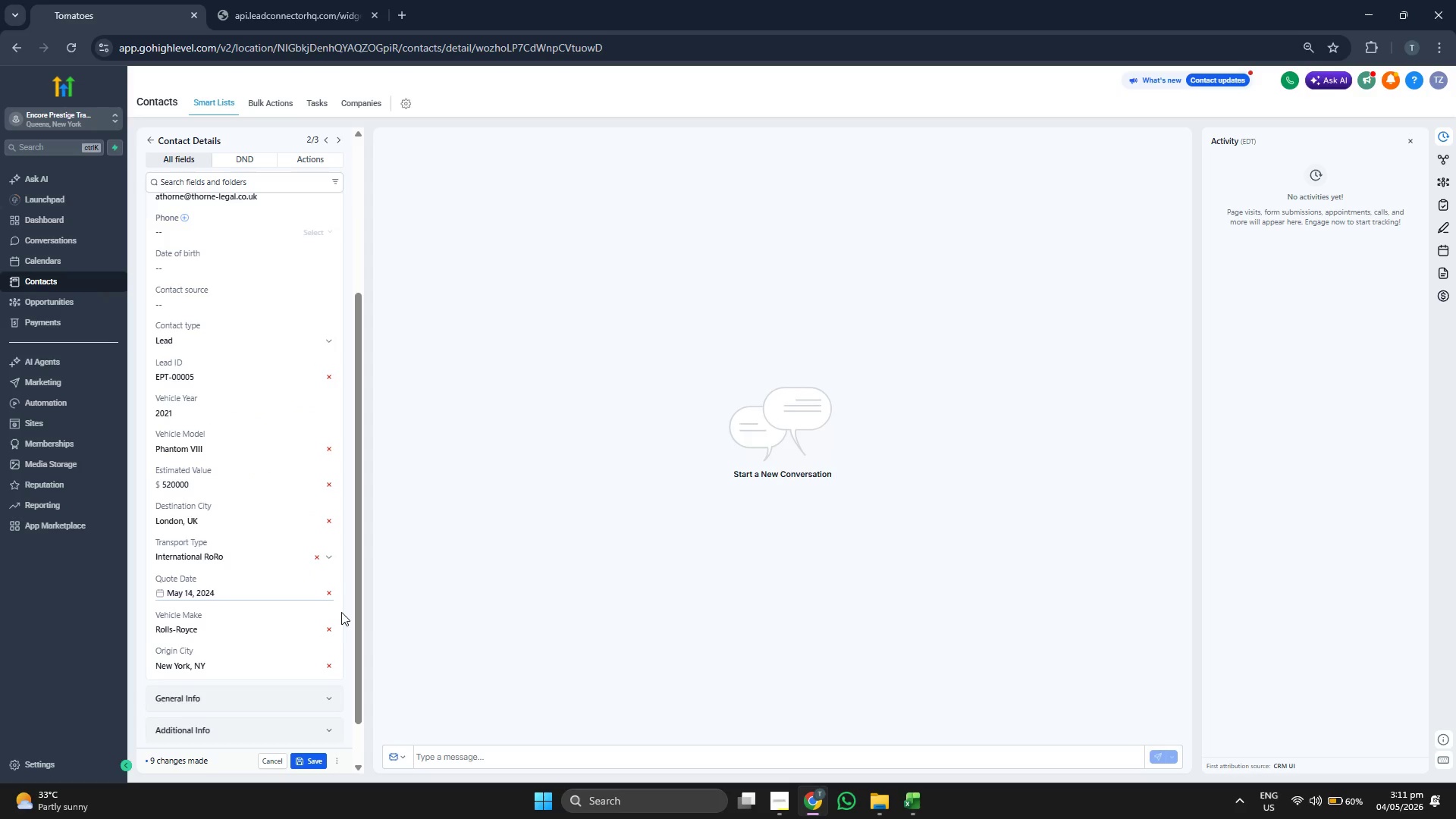 
scroll: coordinate [342, 612], scroll_direction: up, amount: 1.0
 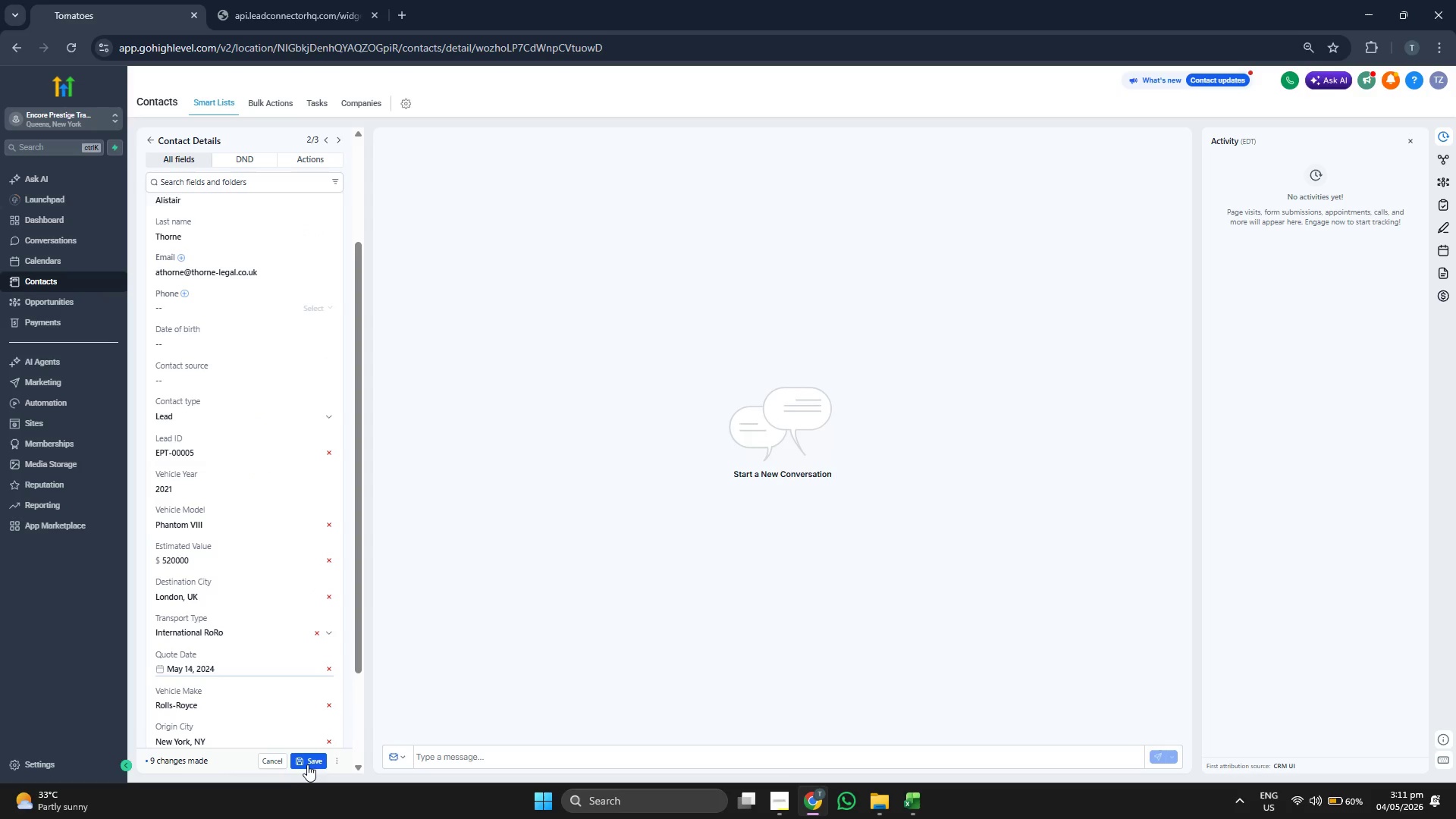 
left_click([311, 761])
 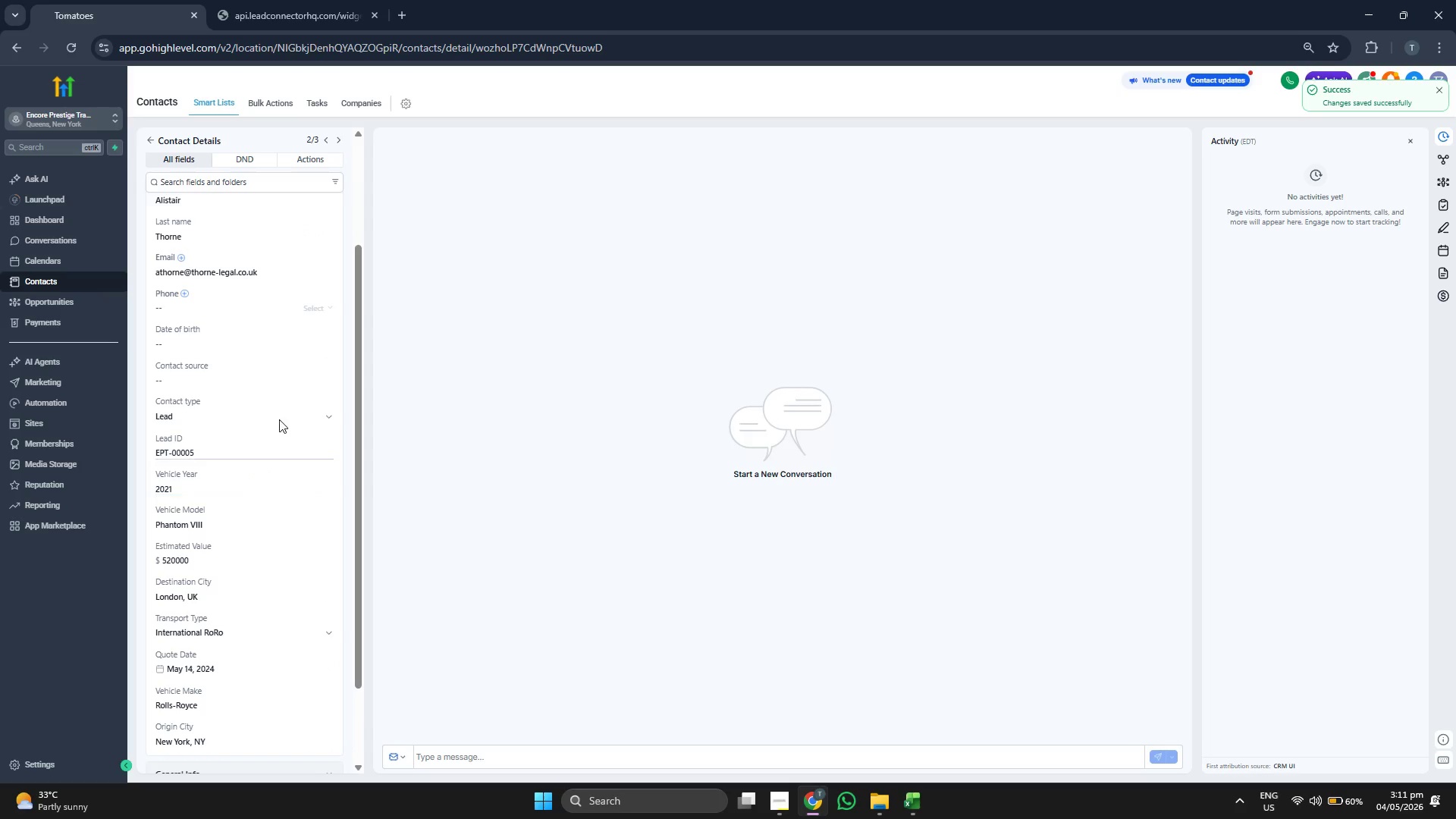 
left_click([149, 140])
 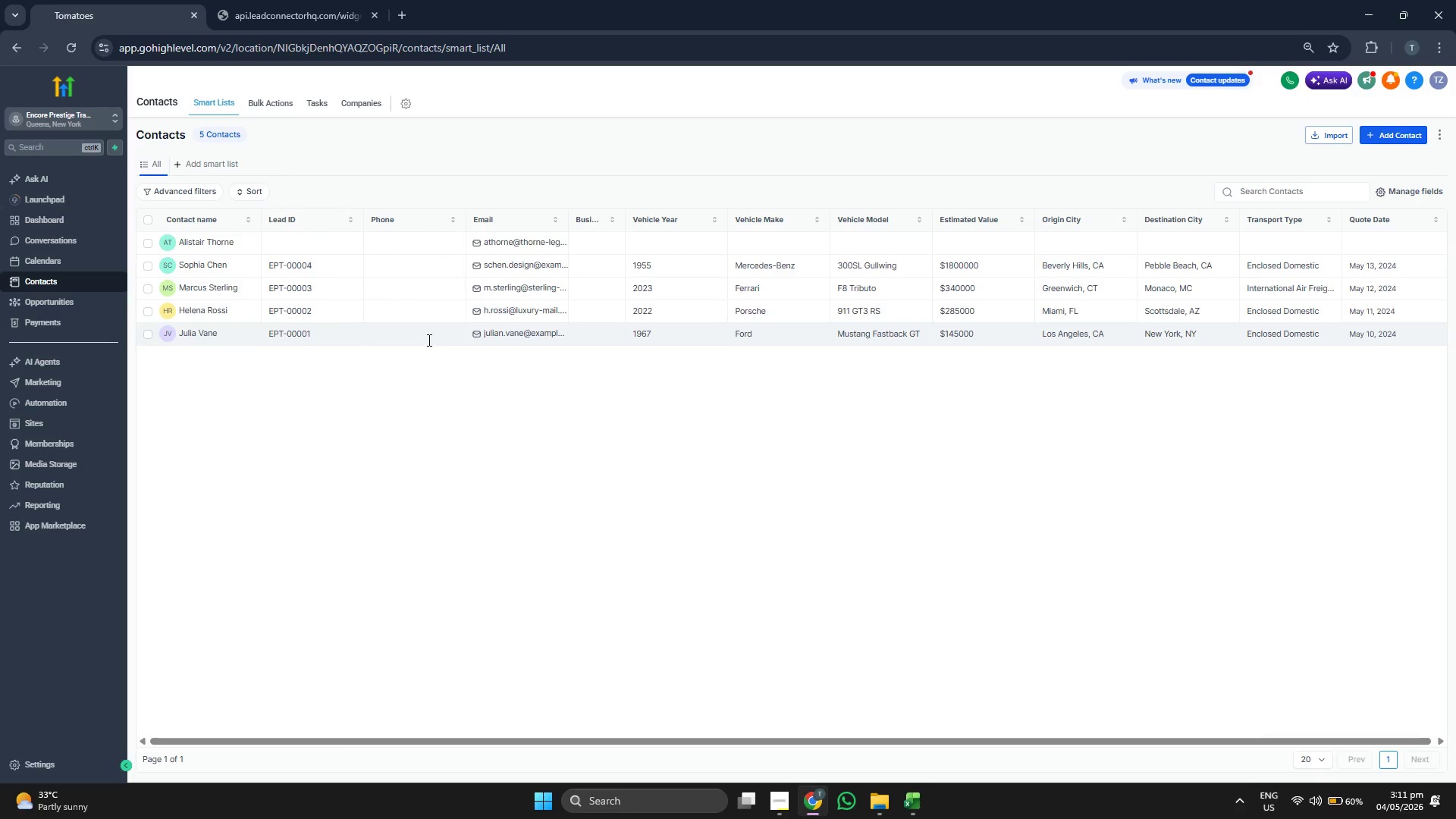 
wait(8.97)
 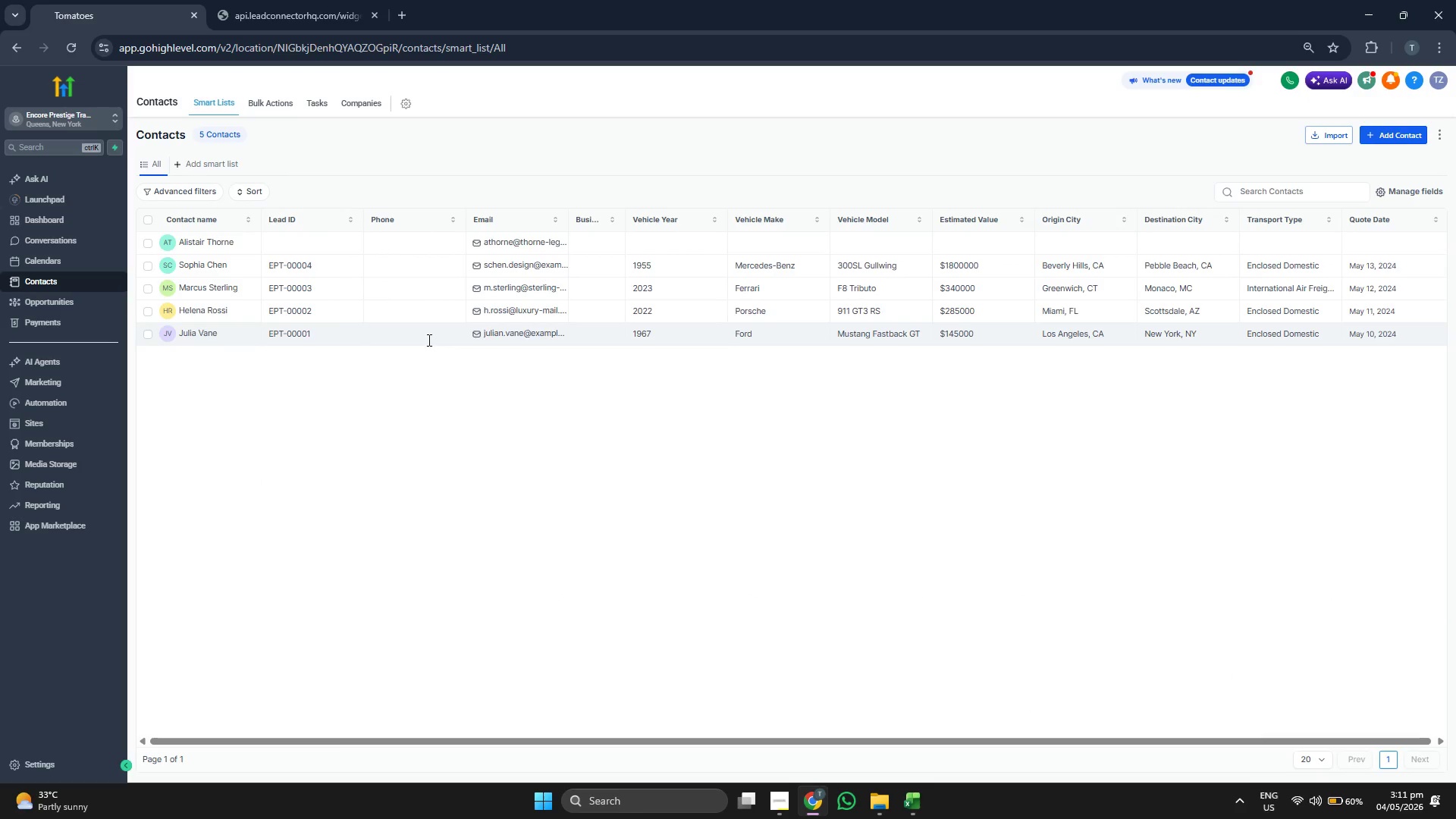 
left_click([1390, 136])
 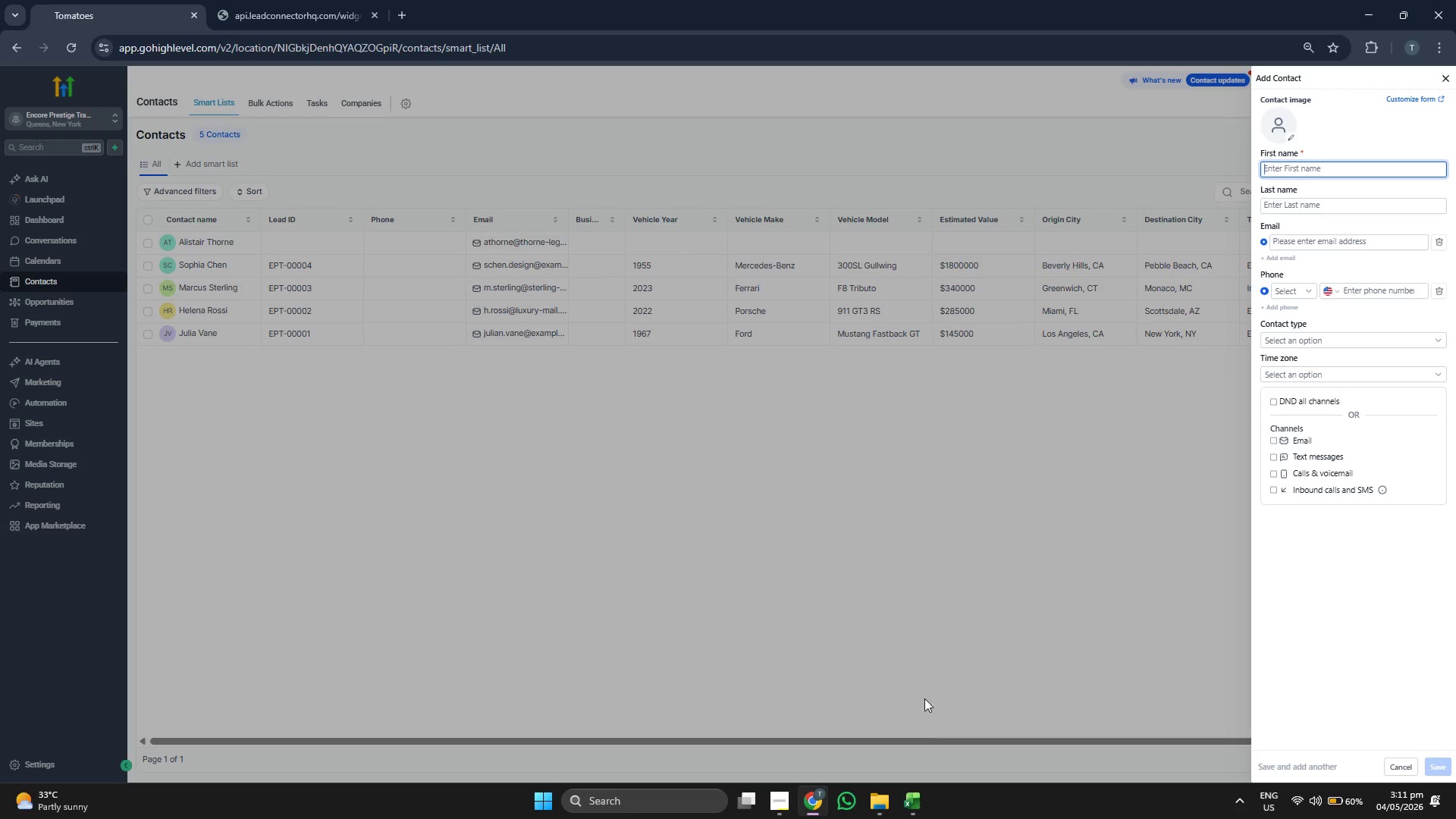 
left_click([918, 808])
 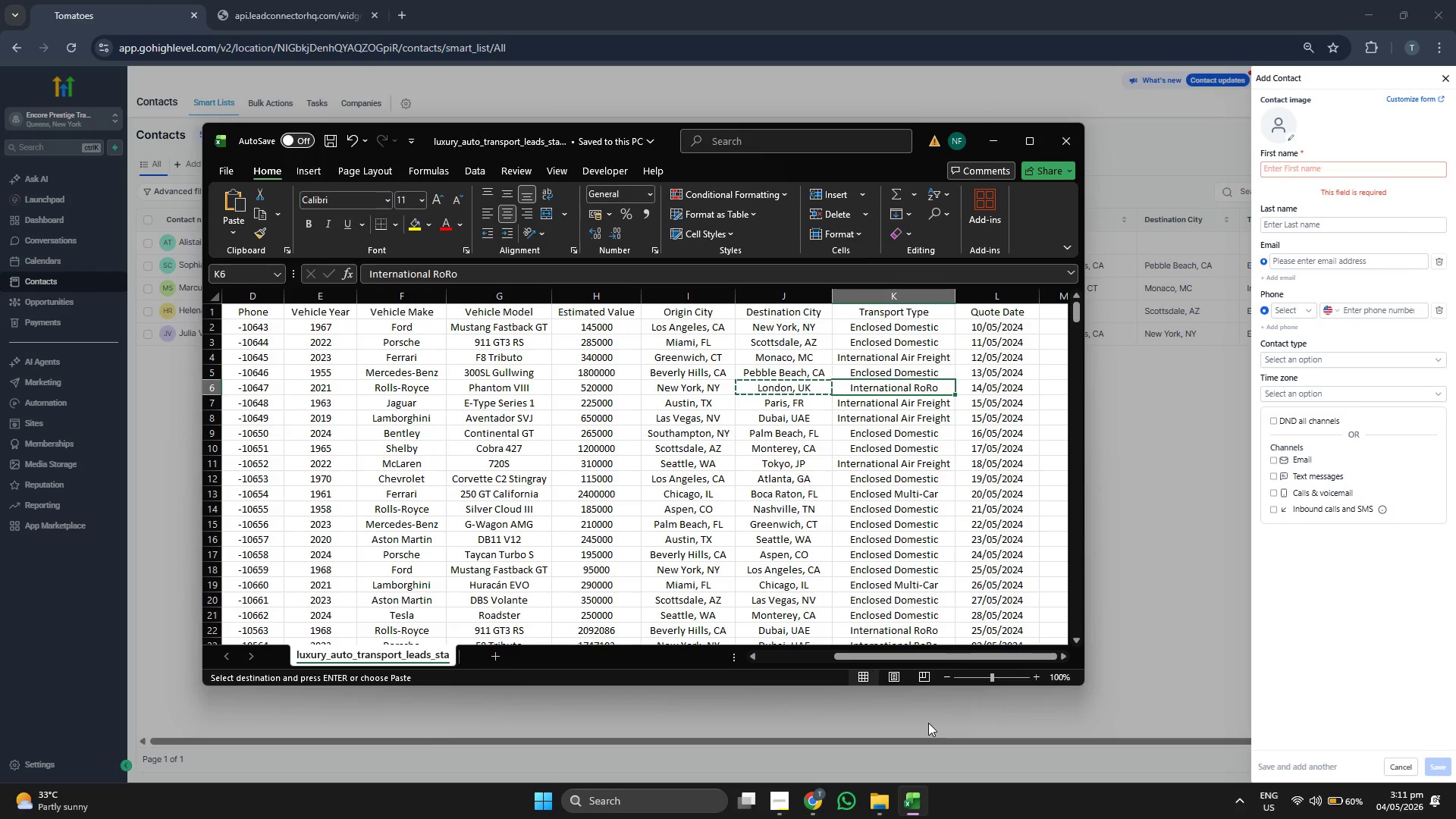 
key(ArrowDown)
 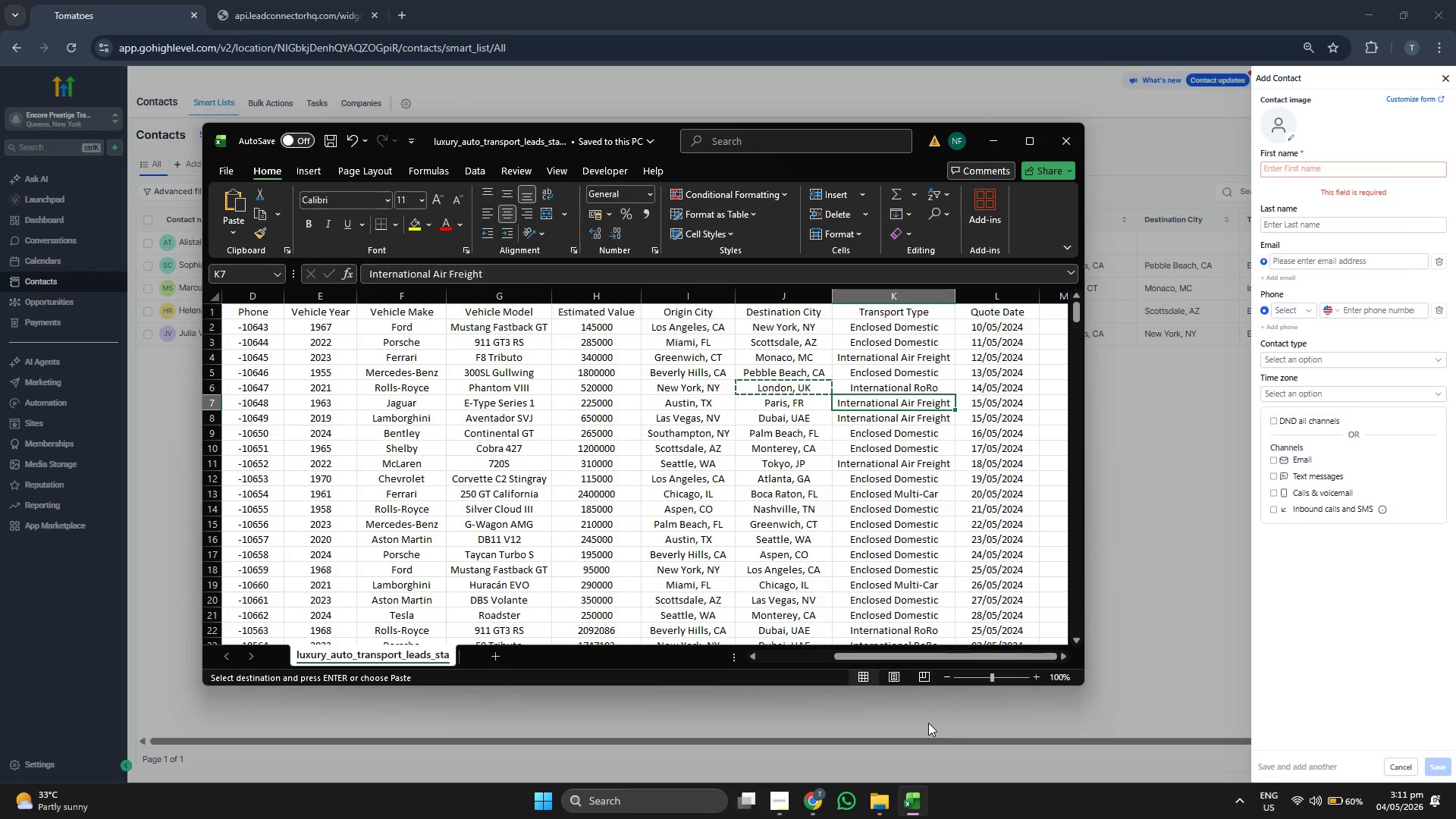 
key(ArrowLeft)
 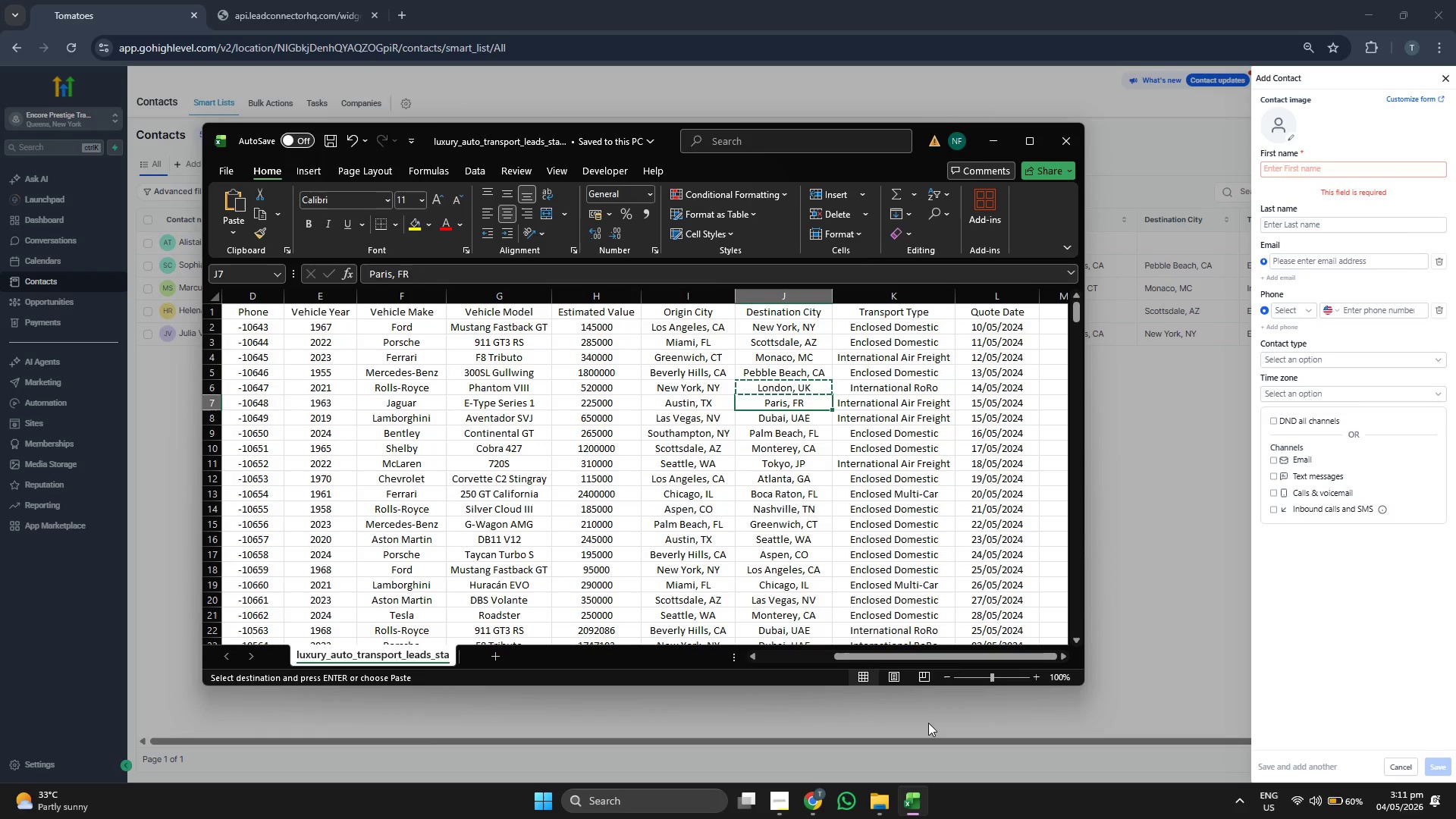 
key(ArrowLeft)
 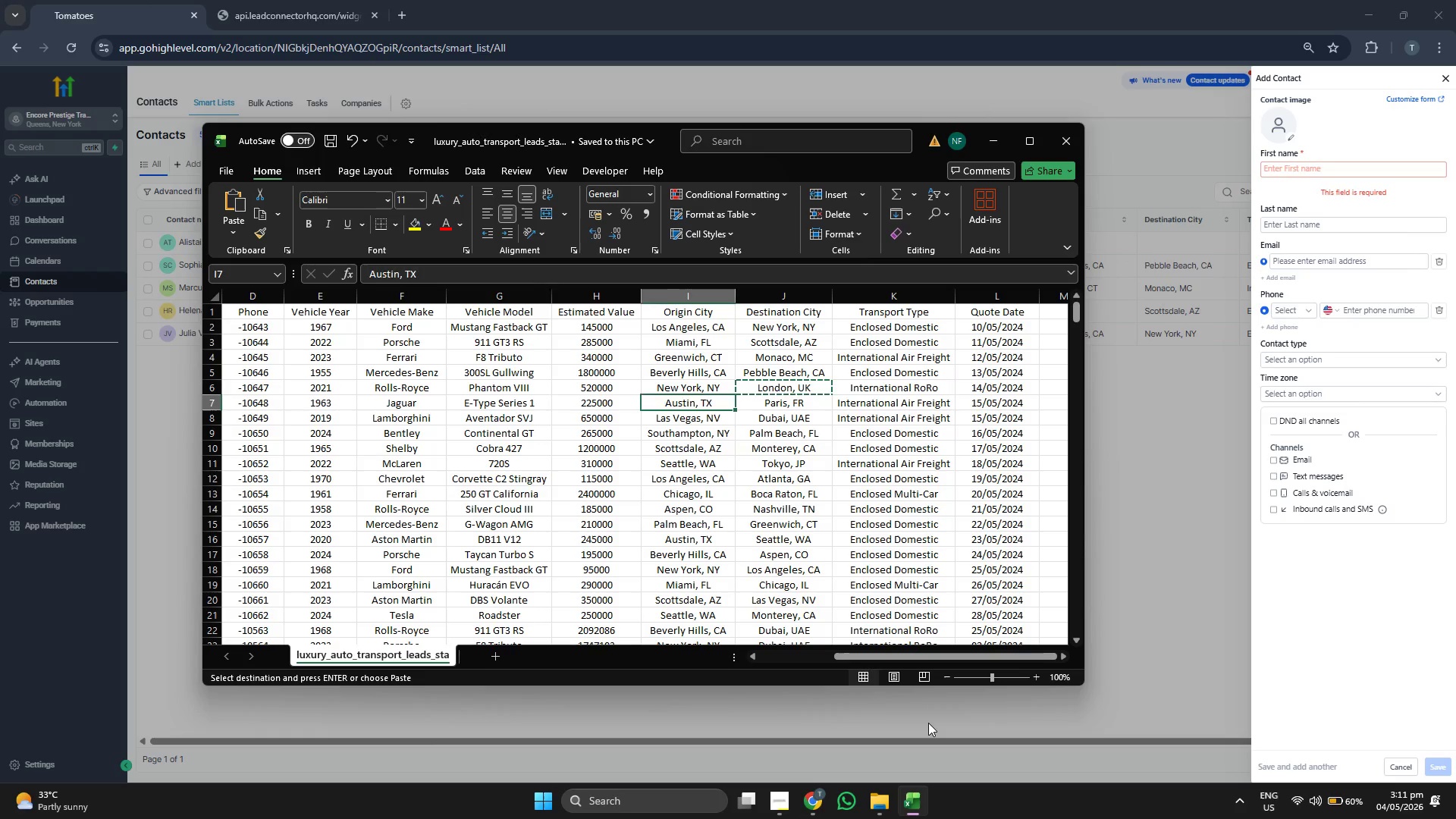 
key(ArrowLeft)
 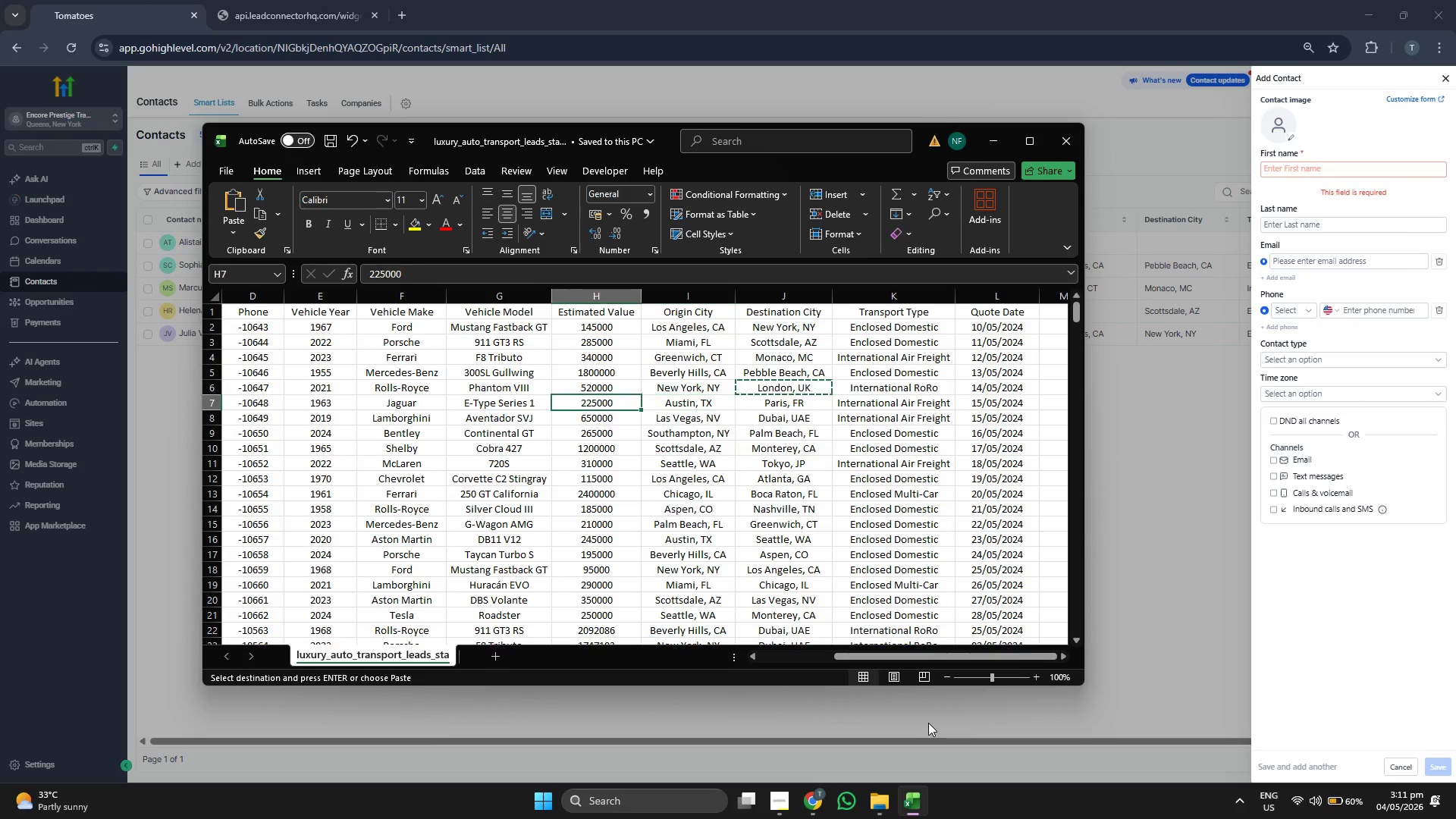 
key(ArrowLeft)
 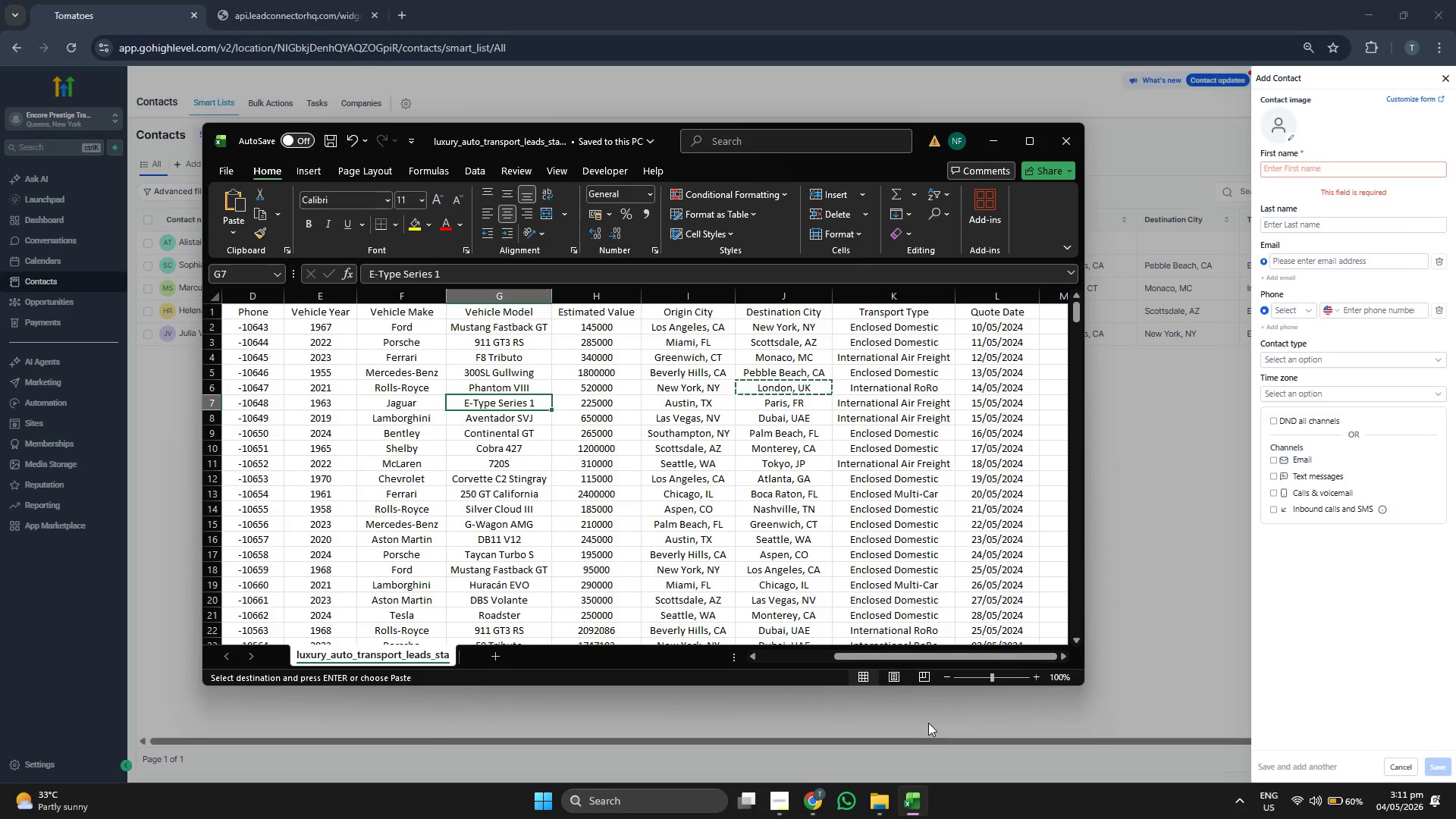 
key(ArrowLeft)
 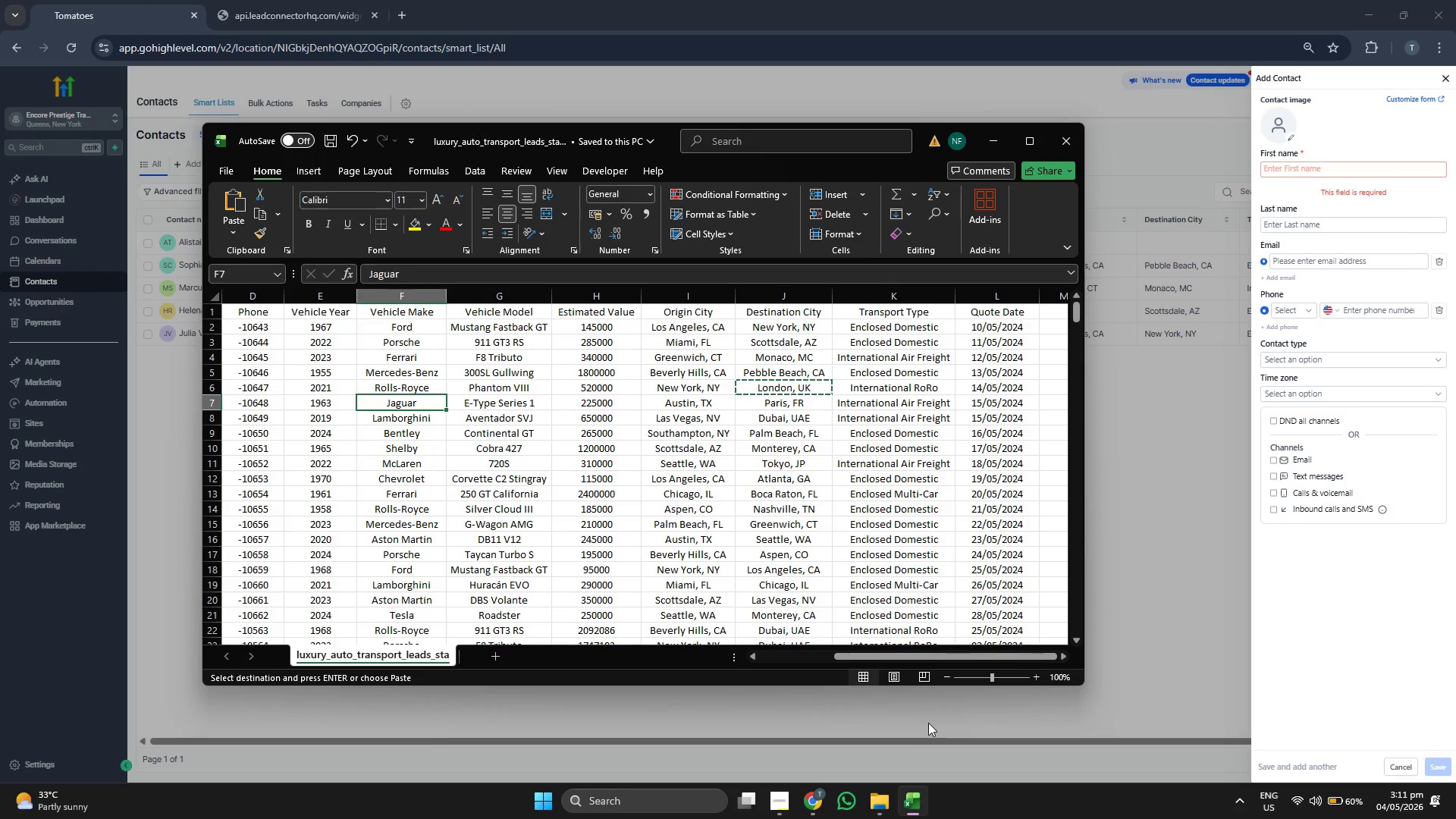 
key(ArrowLeft)
 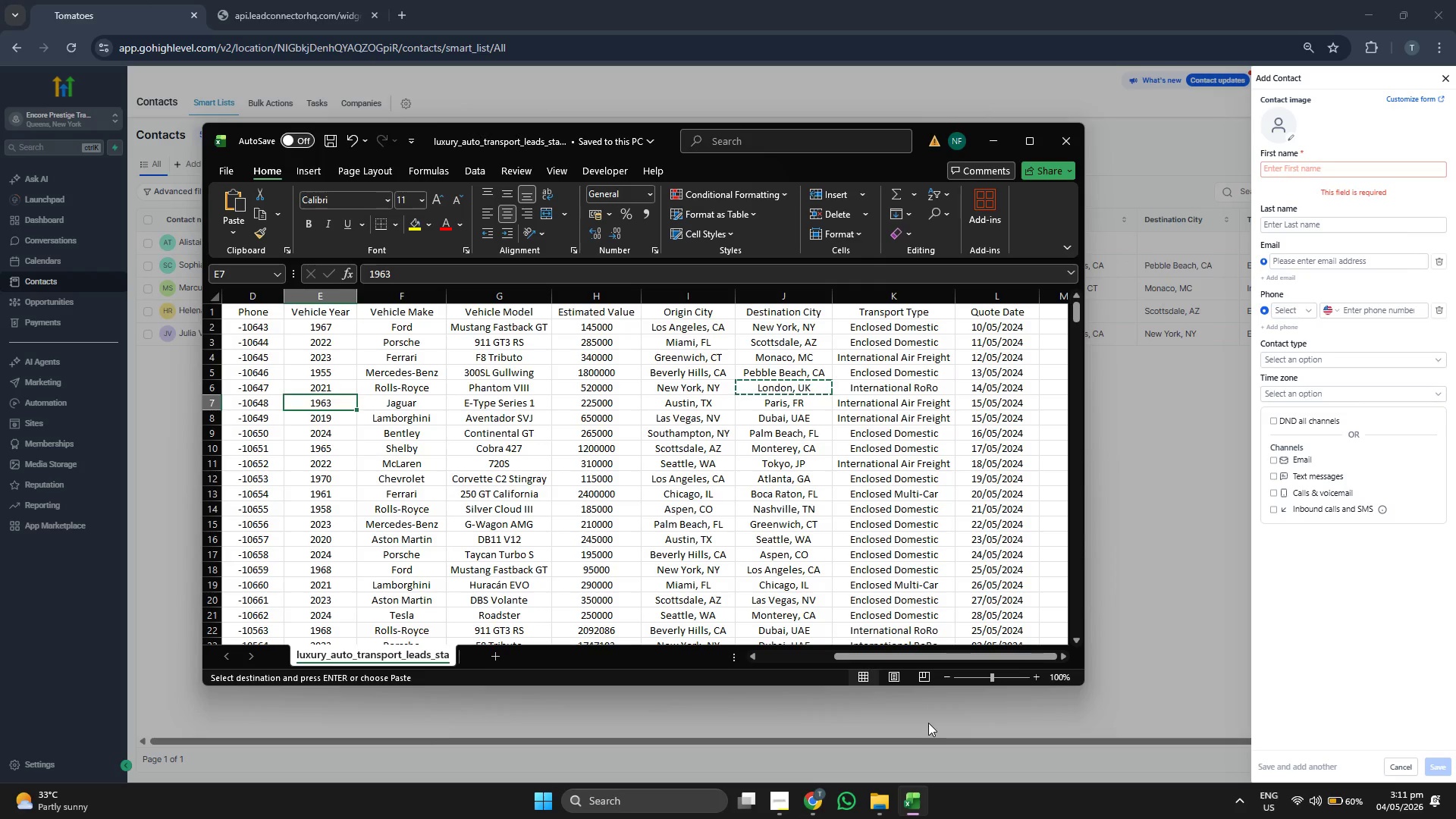 
key(ArrowLeft)
 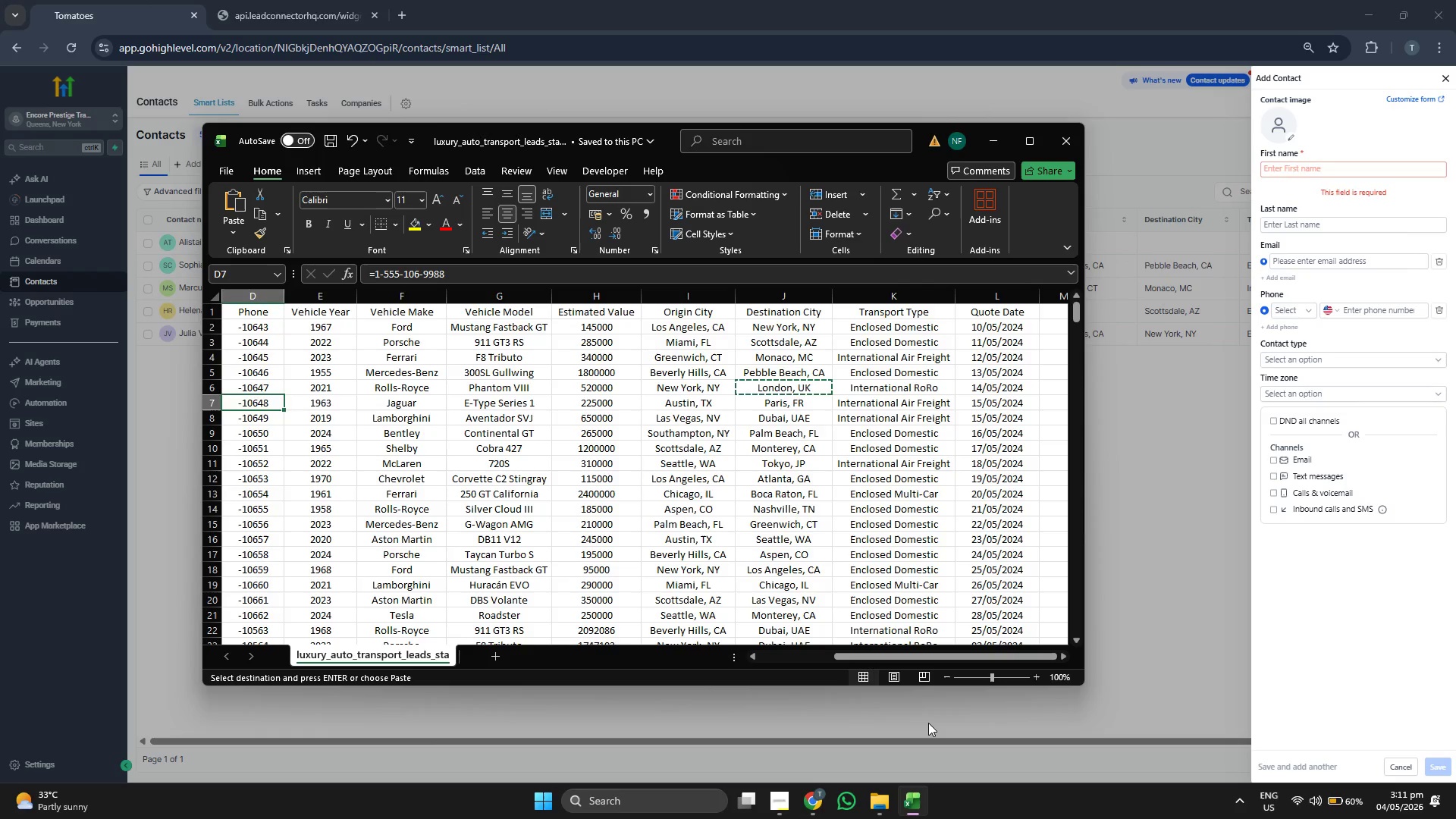 
key(ArrowLeft)
 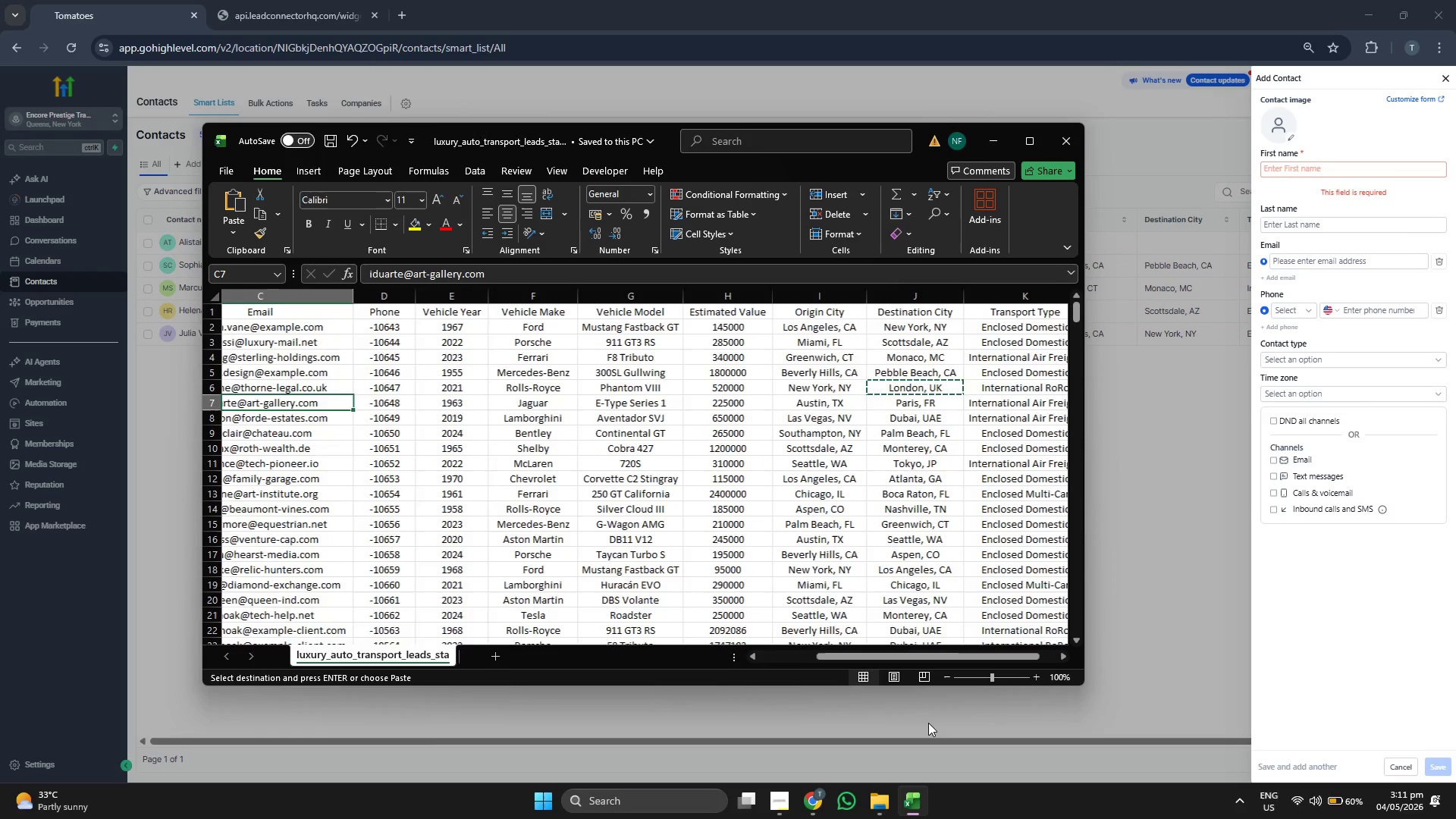 
key(ArrowLeft)
 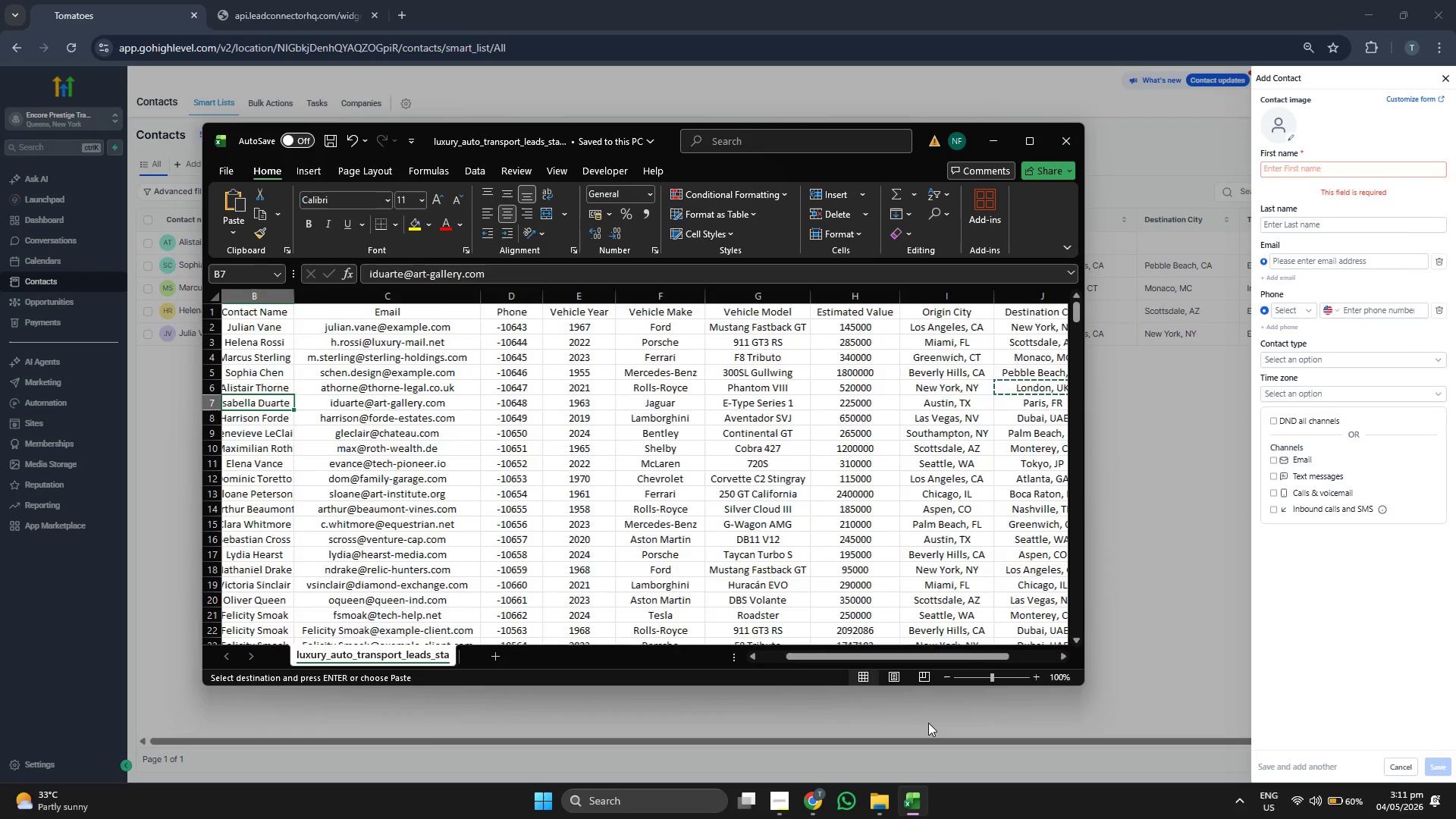 
key(ArrowLeft)
 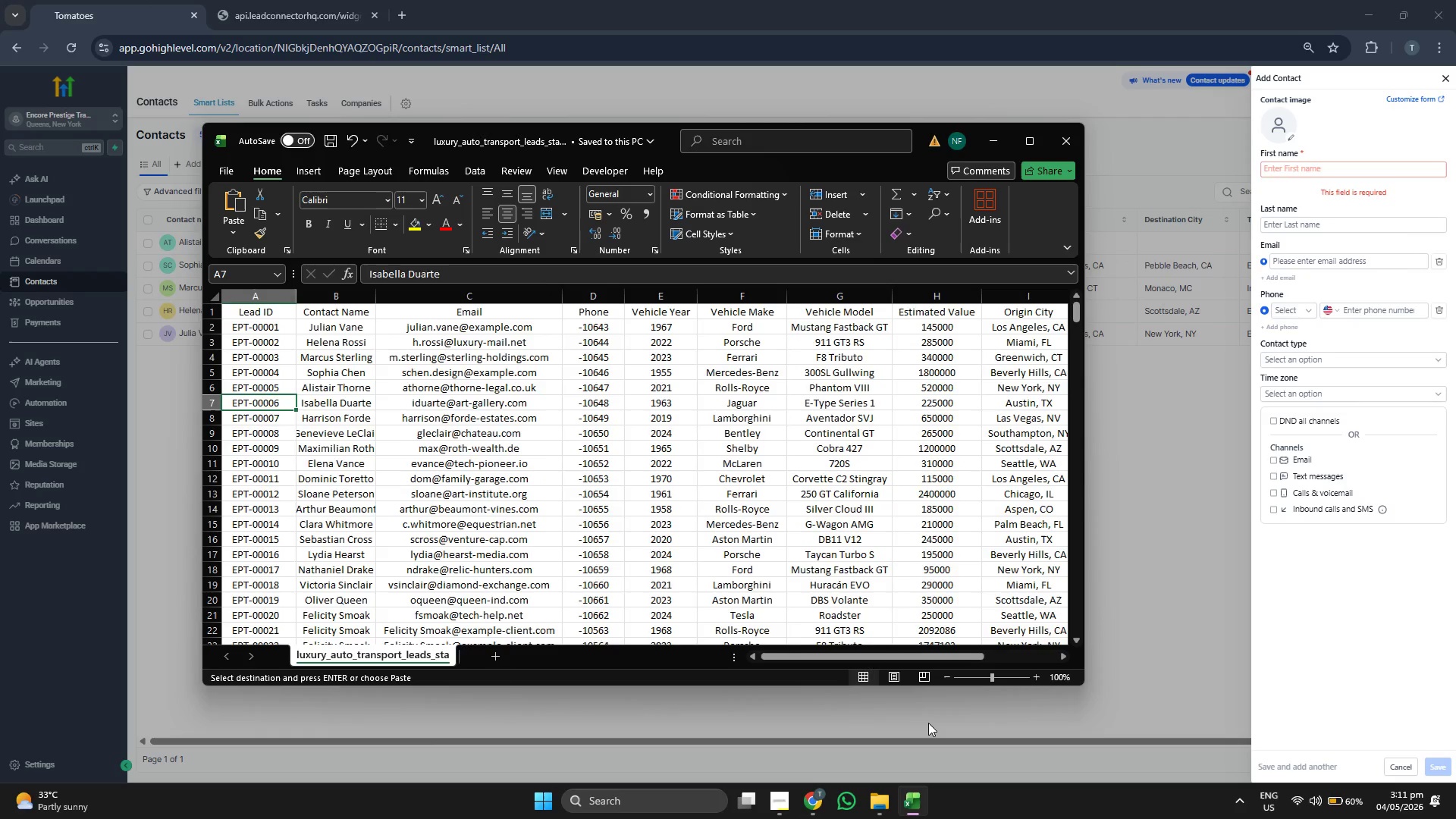 
key(ArrowLeft)
 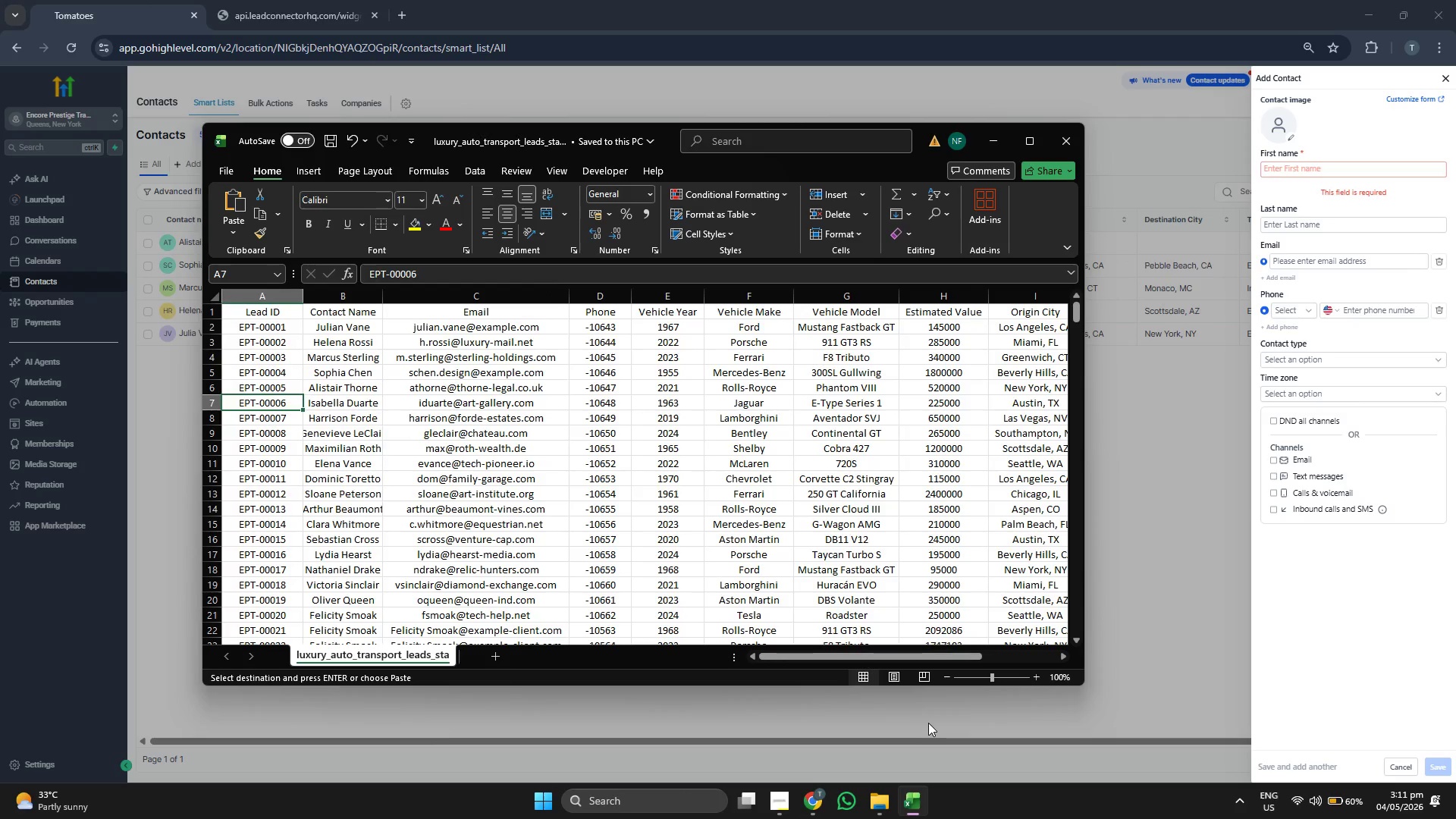 
key(ArrowRight)
 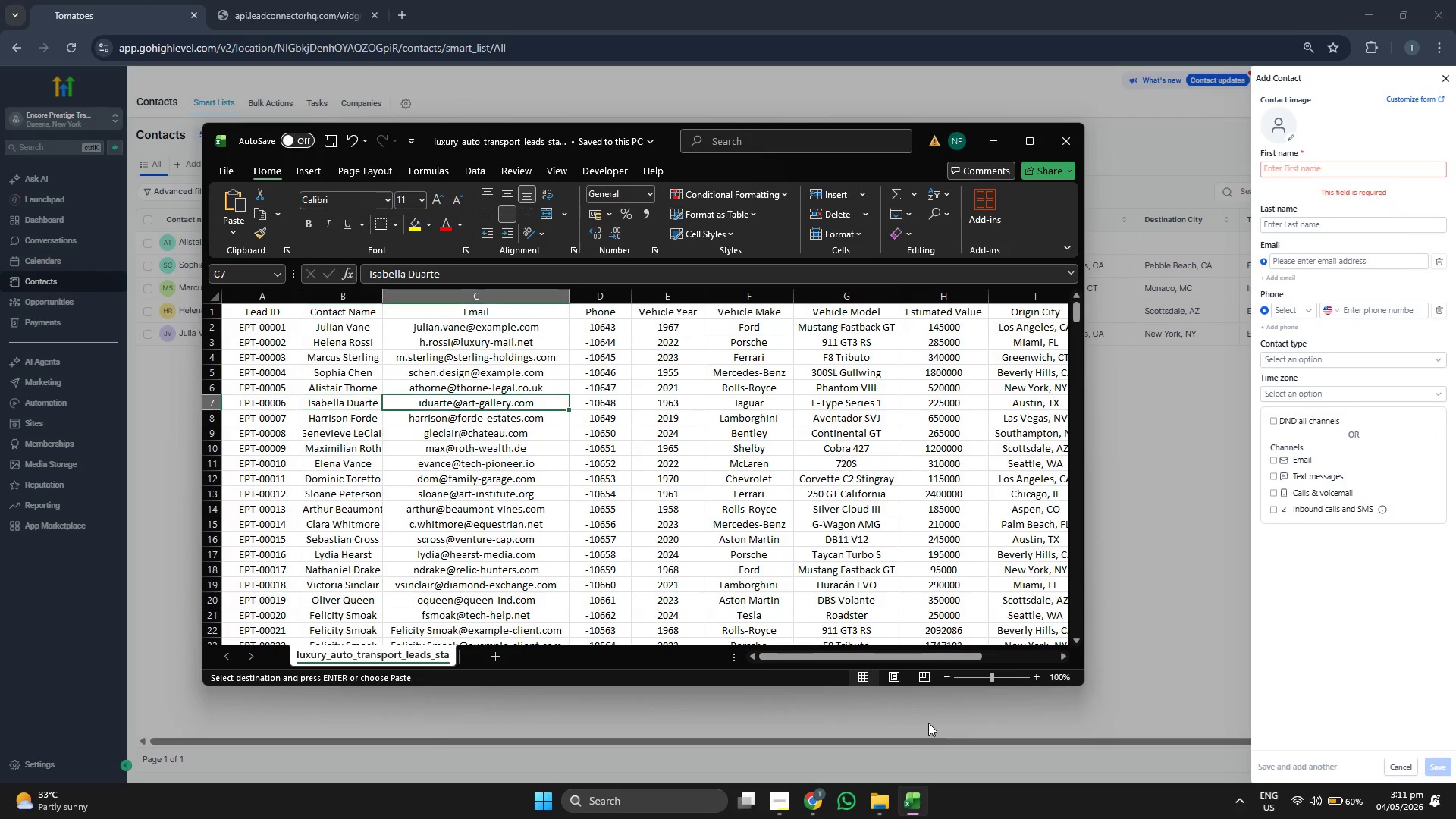 
key(ArrowRight)
 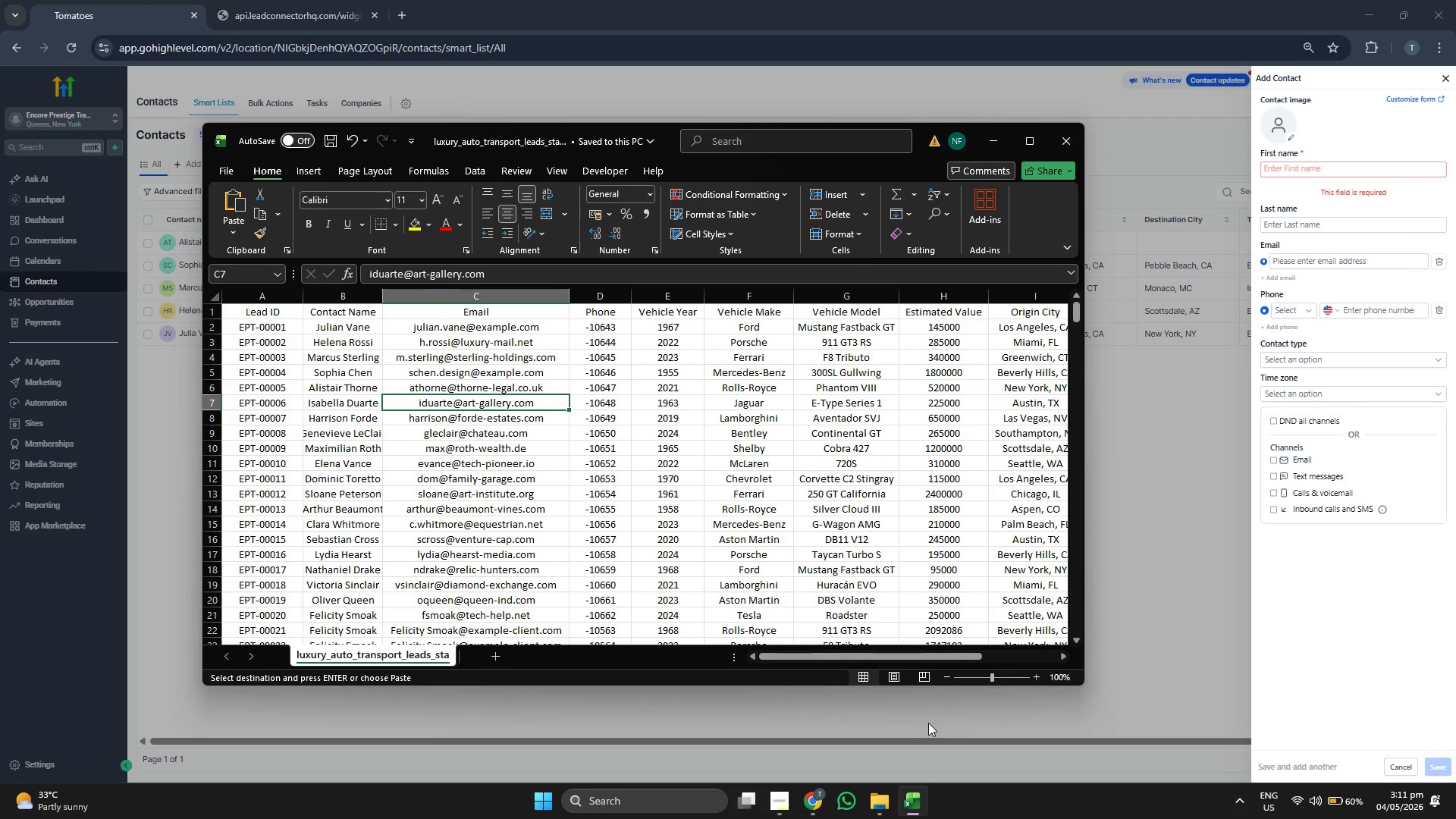 
key(Control+C)
 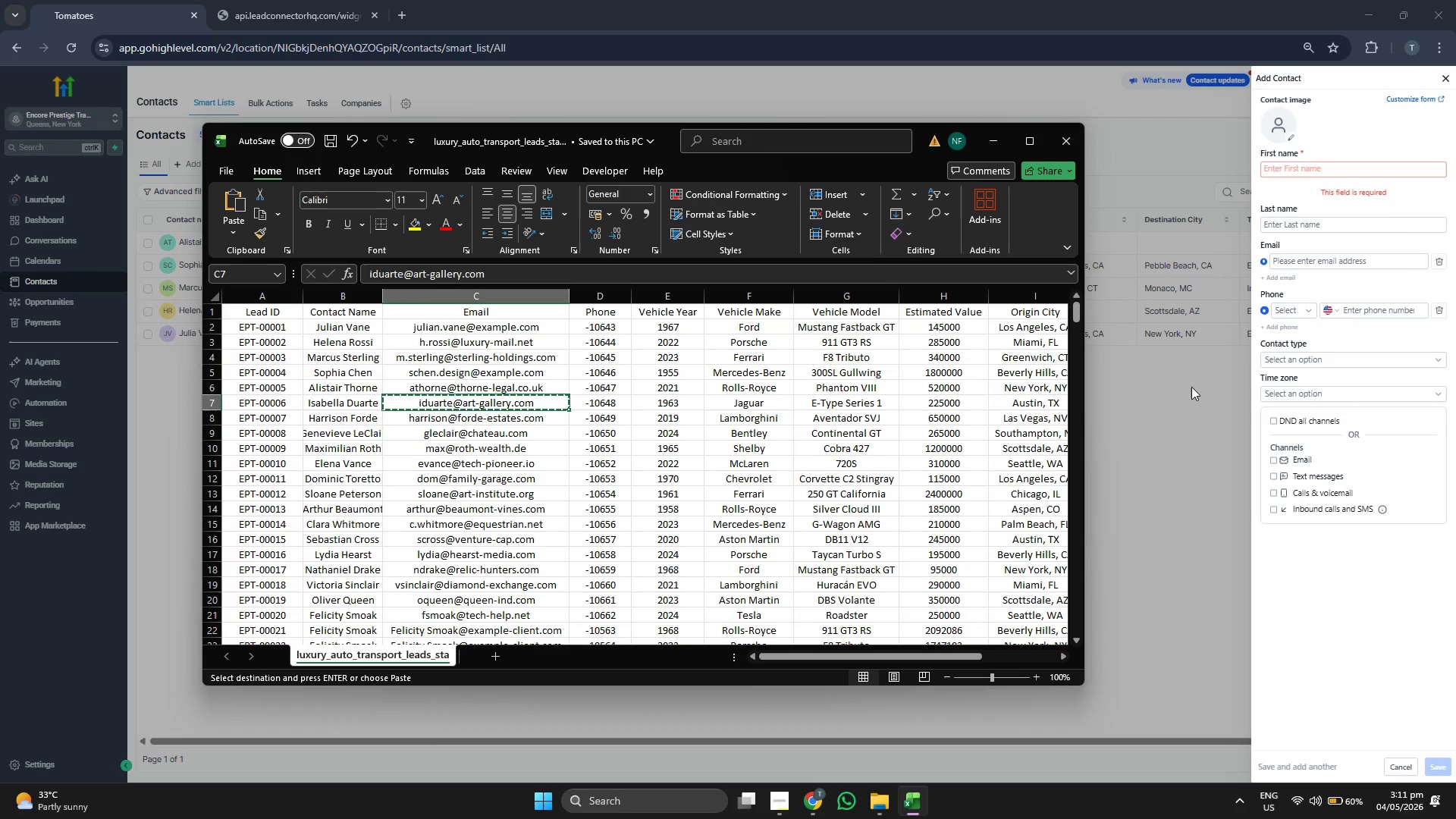 
left_click([1299, 266])
 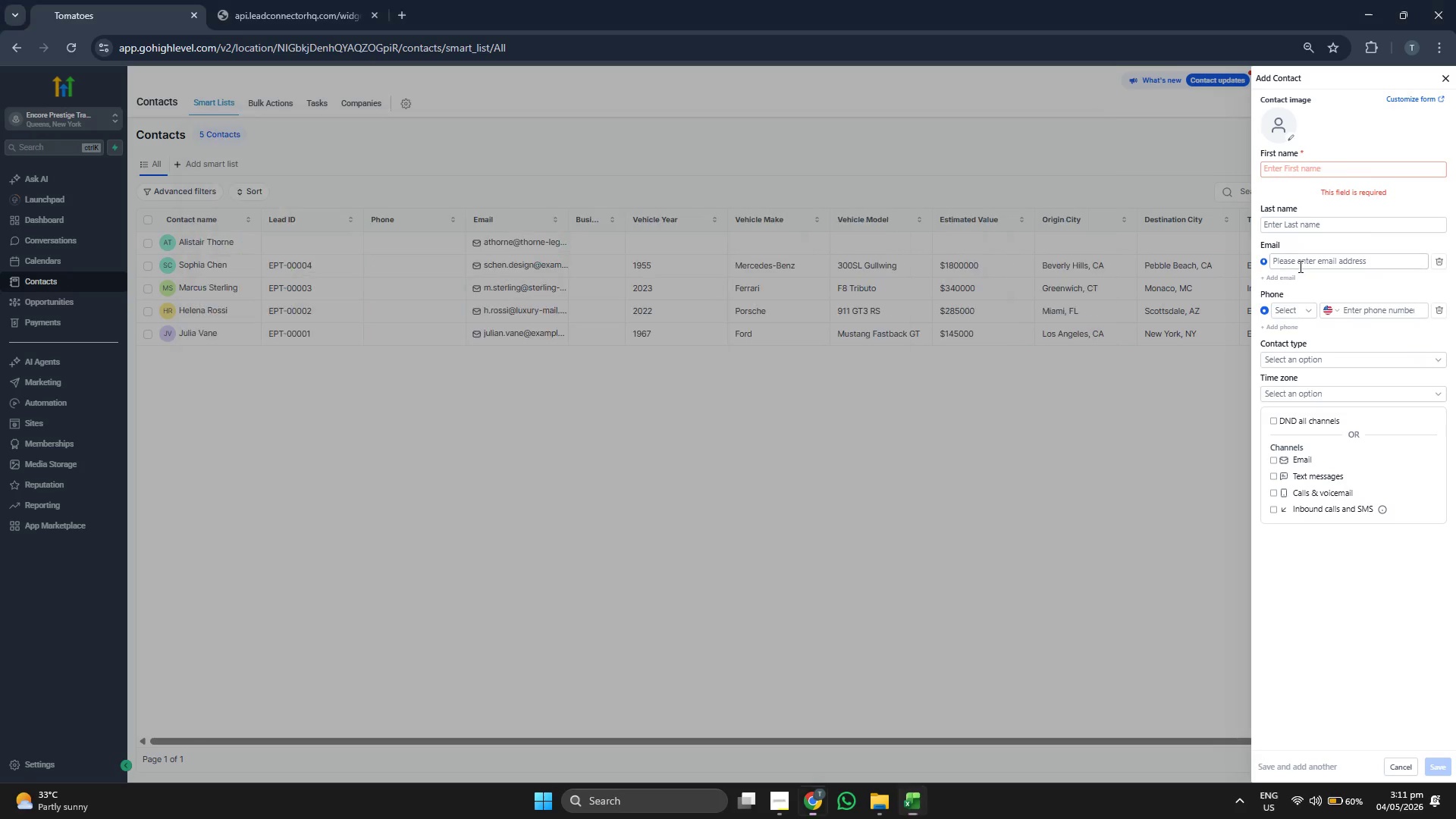 
key(Control+ControlLeft)
 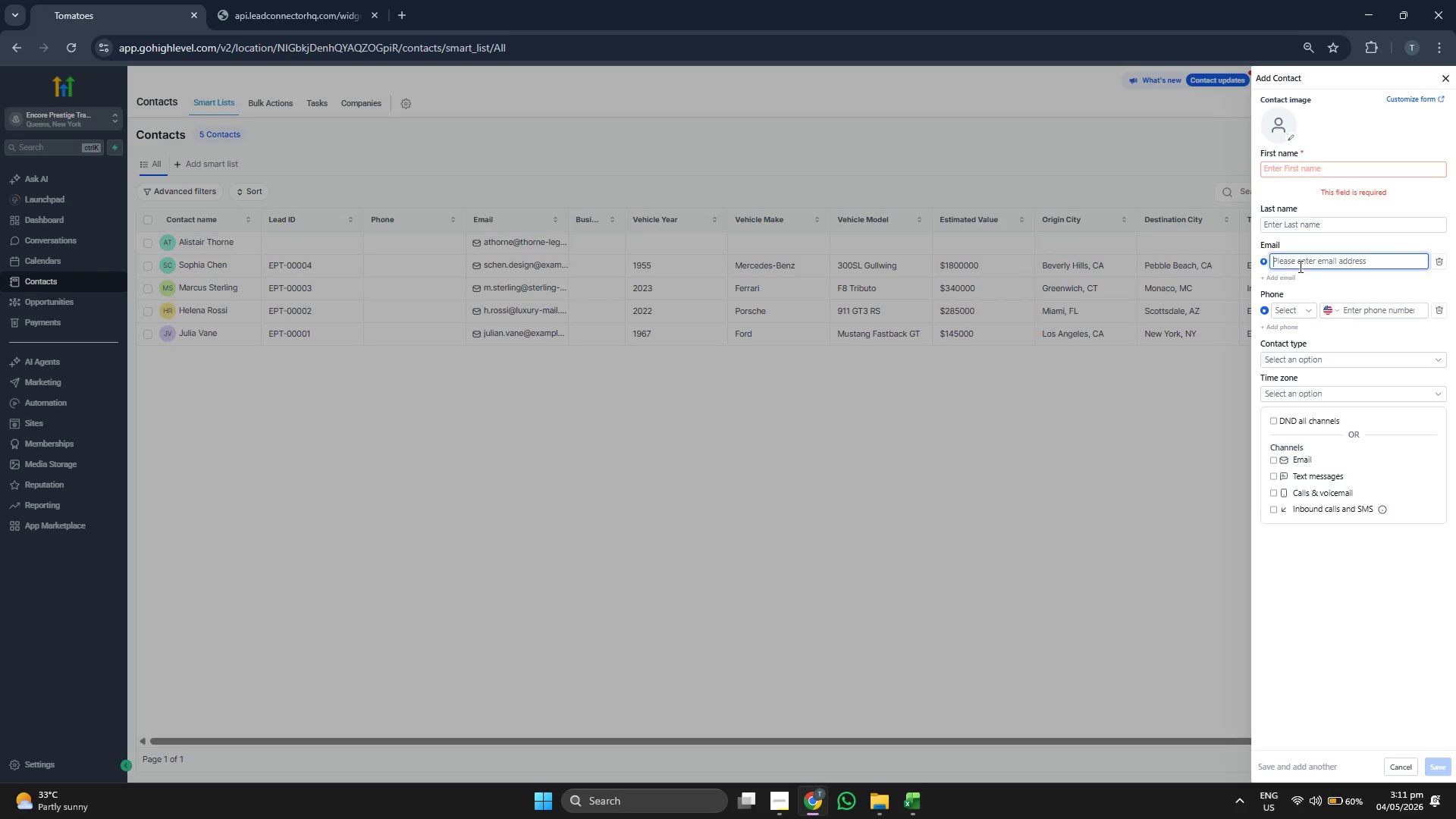 
key(Control+V)
 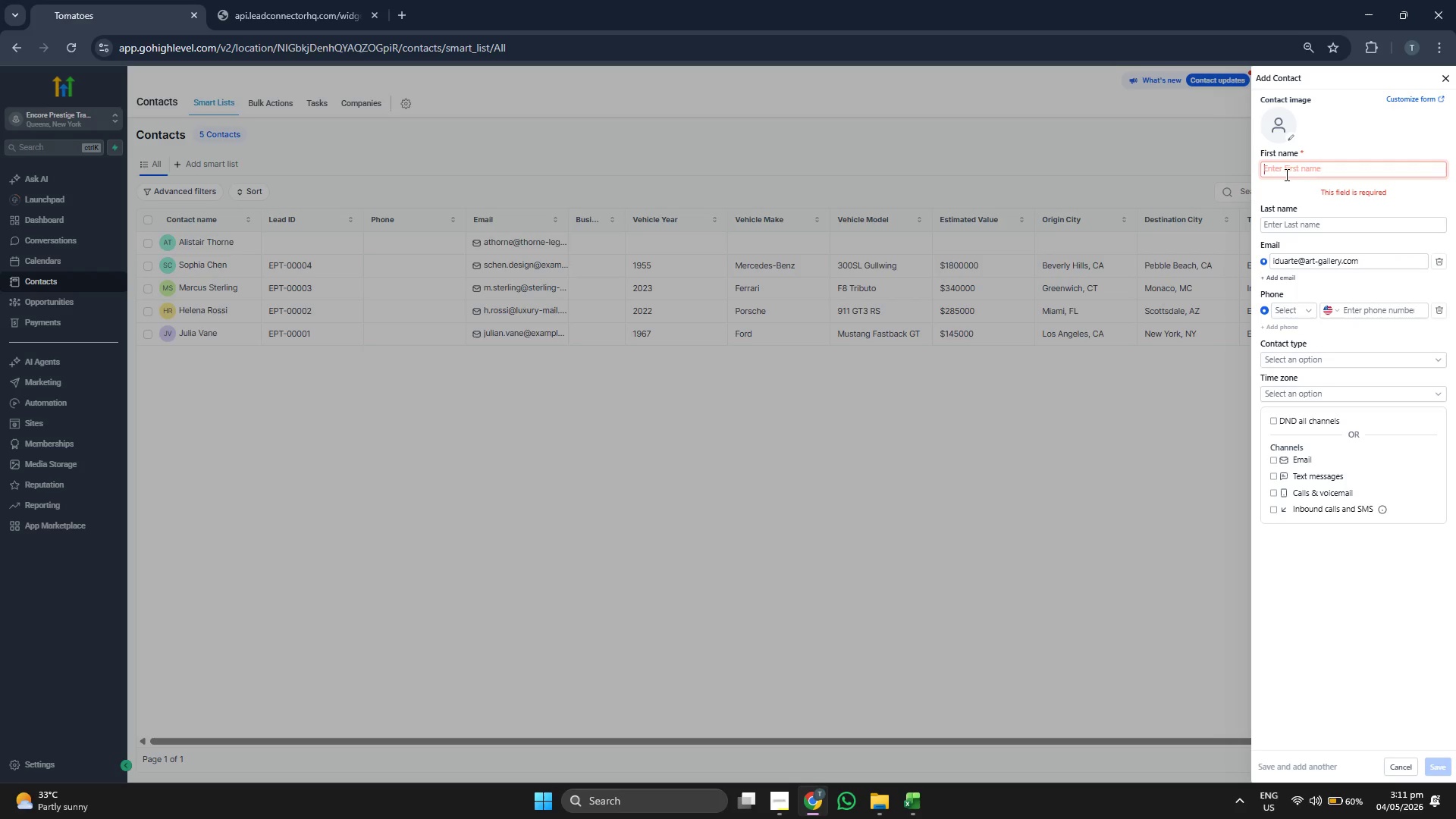 
type(Isabella)
key(Tab)
type(Duare)
key(Backspace)
key(Backspace)
type(rte)
 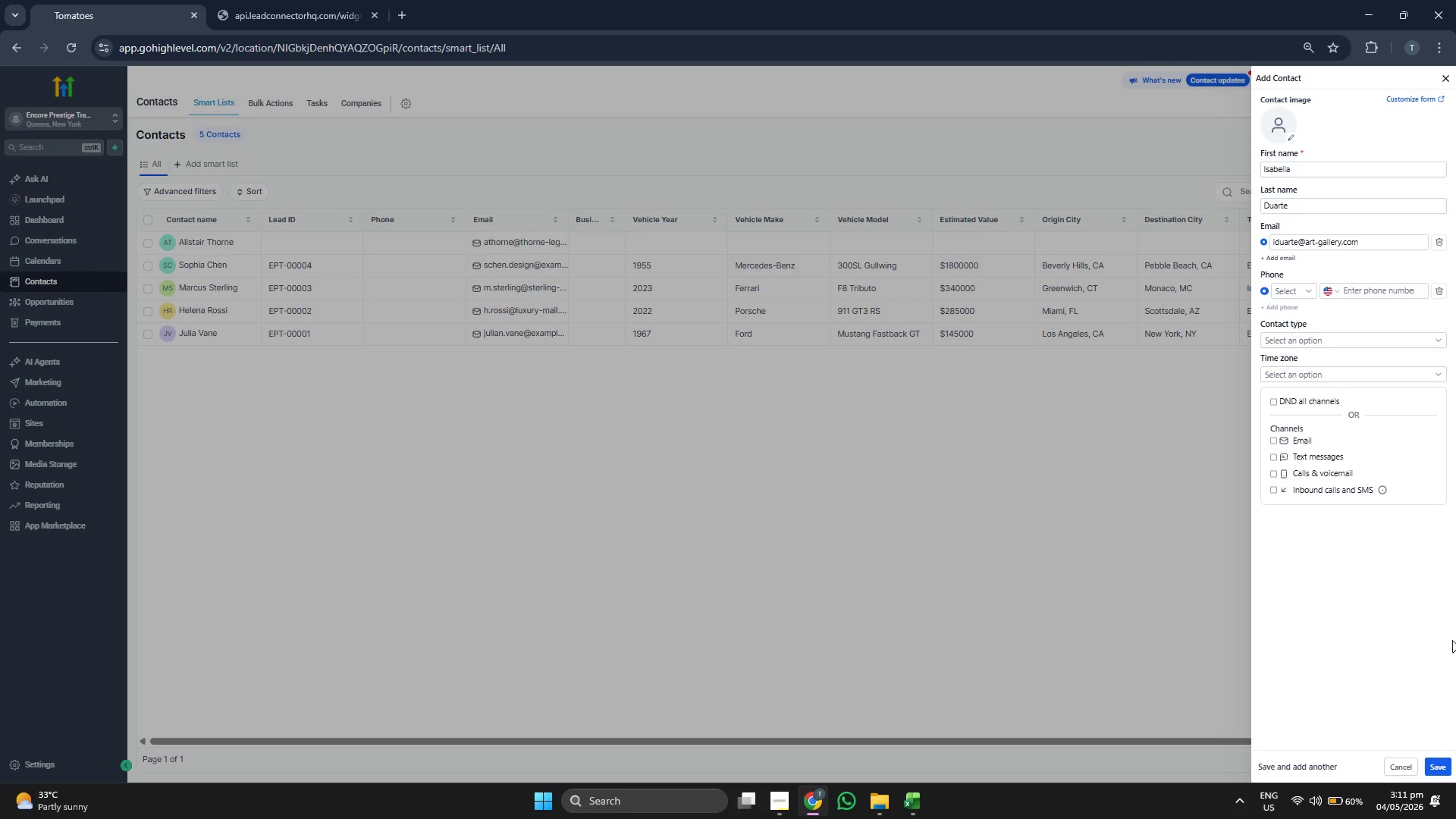 
left_click([1435, 774])
 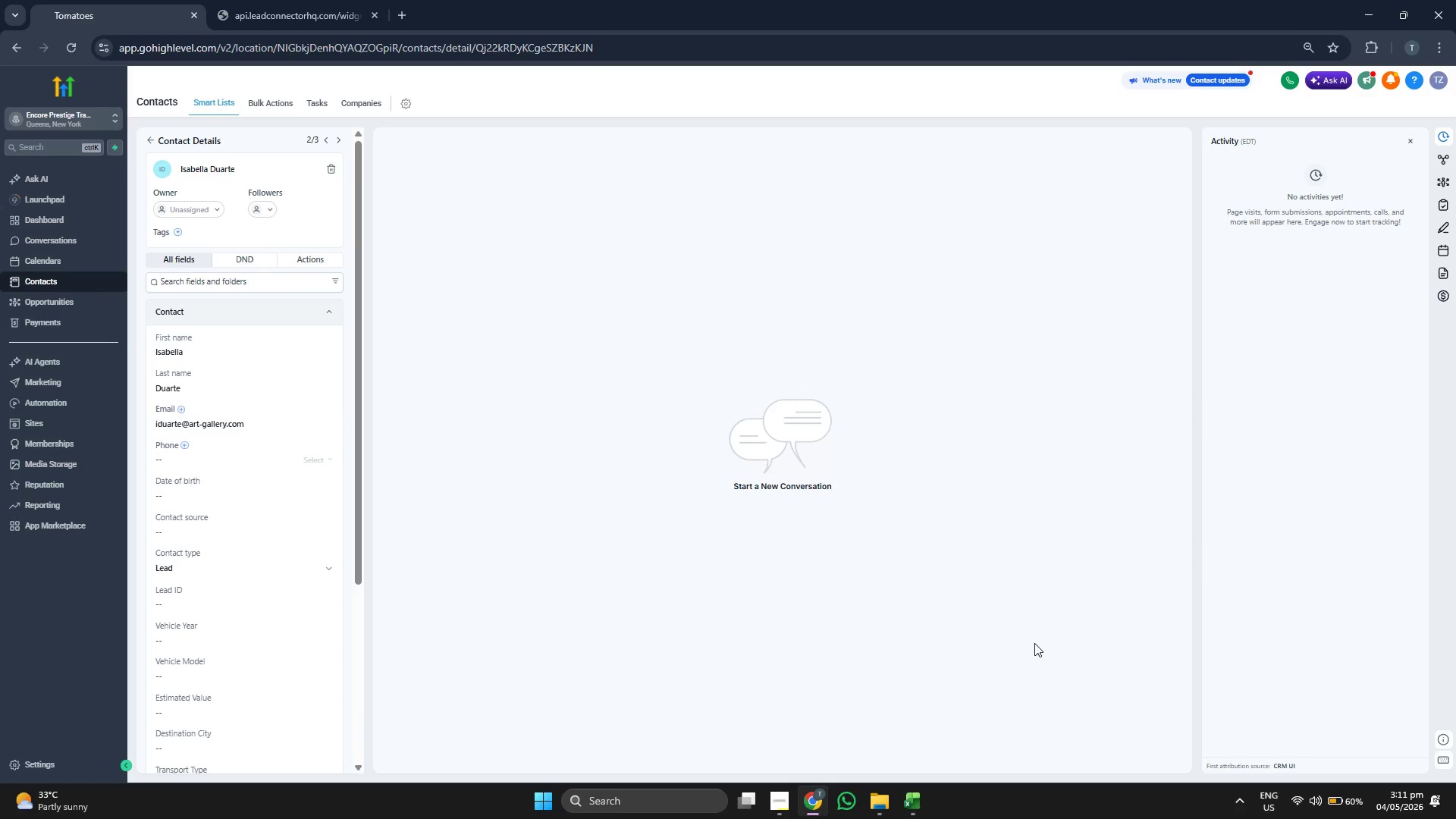 
scroll: coordinate [275, 432], scroll_direction: down, amount: 3.0
 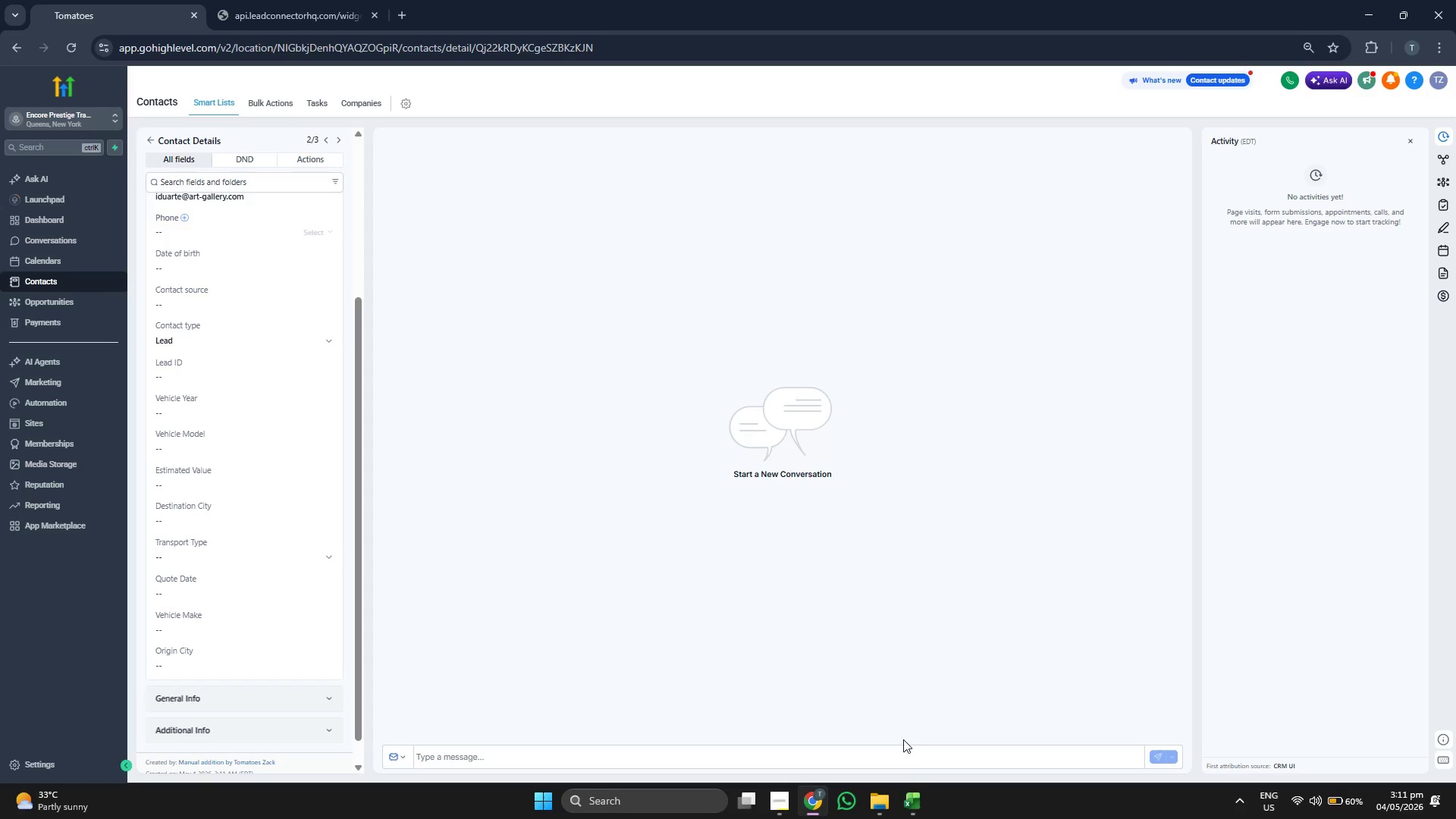 
left_click([907, 792])
 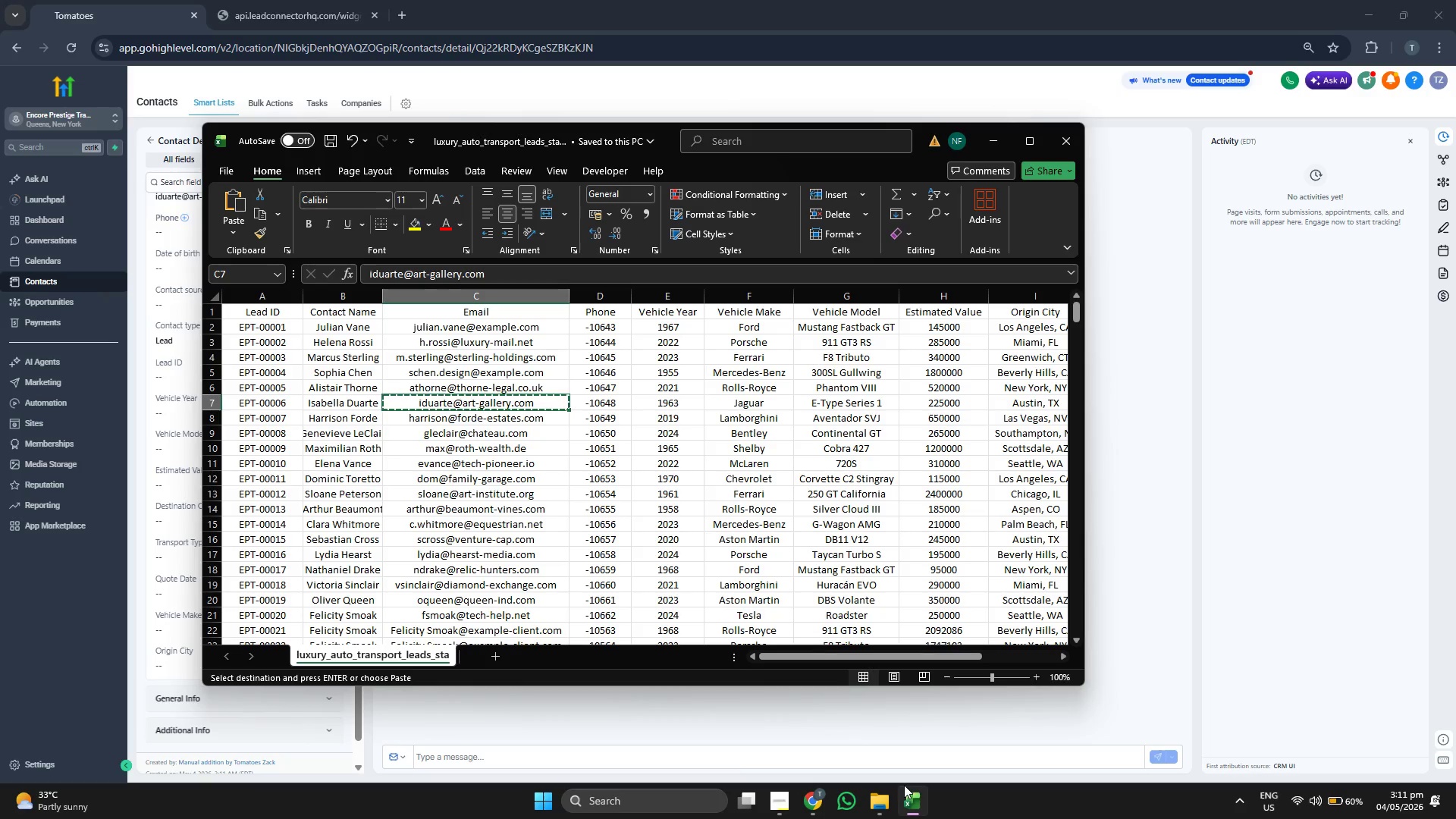 
key(ArrowLeft)
 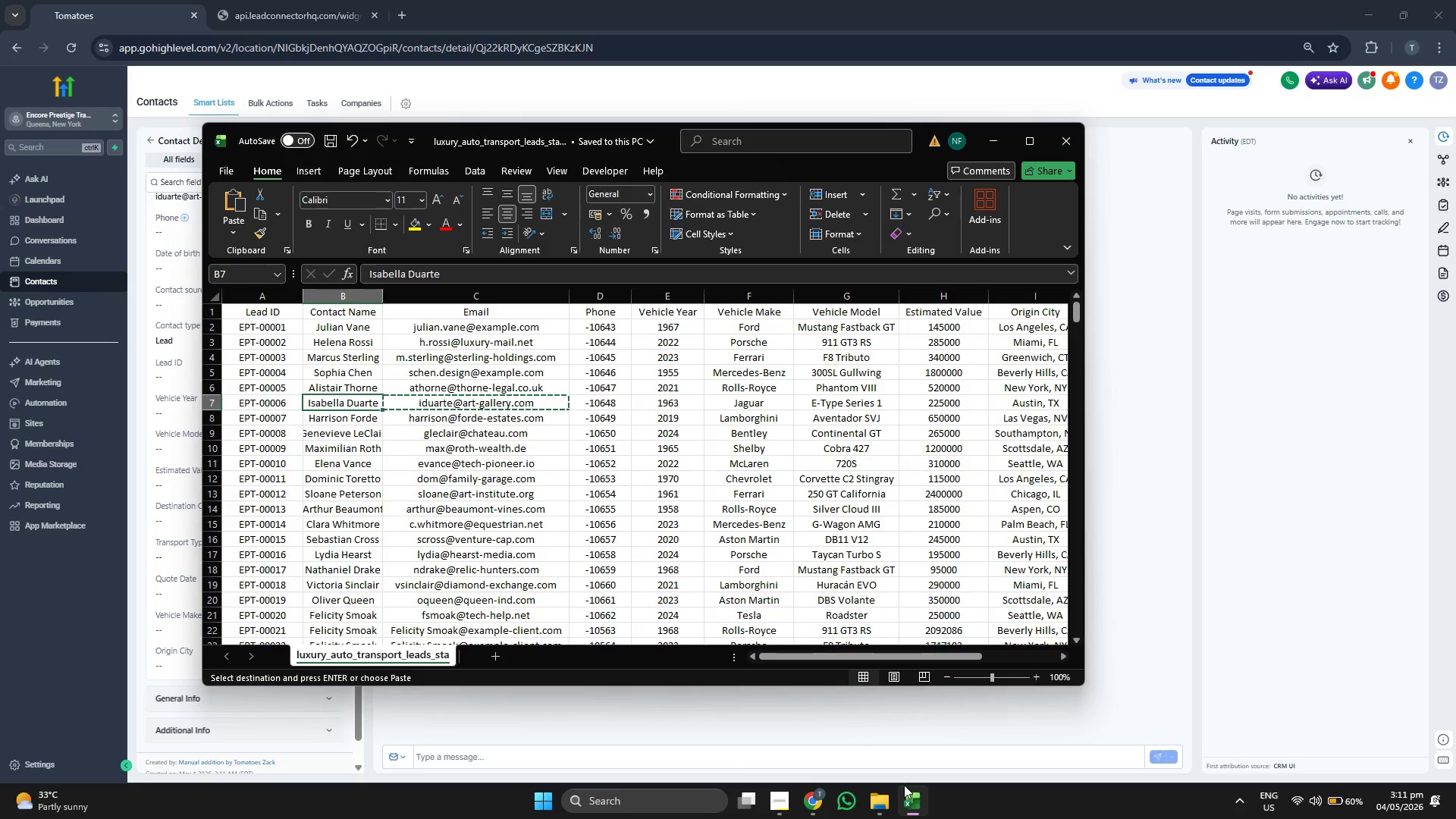 
key(ArrowLeft)
 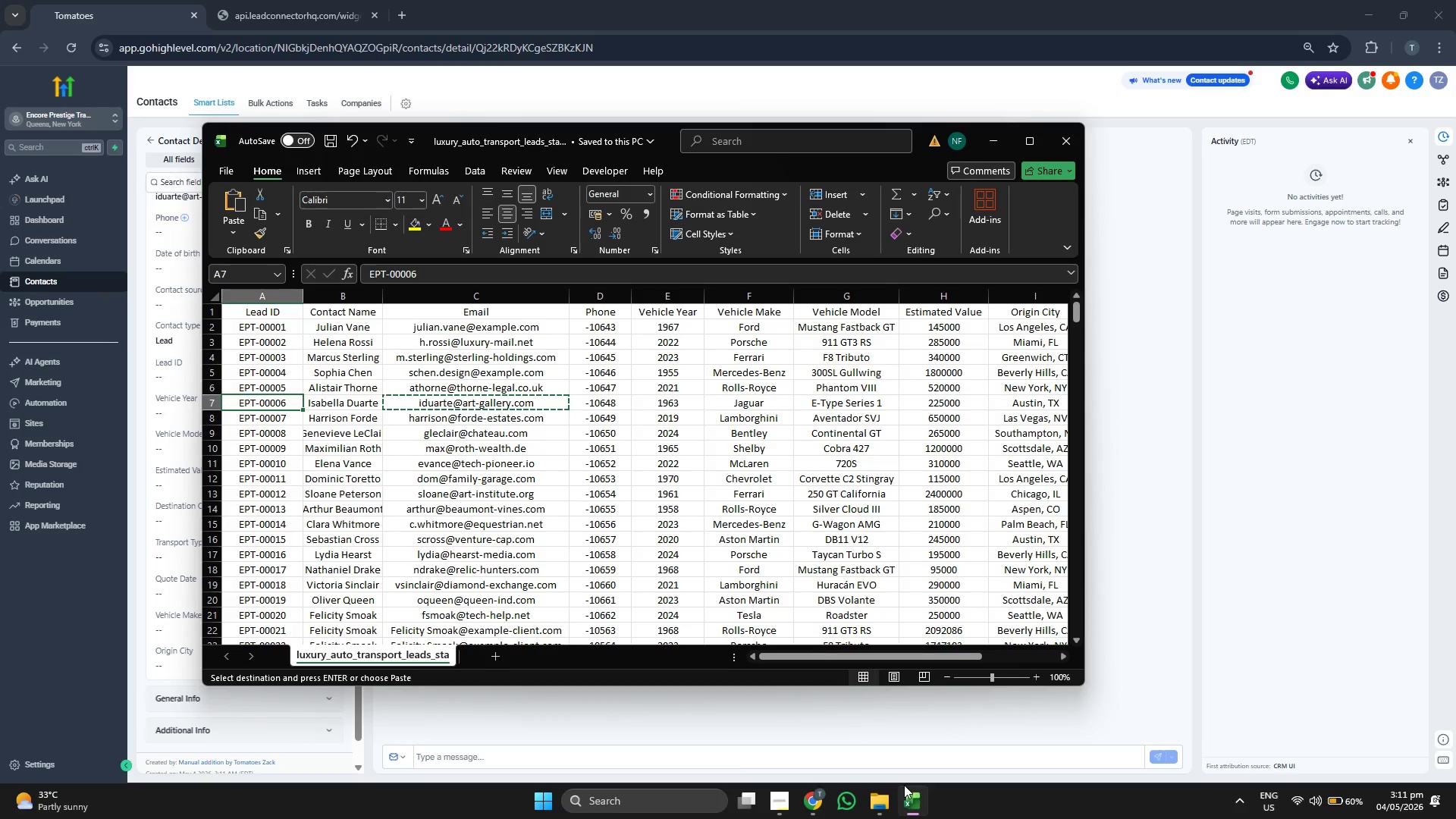 
key(Control+ControlLeft)
 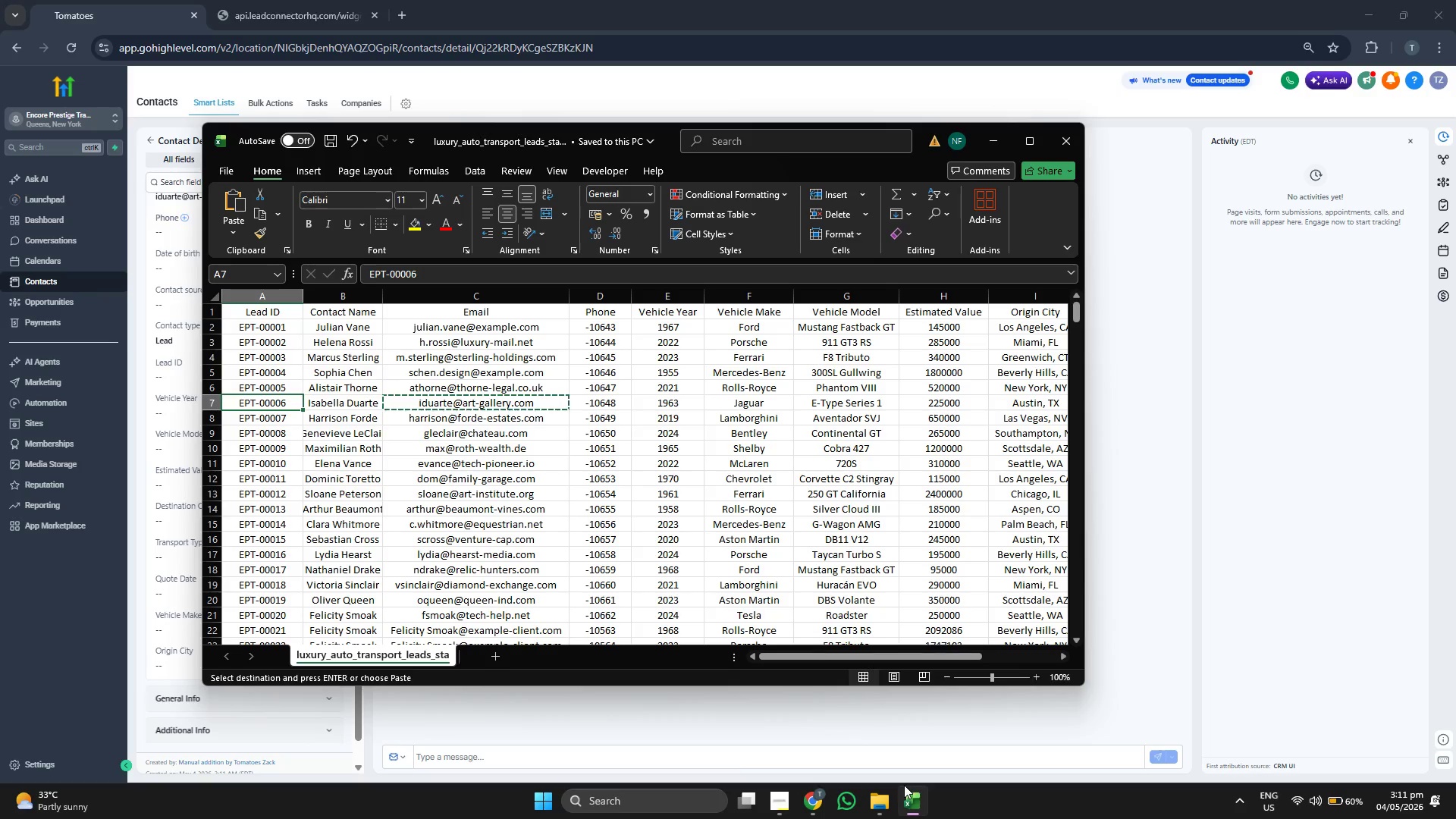 
key(Control+C)
 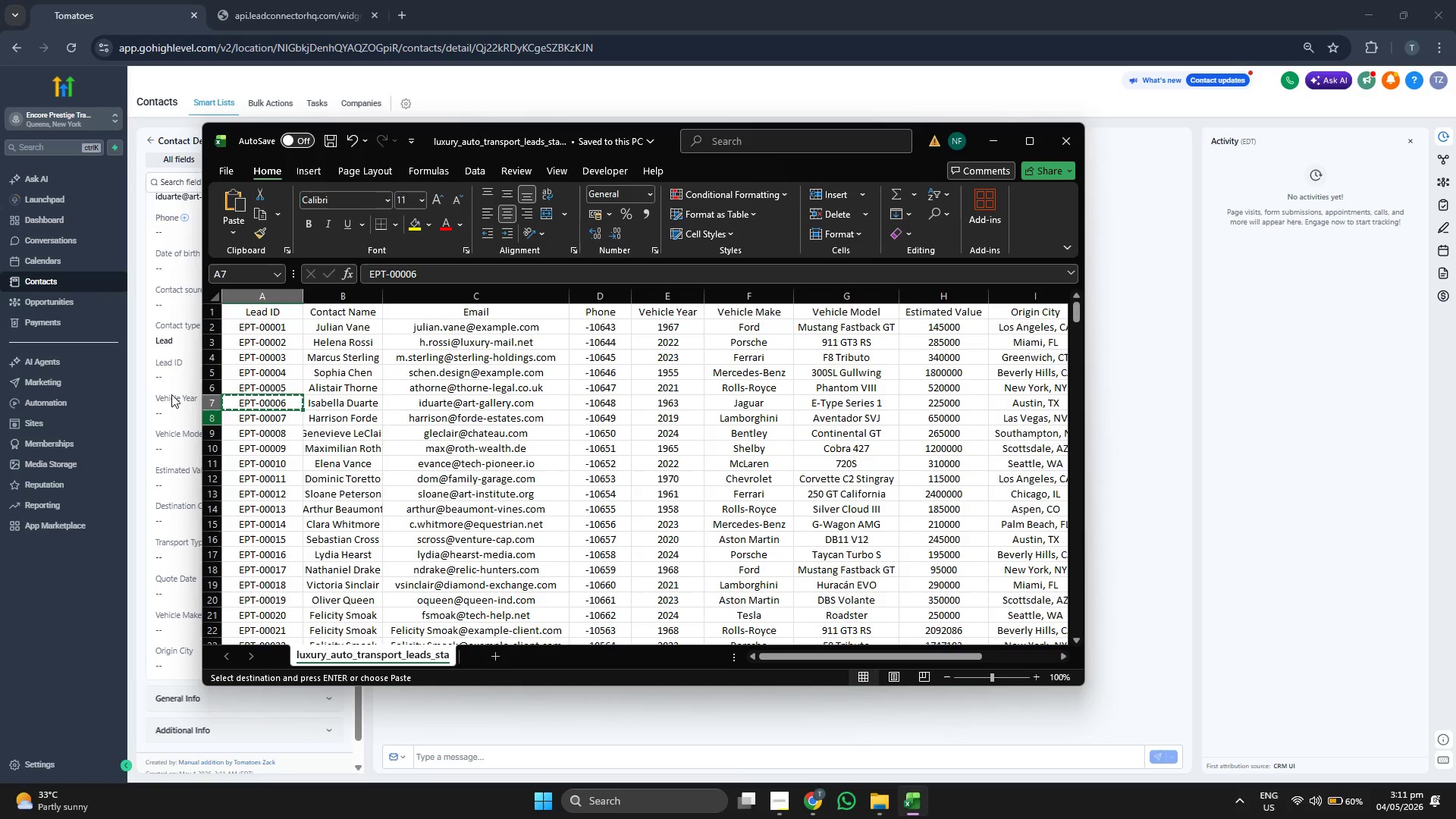 
left_click([193, 369])
 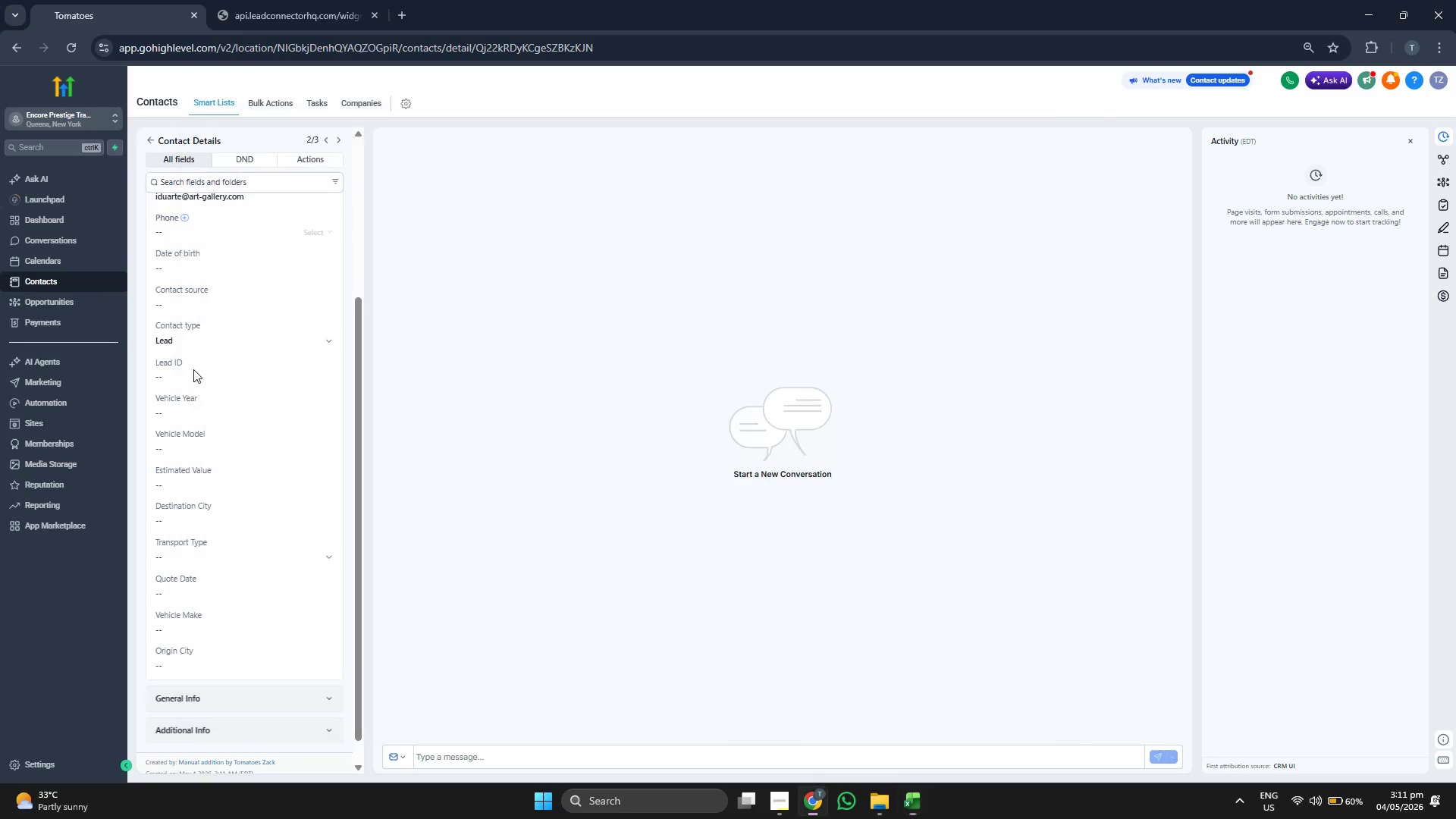 
key(Control+ControlLeft)
 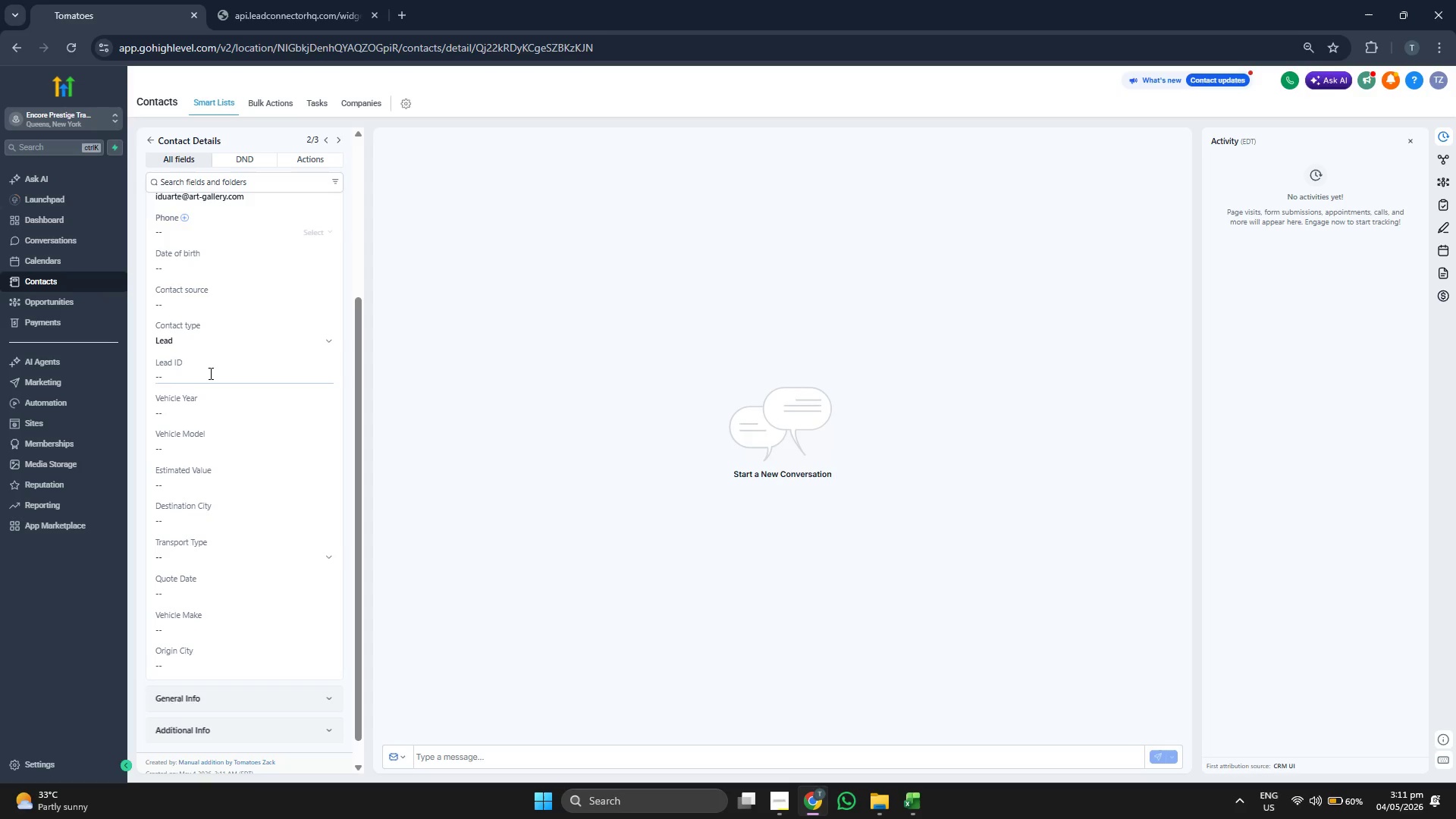 
double_click([209, 373])
 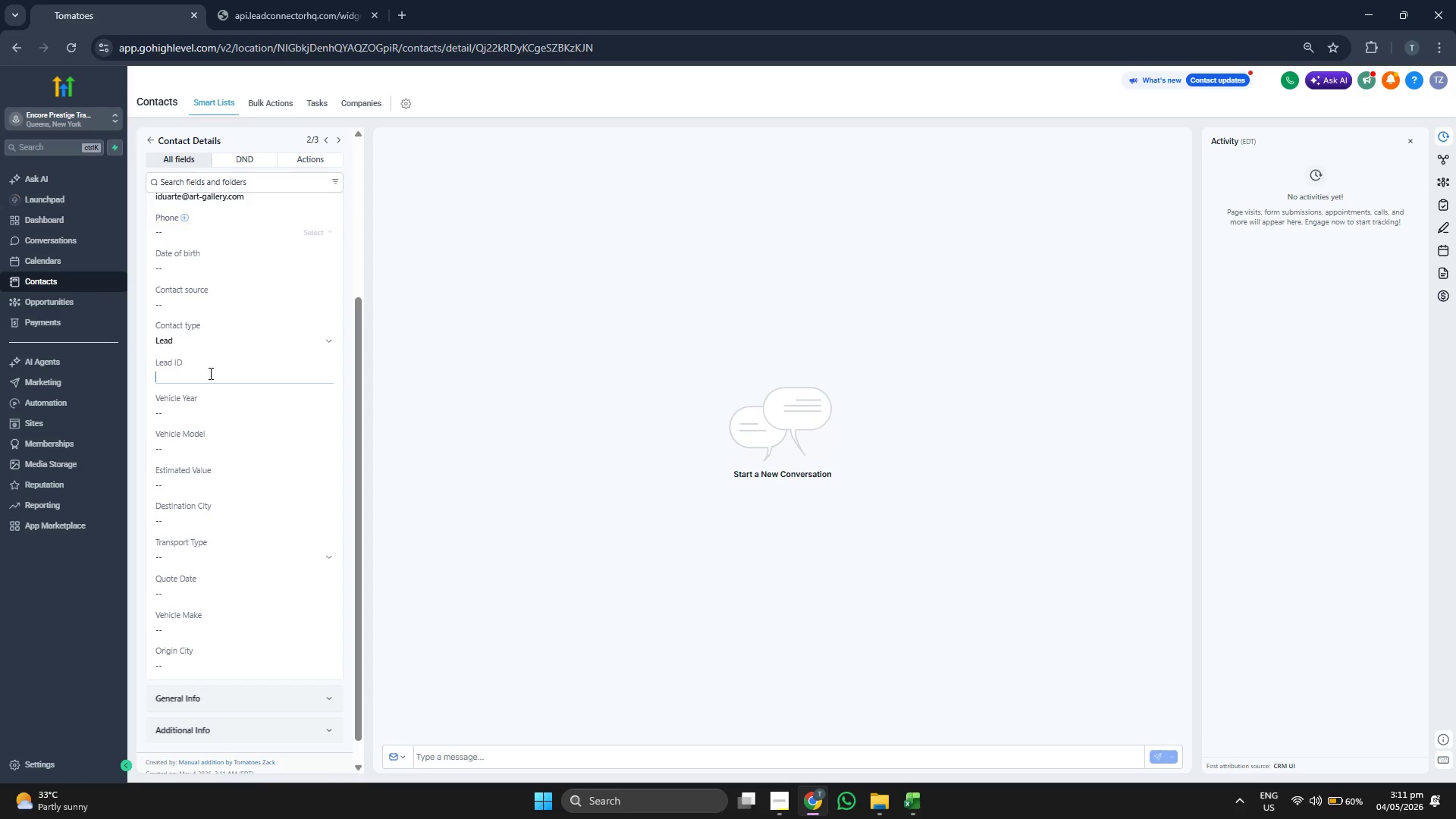 
key(Control+ControlLeft)
 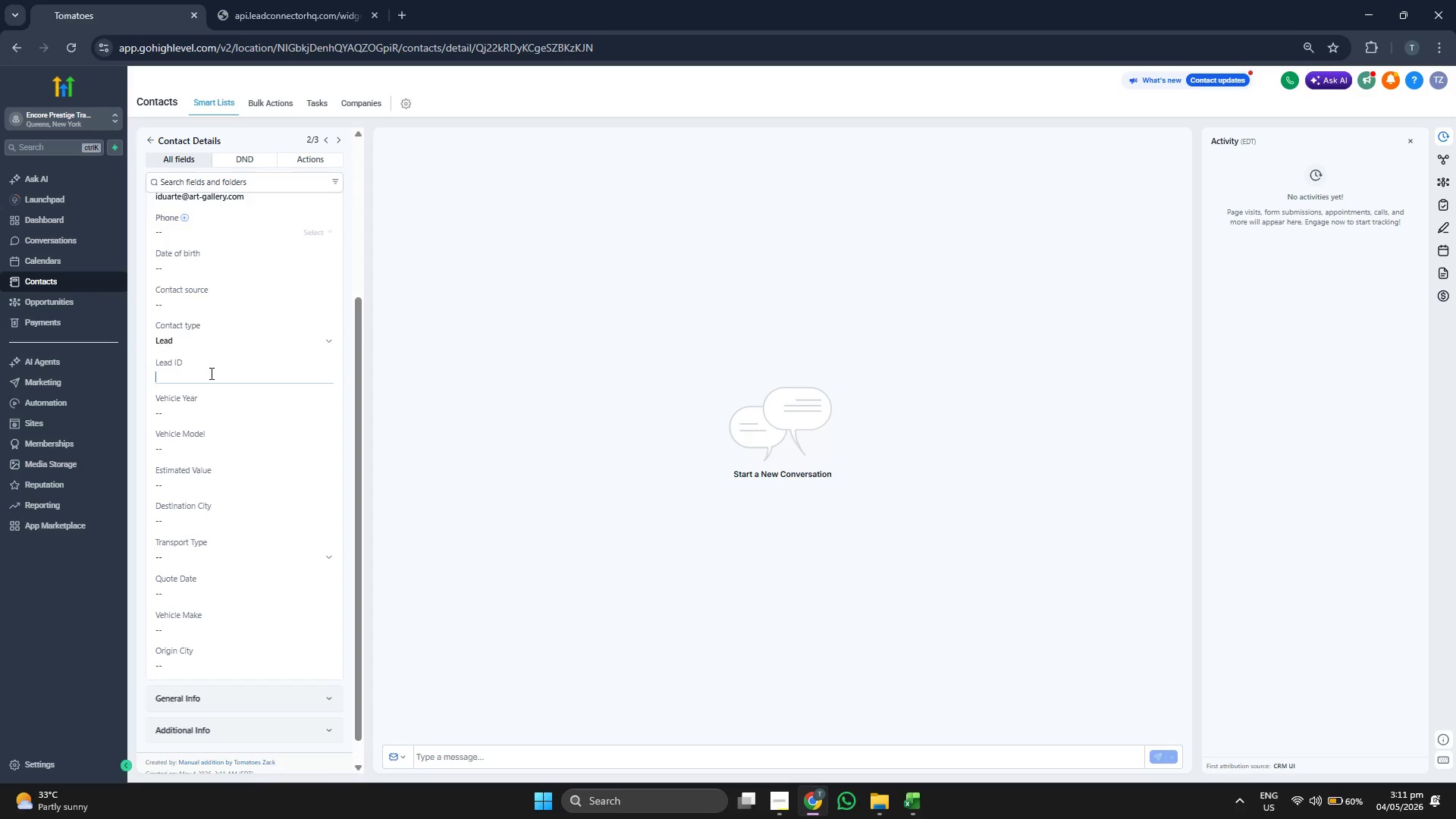 
key(Control+V)
 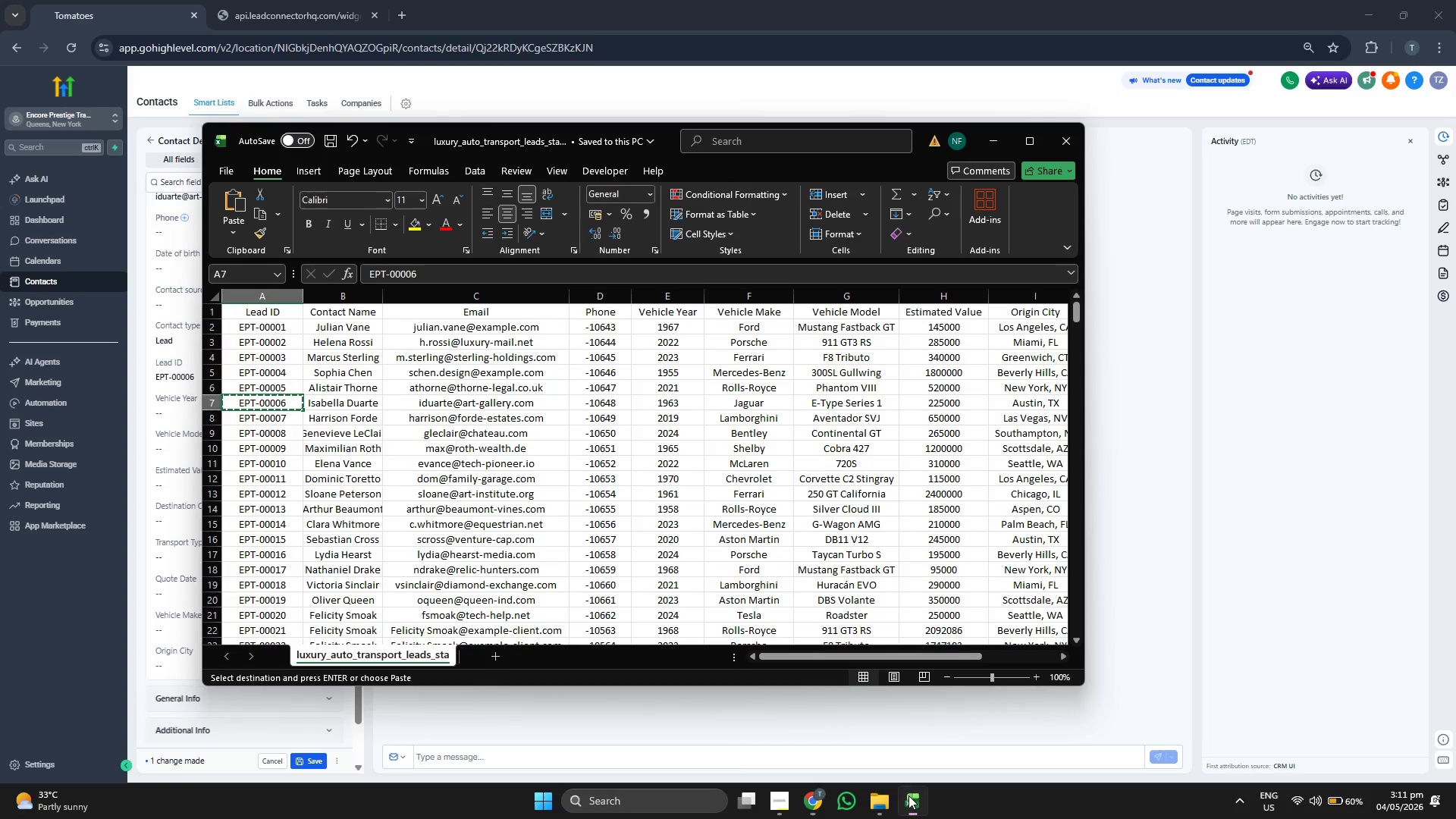 
key(ArrowRight)
 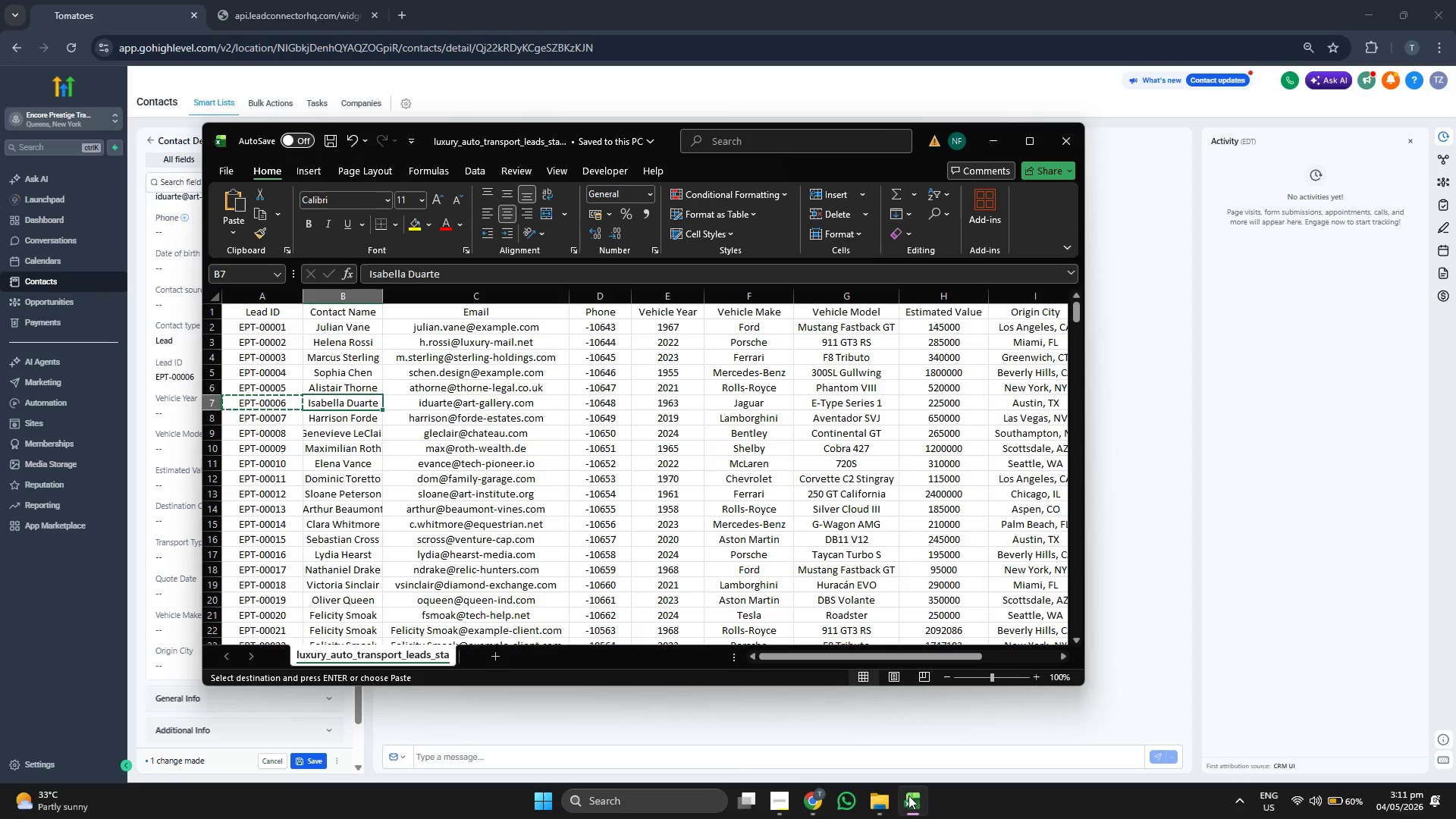 
key(ArrowRight)
 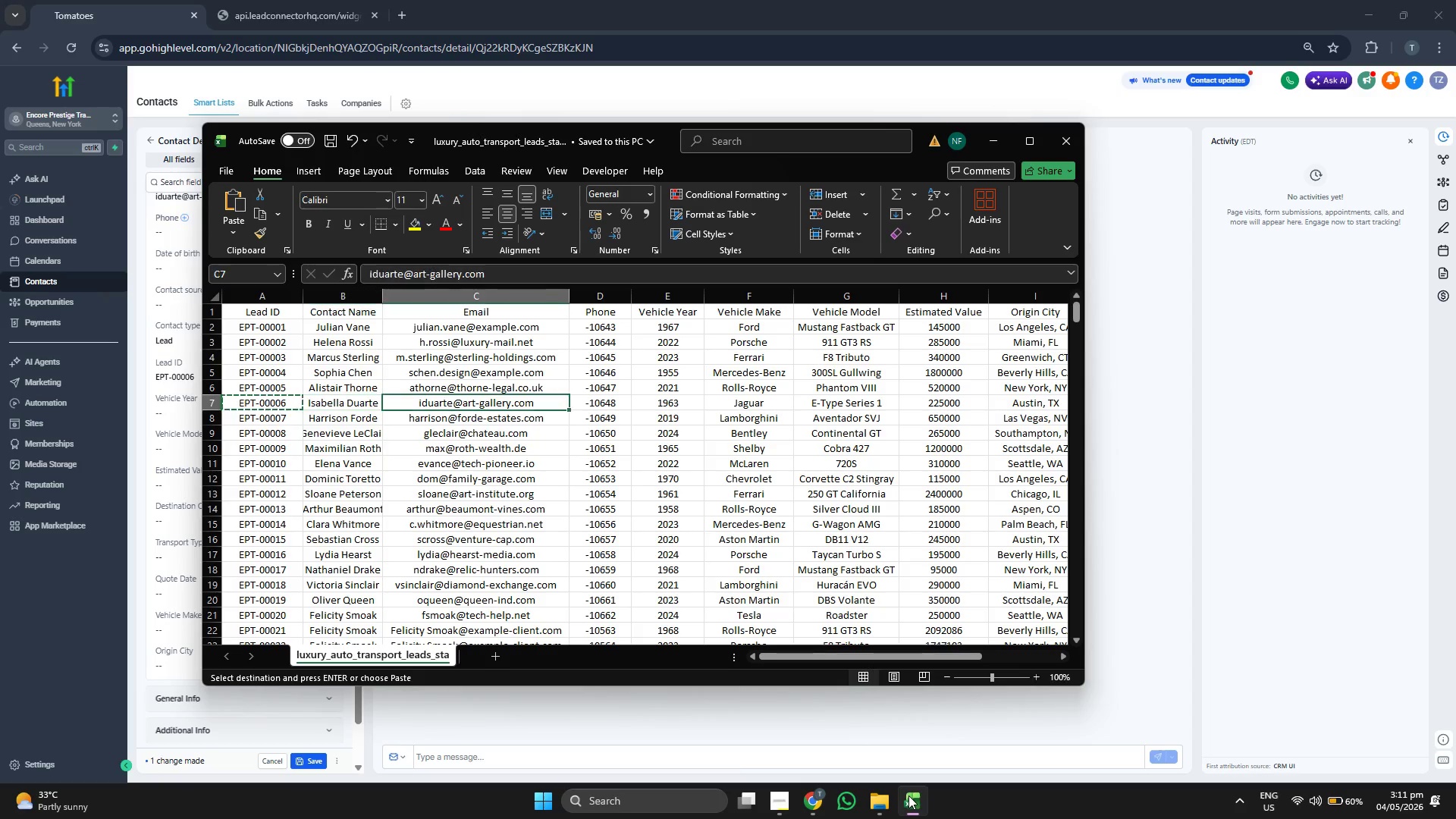 
key(ArrowRight)
 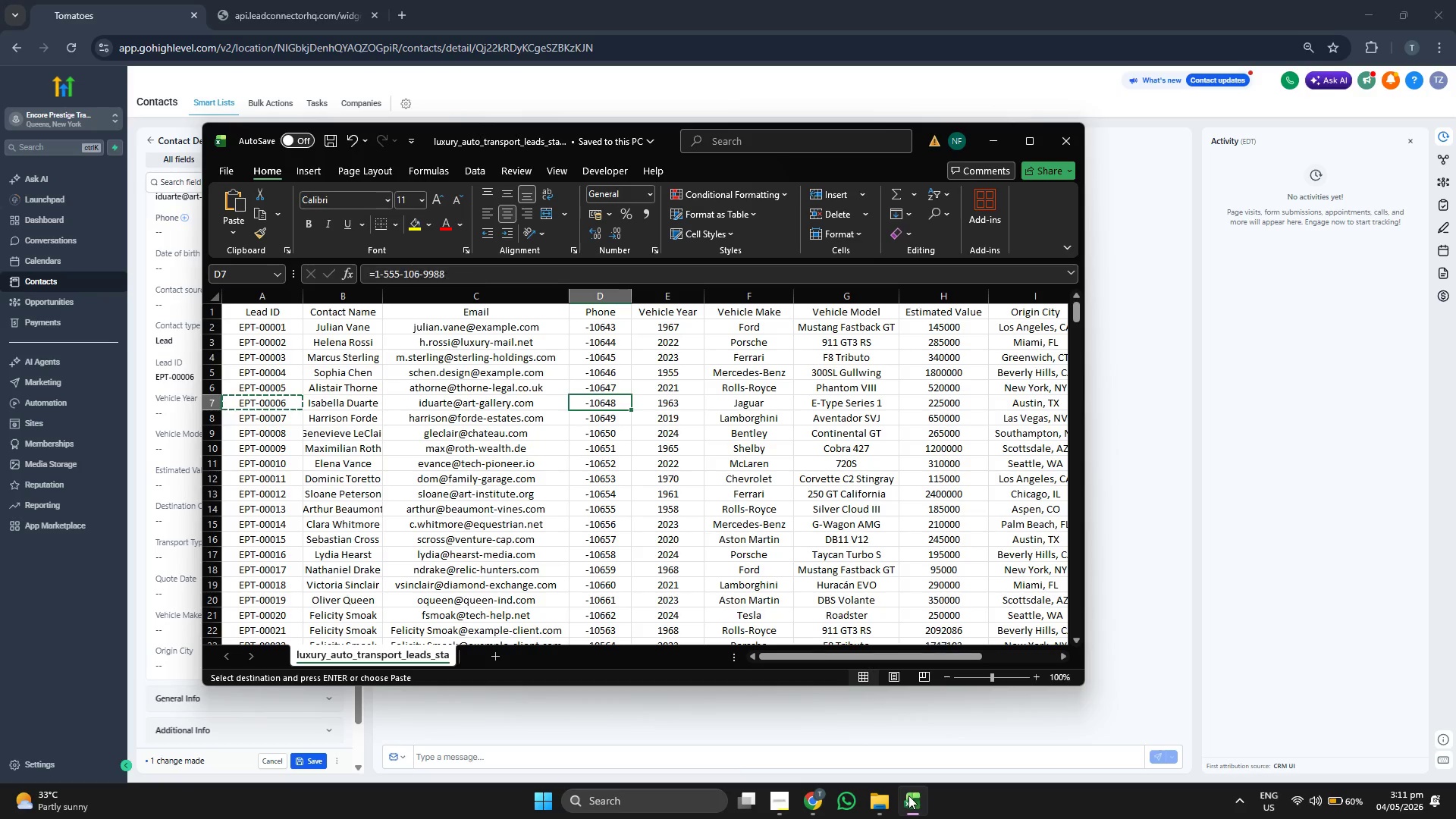 
key(ArrowRight)
 